 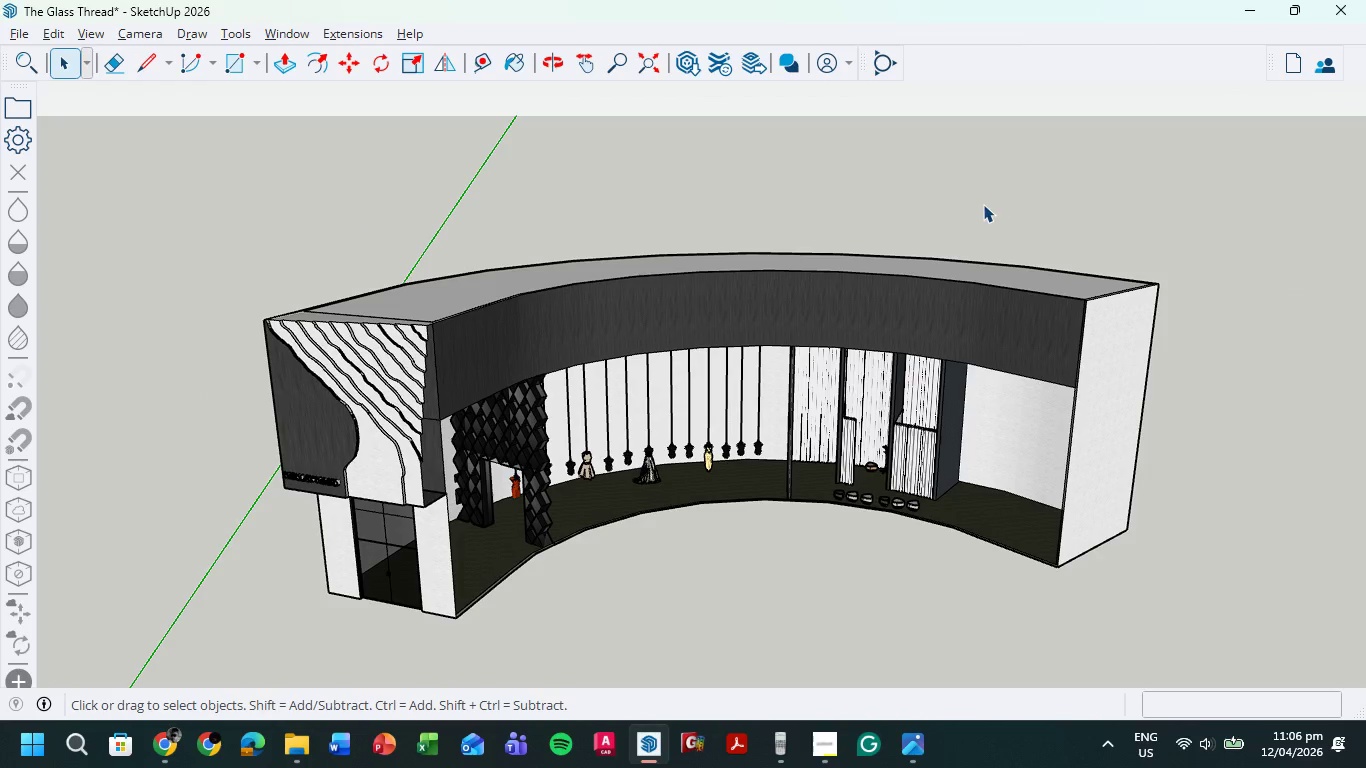 
scroll: coordinate [485, 425], scroll_direction: up, amount: 2.0
 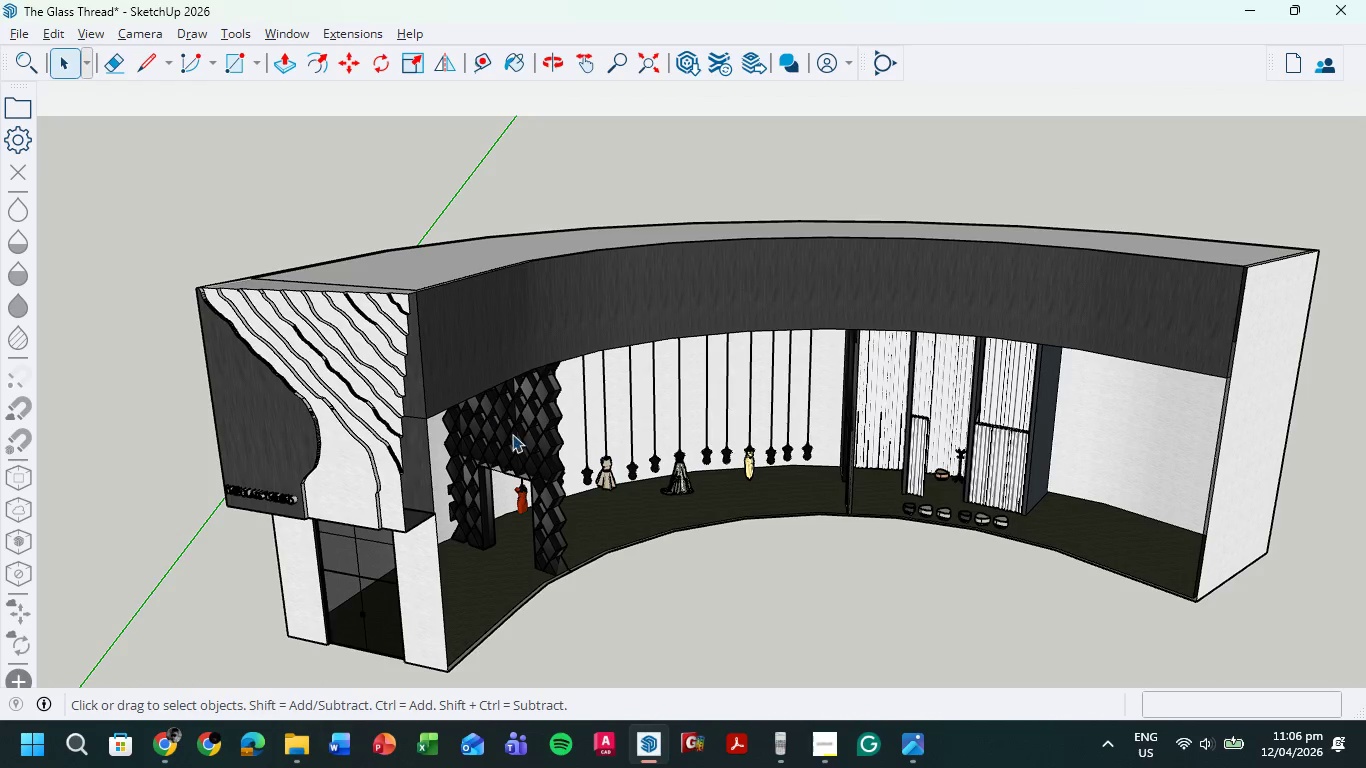 
scroll: coordinate [535, 438], scroll_direction: down, amount: 1.0
 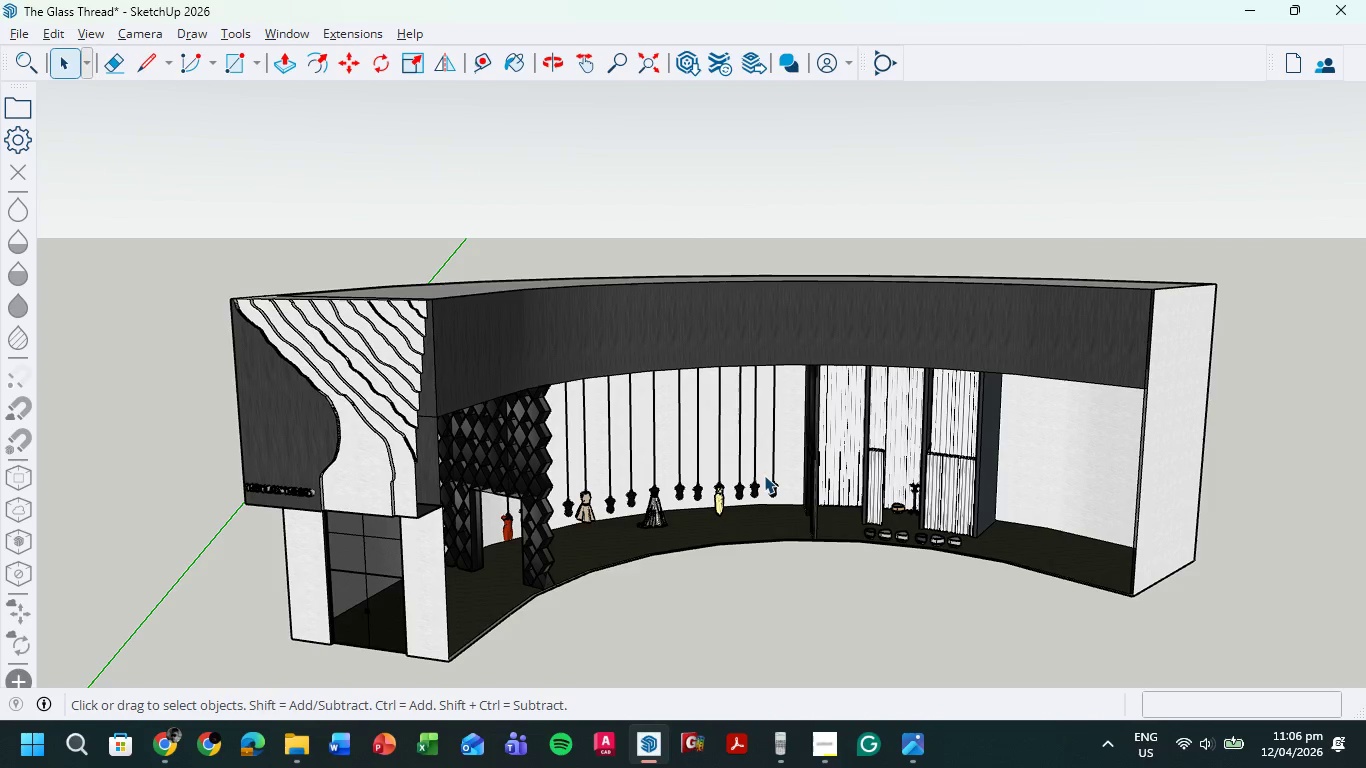 
wait(23.81)
 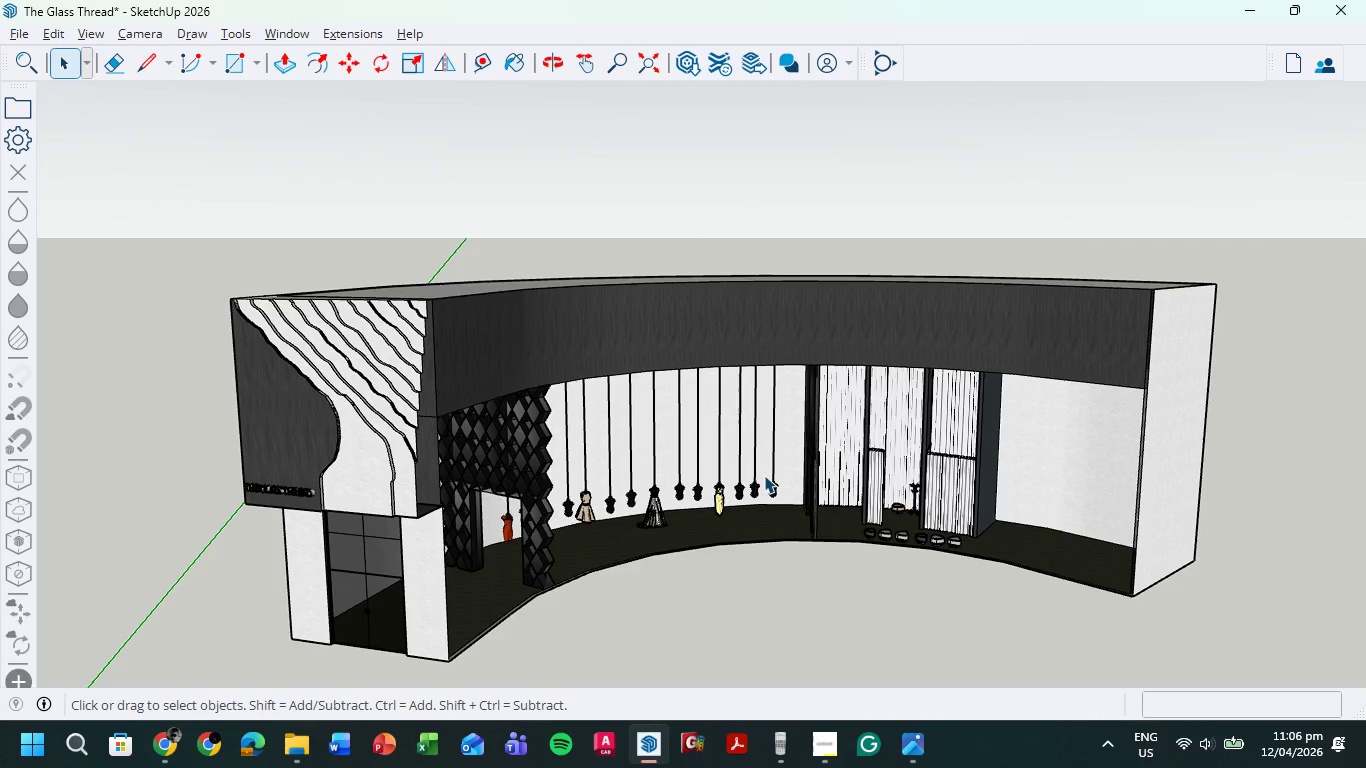 
hold_key(key=ShiftLeft, duration=1.11)
 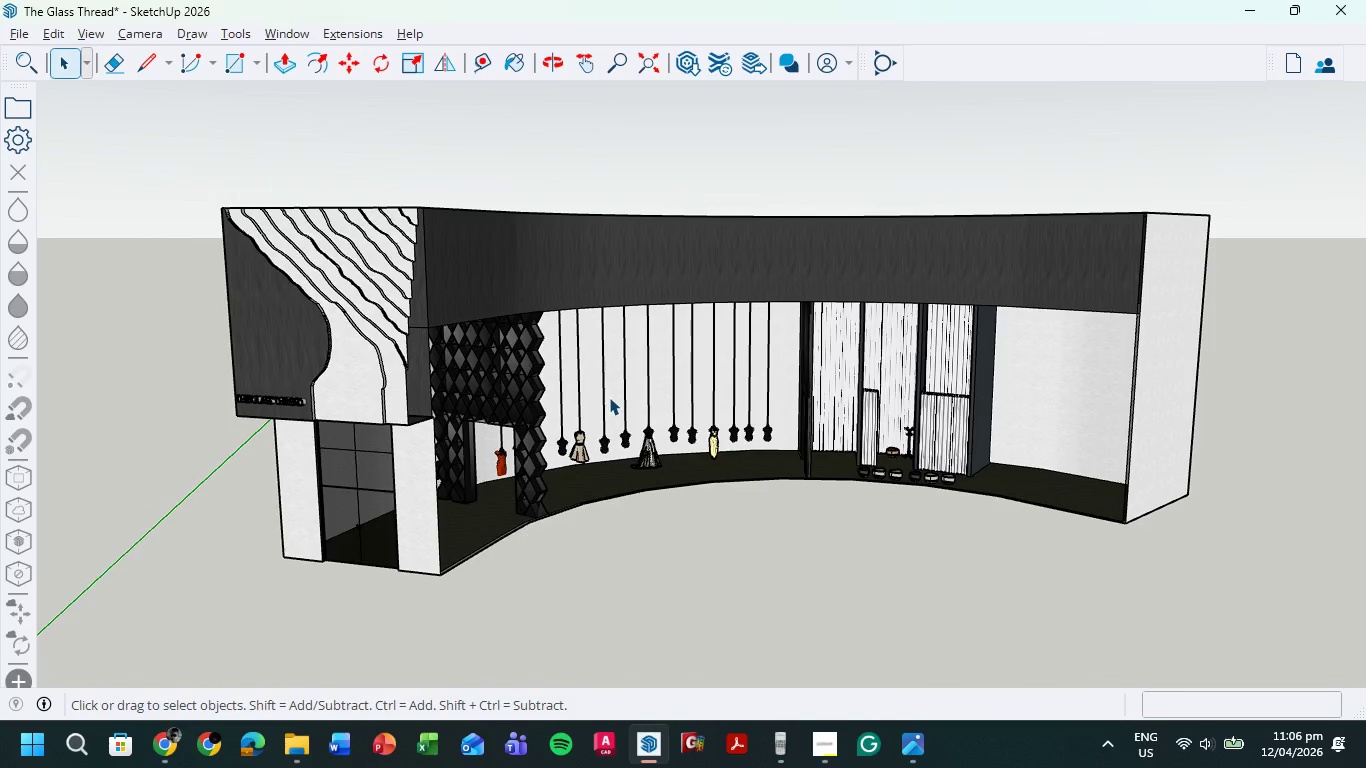 
scroll: coordinate [609, 397], scroll_direction: up, amount: 1.0
 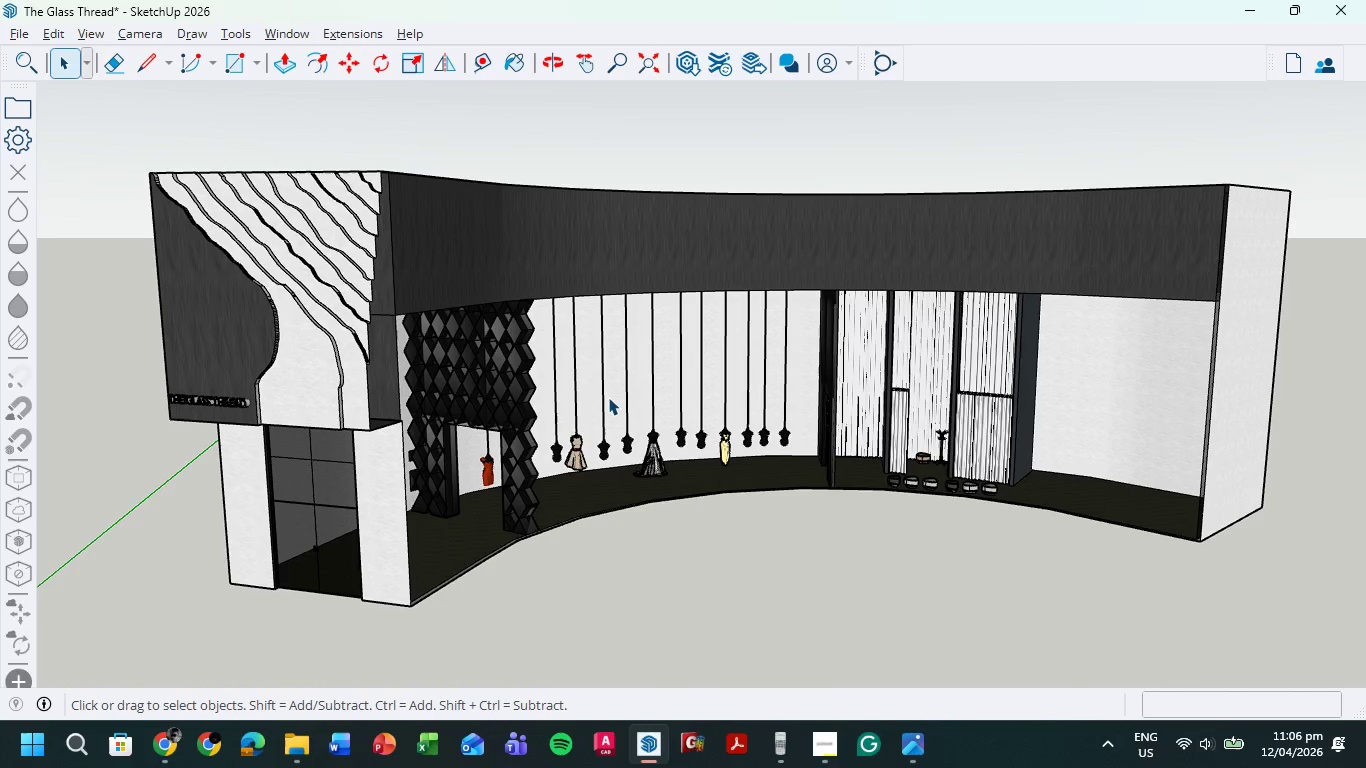 
key(Meta+MetaLeft)
 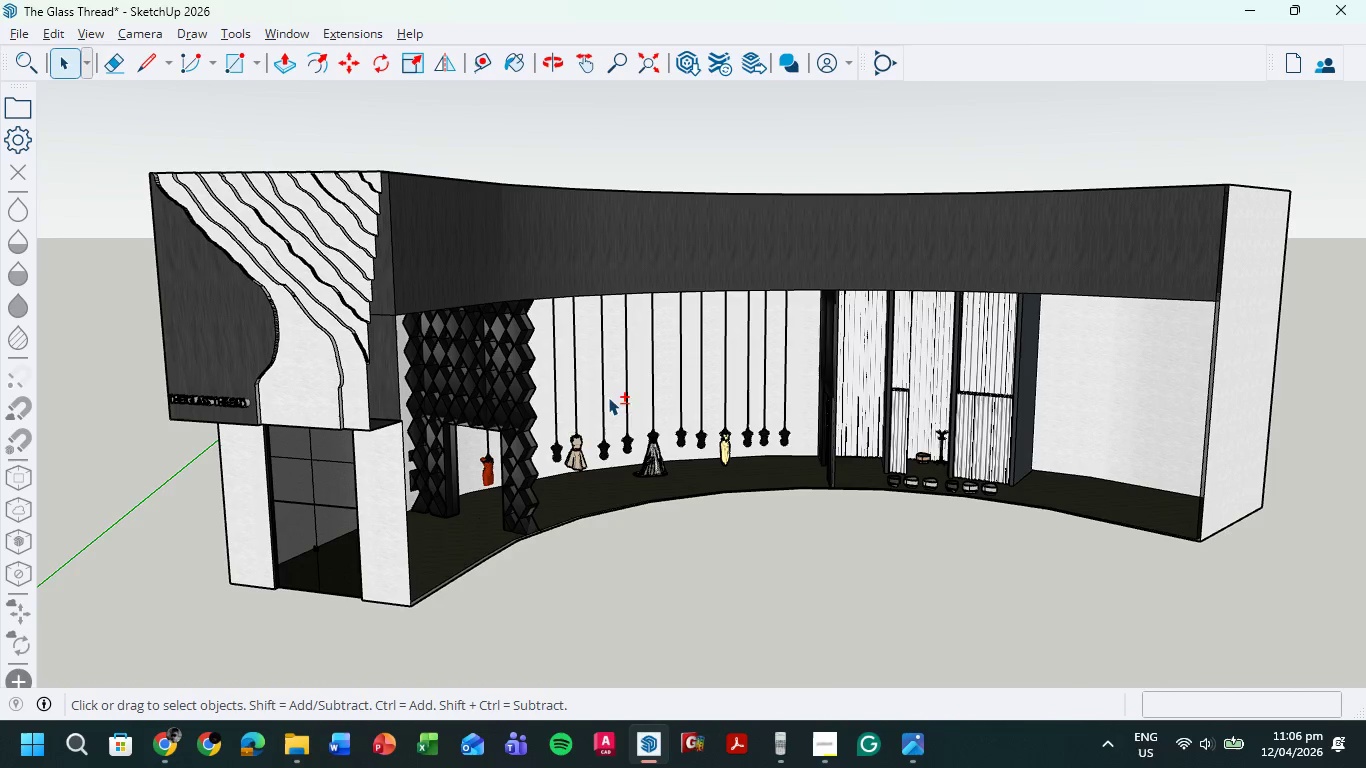 
key(Meta+Shift+S)
 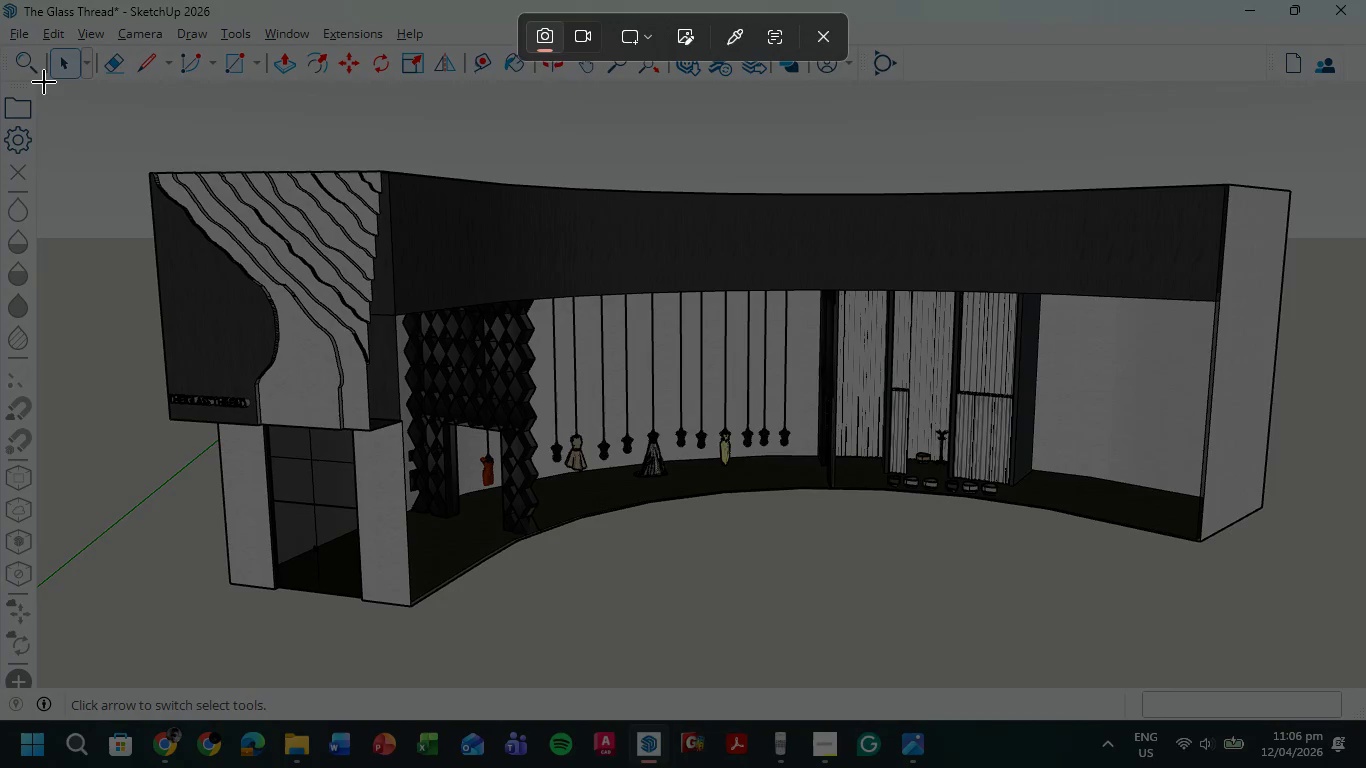 
key(Meta+Shift+ShiftLeft)
 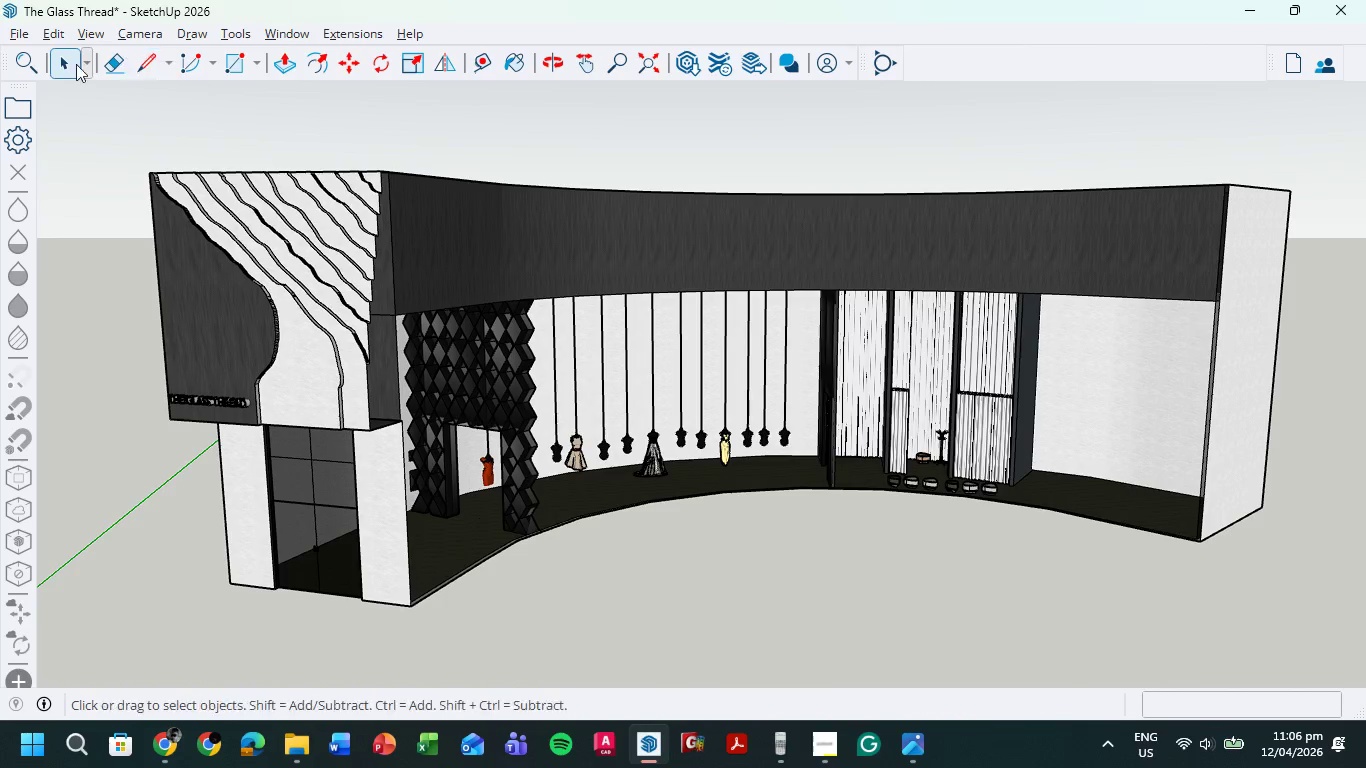 
left_click_drag(start_coordinate=[39, 82], to_coordinate=[1365, 684])
 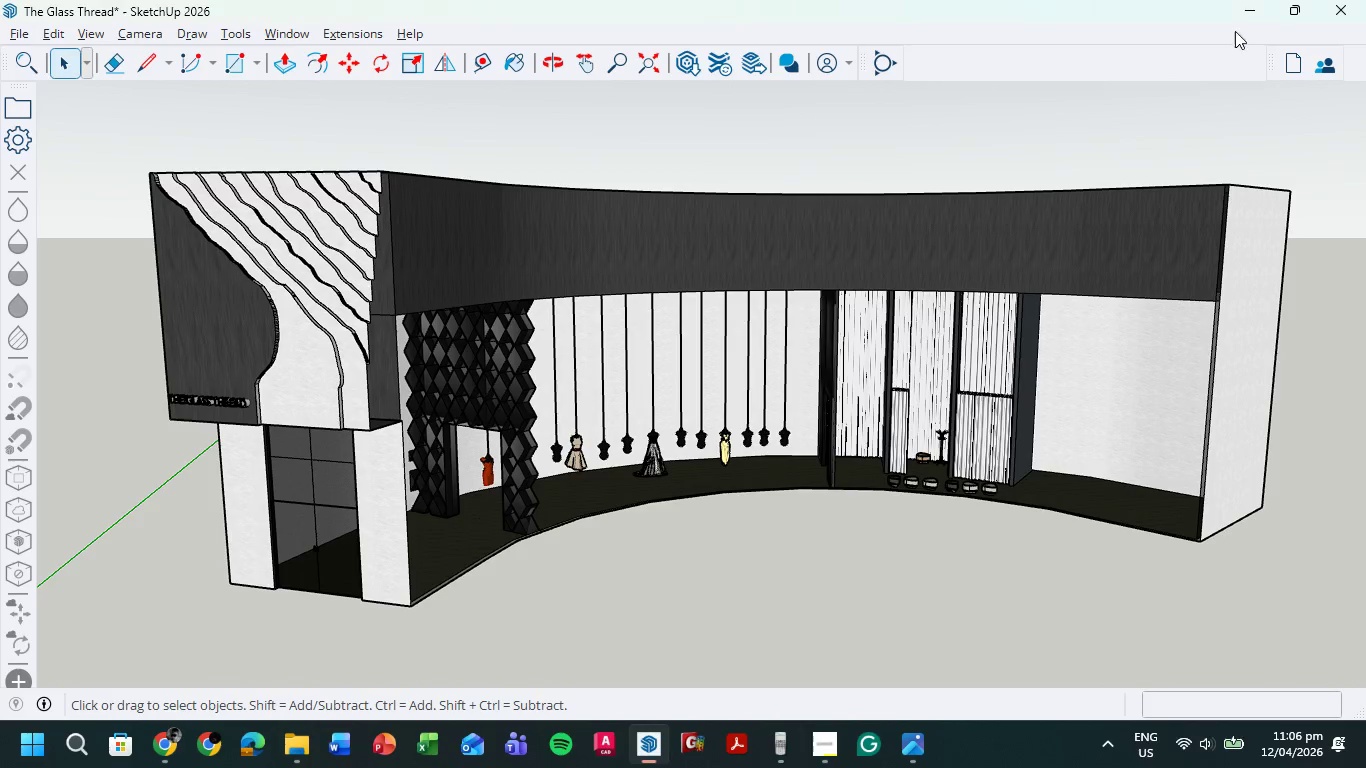 
left_click([1250, 1])
 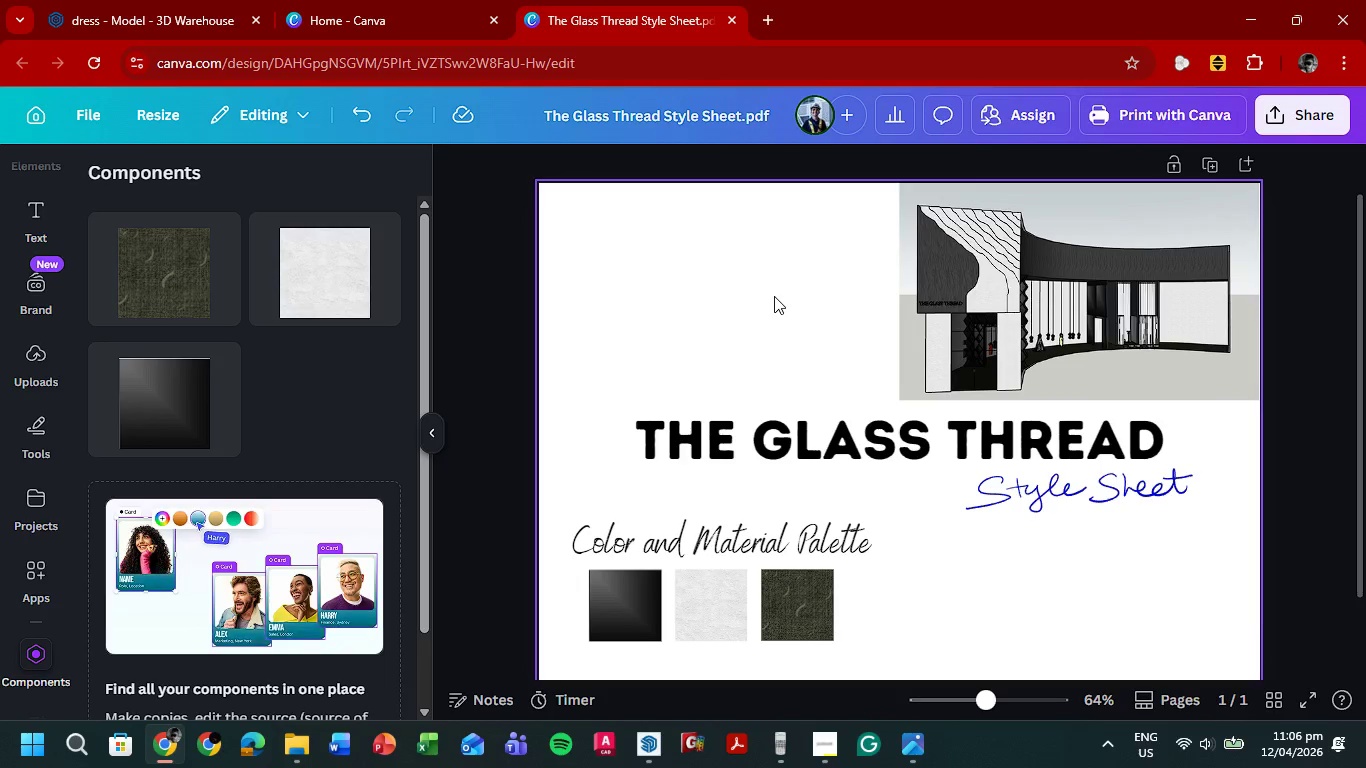 
key(Control+C)
 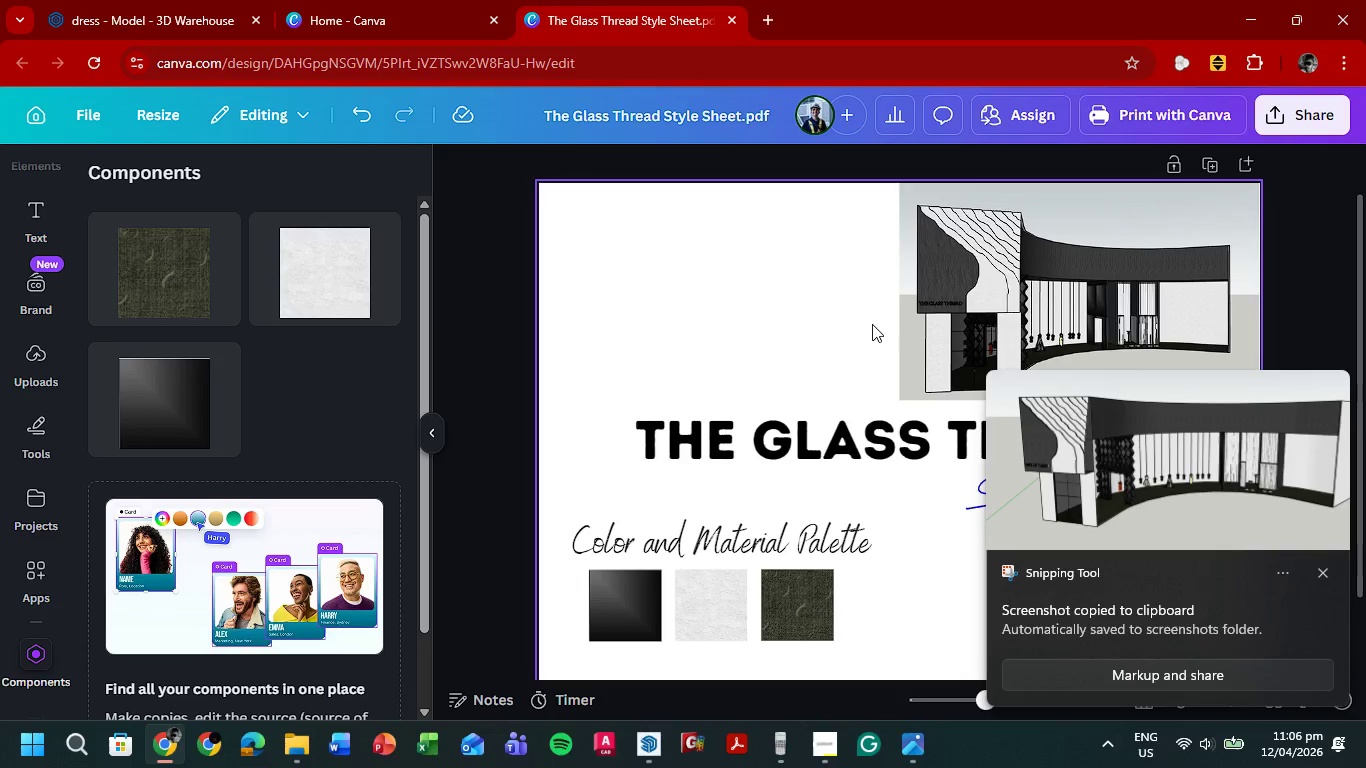 
key(Control+ControlLeft)
 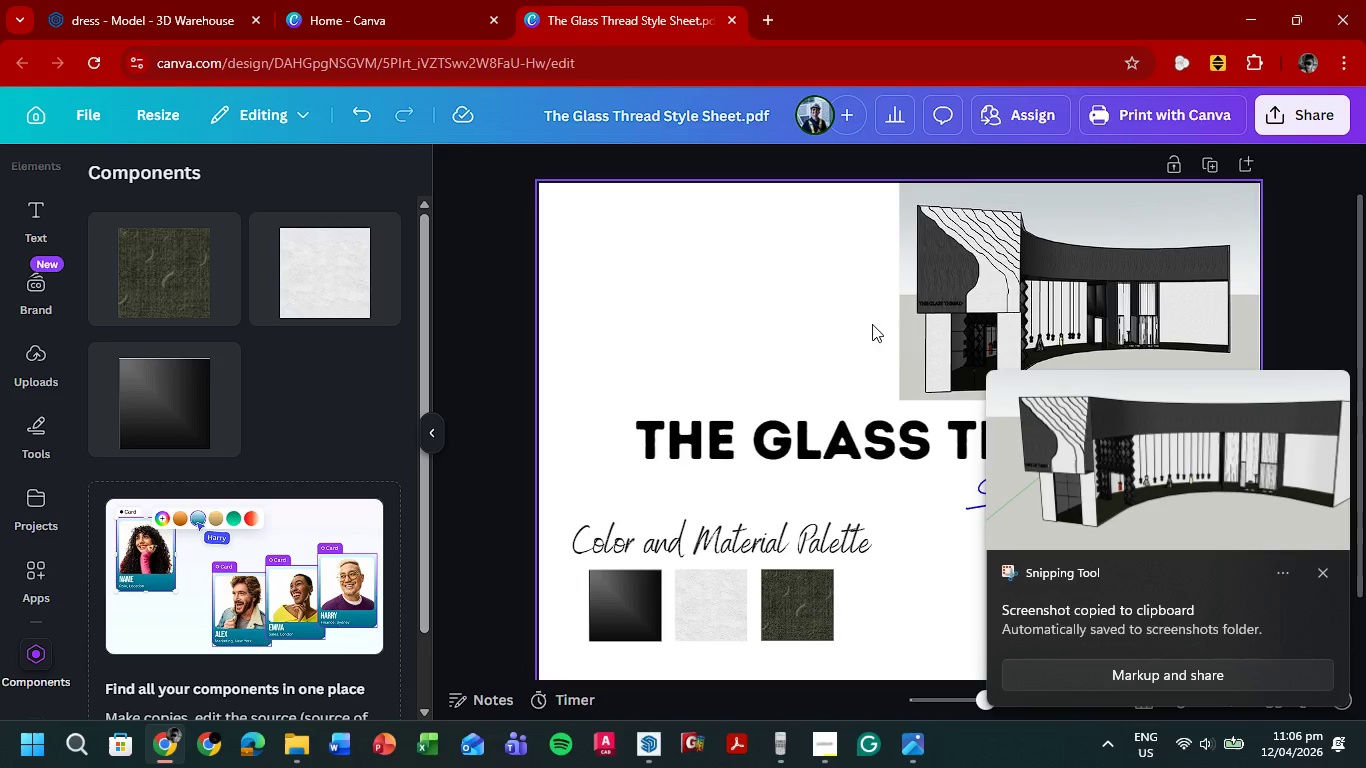 
key(Control+V)
 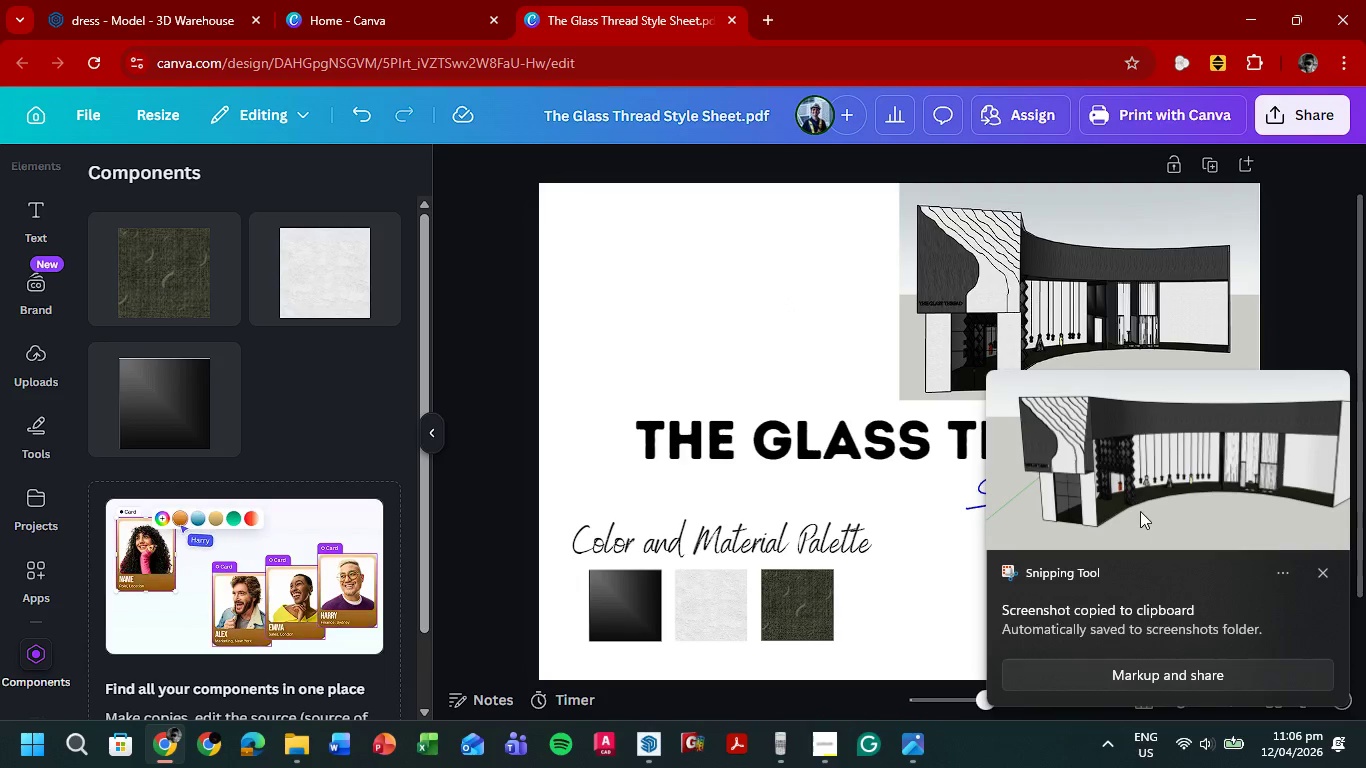 
left_click_drag(start_coordinate=[1130, 511], to_coordinate=[1365, 570])
 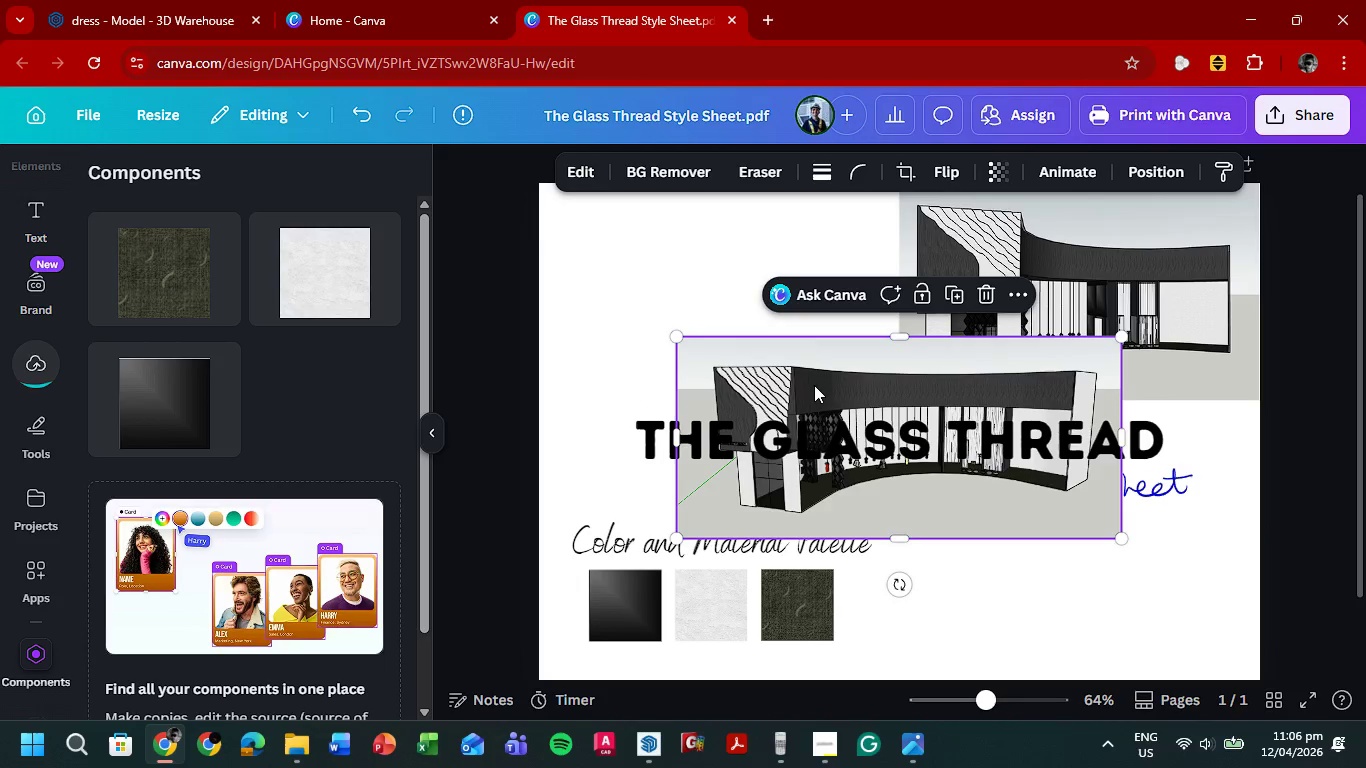 
left_click_drag(start_coordinate=[813, 379], to_coordinate=[708, 270])
 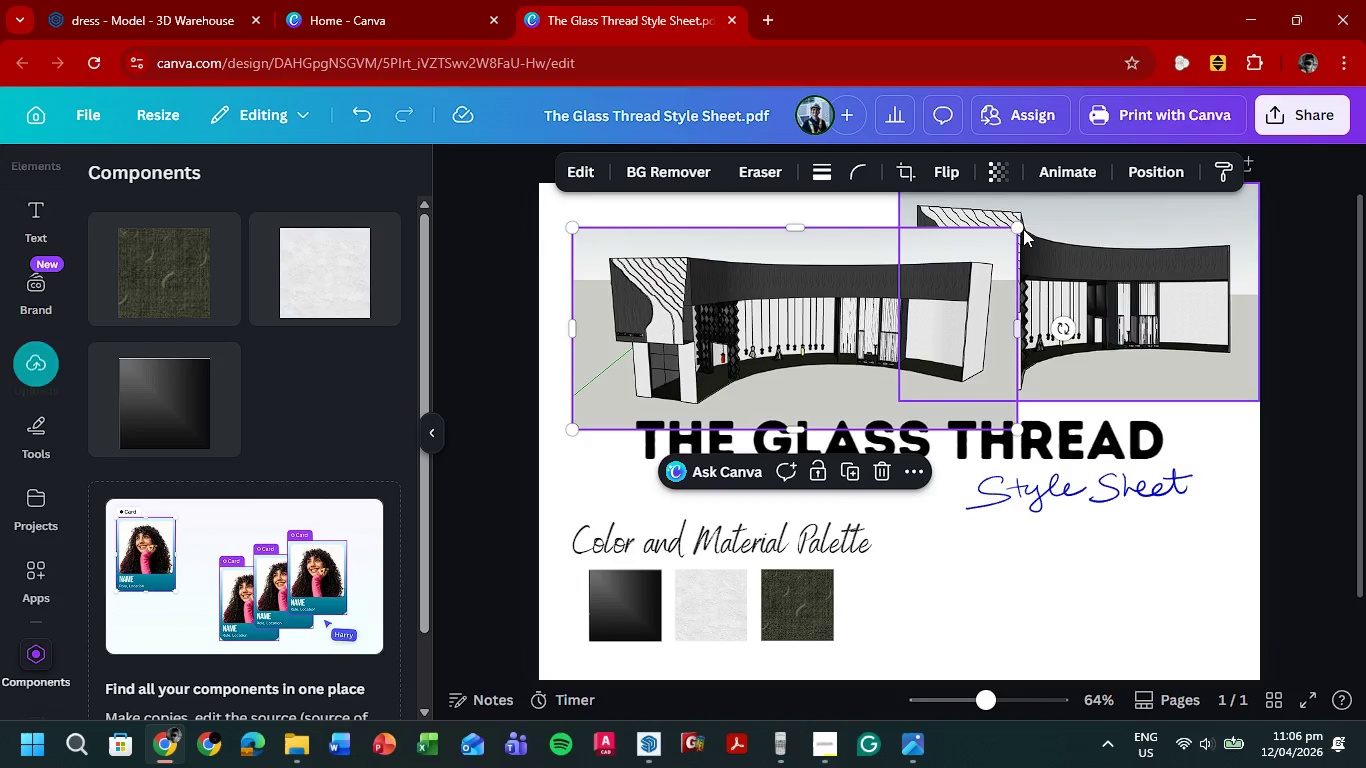 
left_click_drag(start_coordinate=[1015, 226], to_coordinate=[727, 273])
 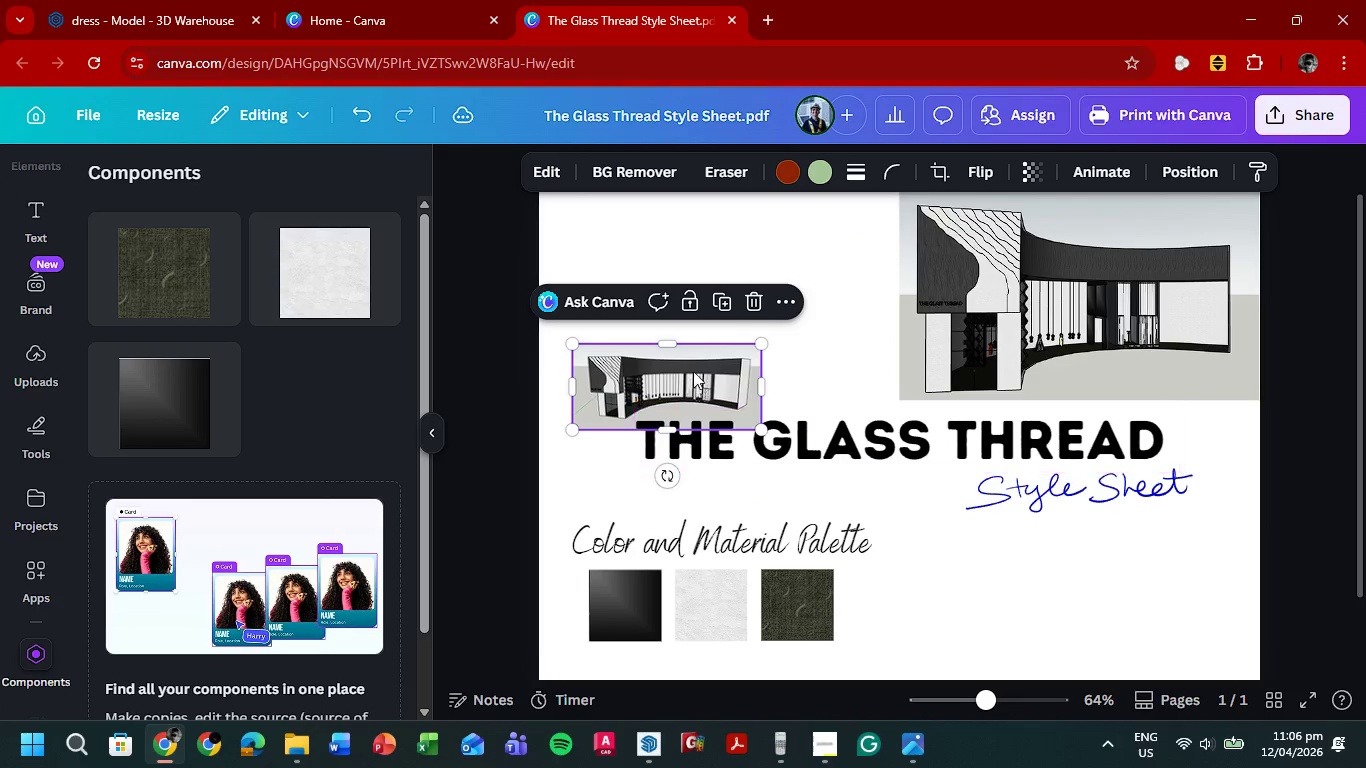 
left_click_drag(start_coordinate=[665, 373], to_coordinate=[817, 322])
 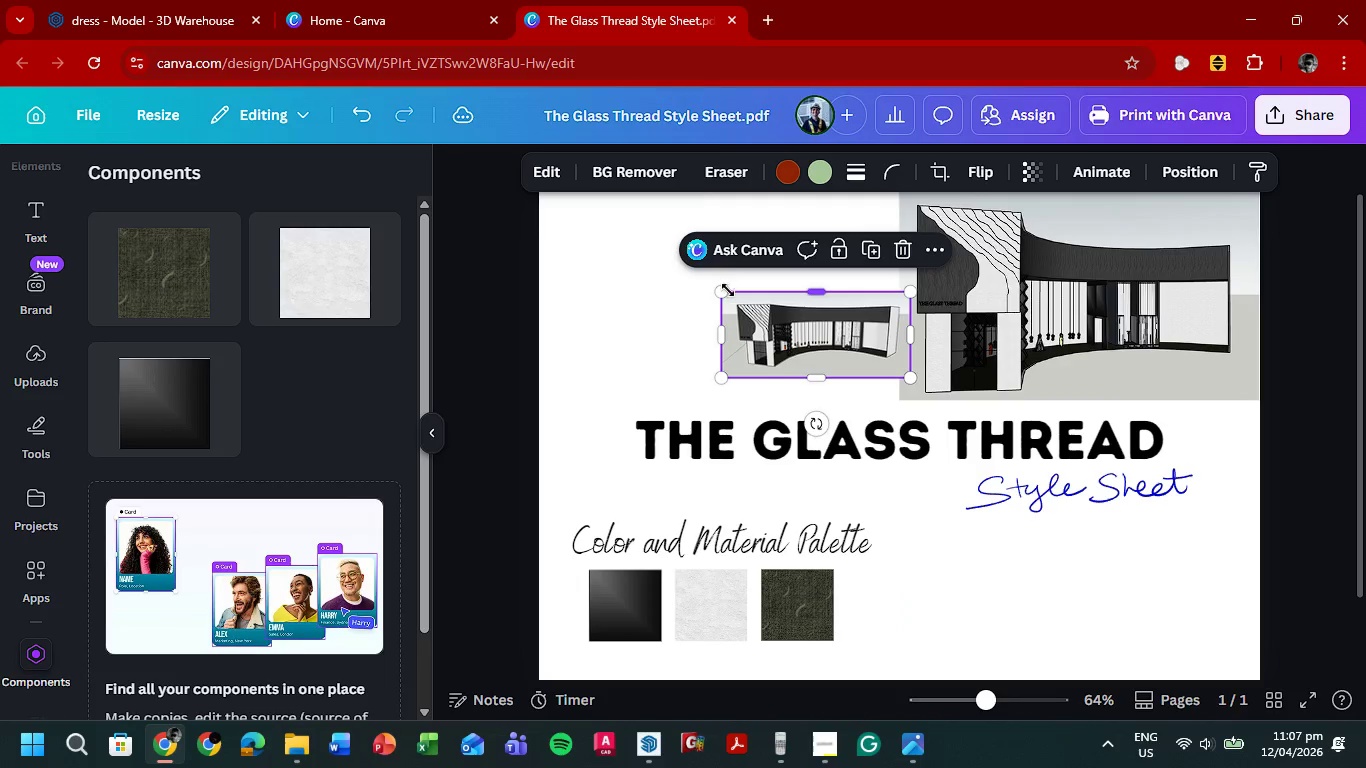 
left_click_drag(start_coordinate=[728, 290], to_coordinate=[640, 251])
 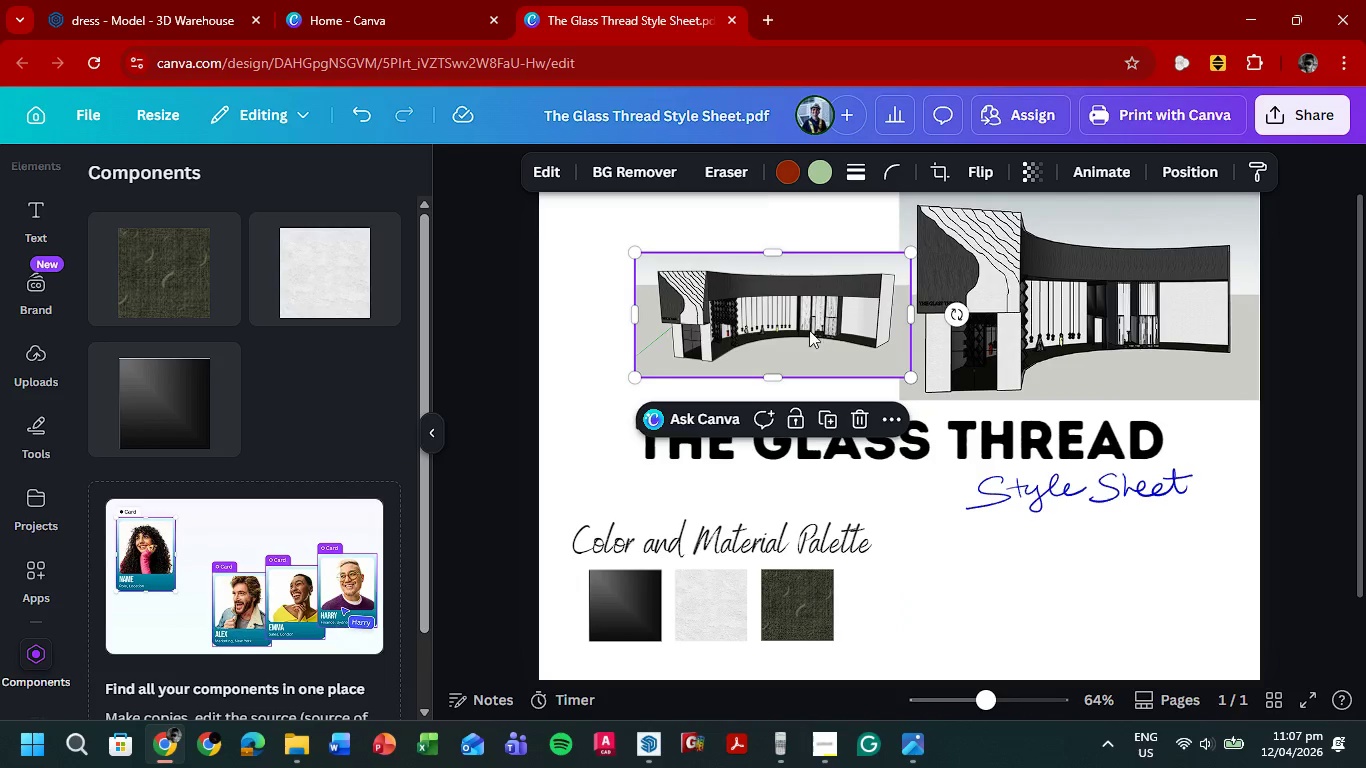 
left_click_drag(start_coordinate=[810, 322], to_coordinate=[716, 266])
 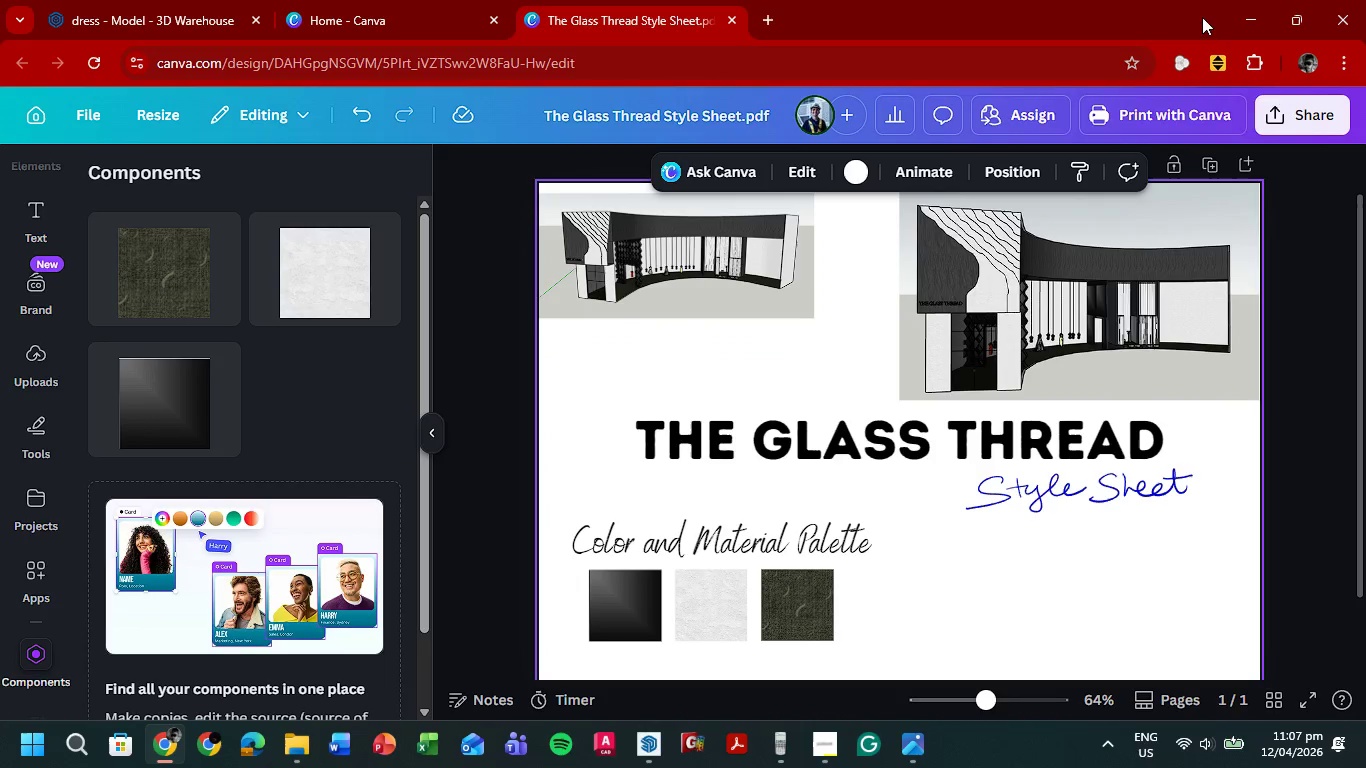 
left_click([1270, 17])
 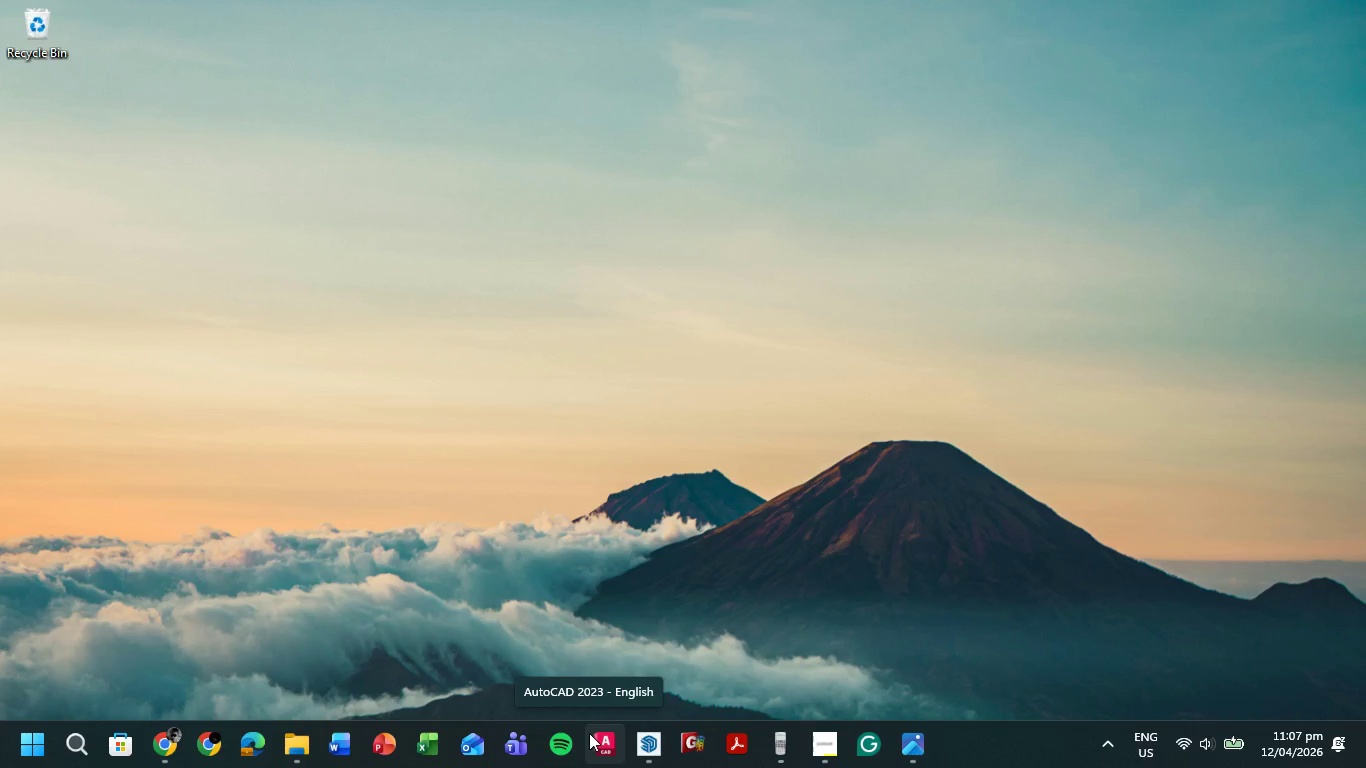 
wait(5.02)
 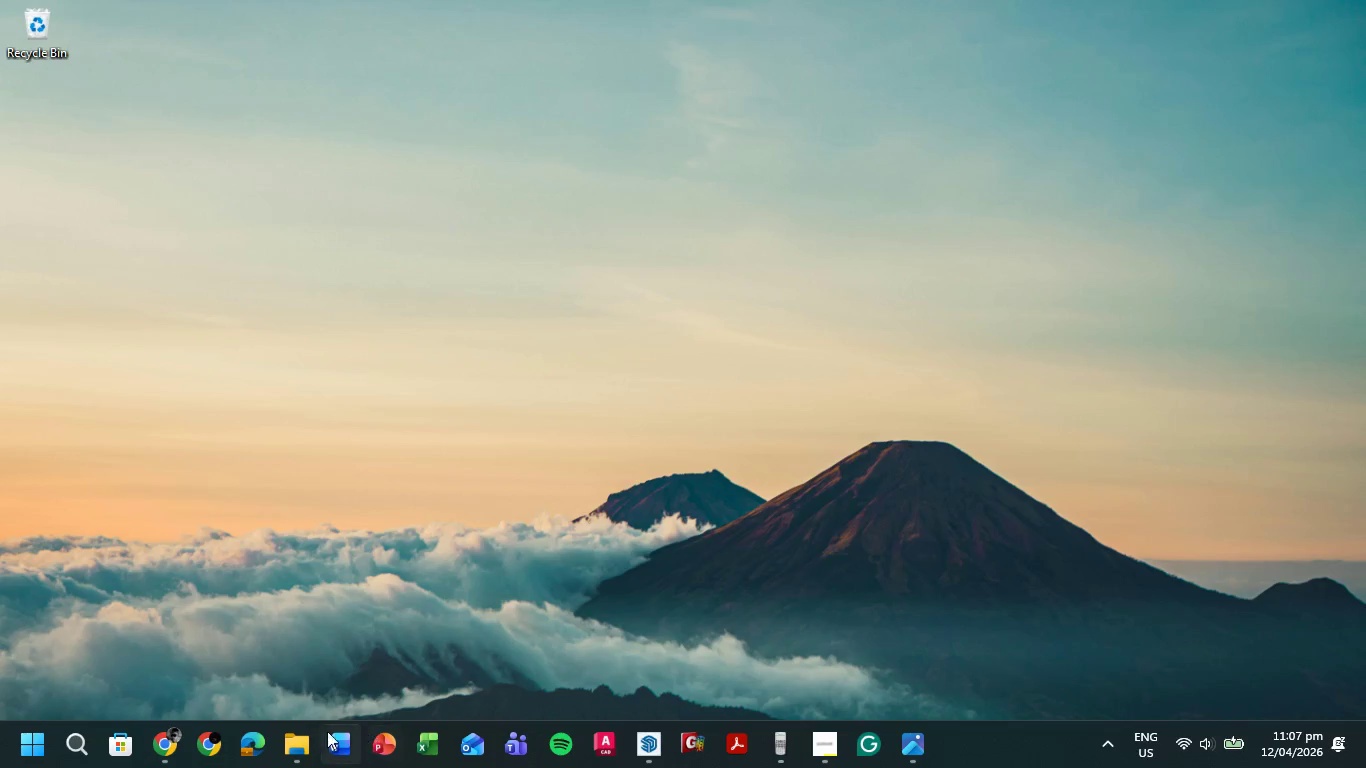 
left_click([659, 753])
 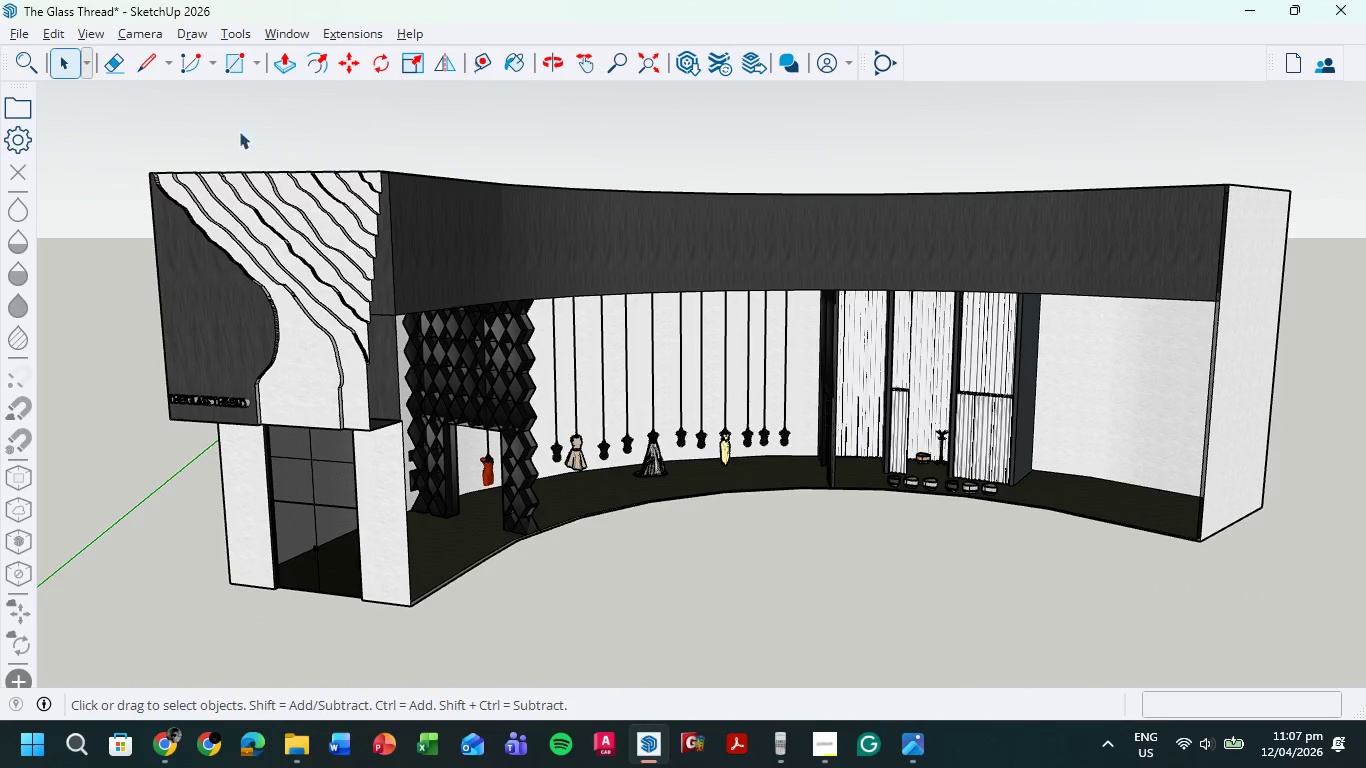 
left_click([129, 27])
 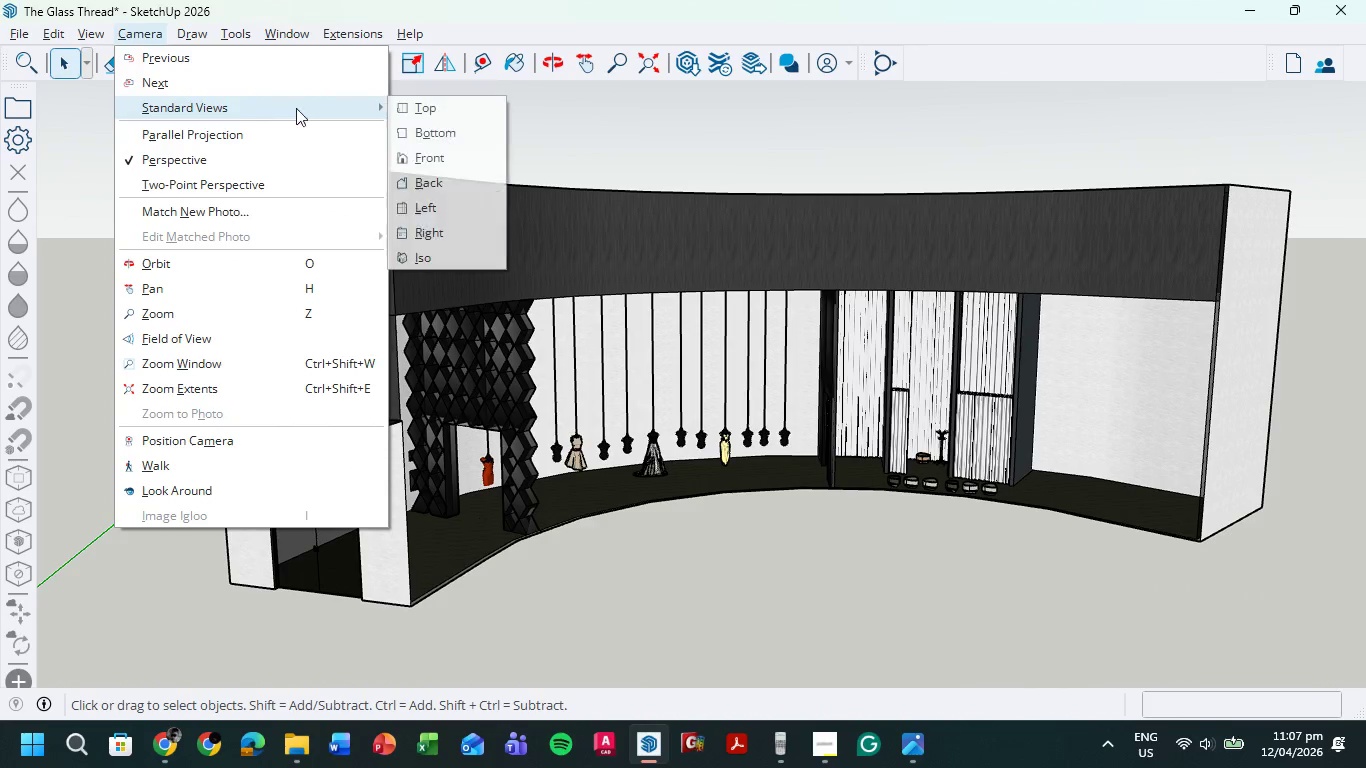 
left_click([438, 108])
 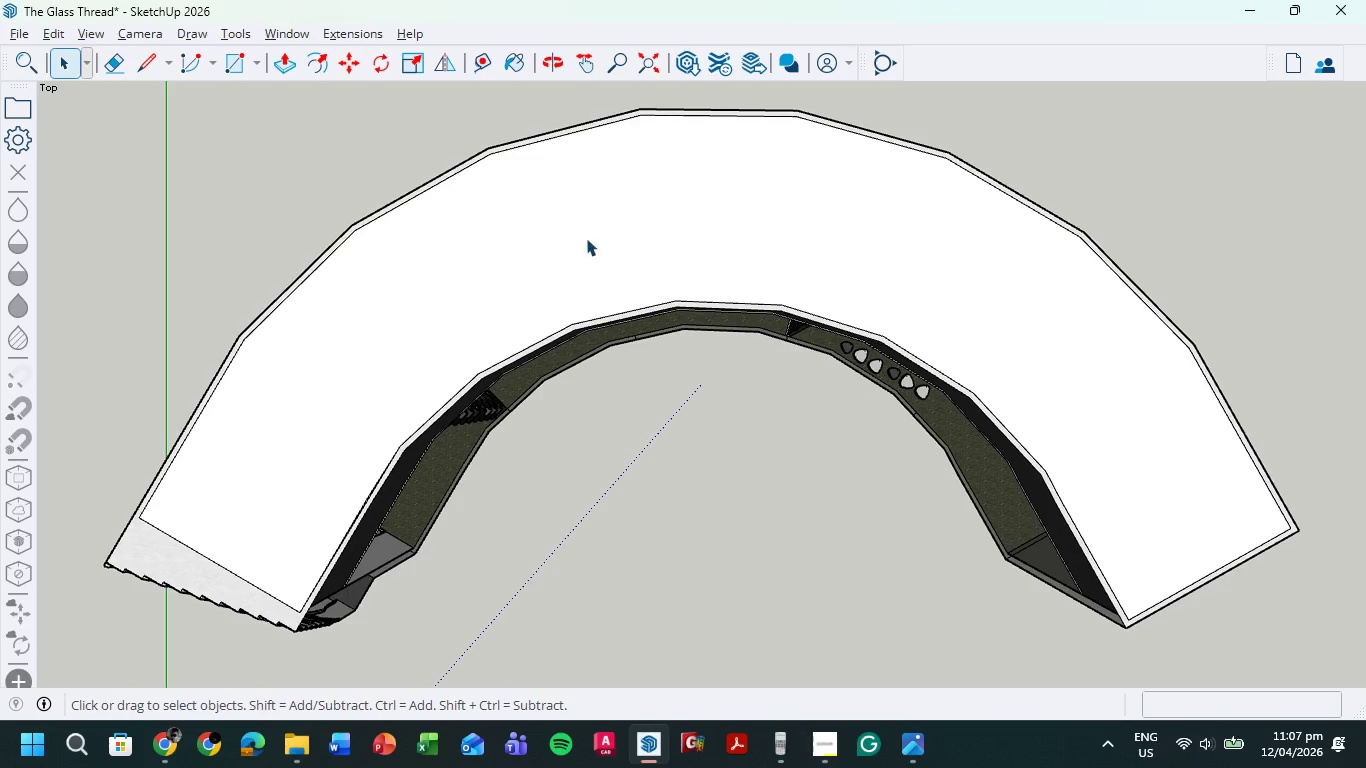 
scroll: coordinate [600, 254], scroll_direction: down, amount: 4.0
 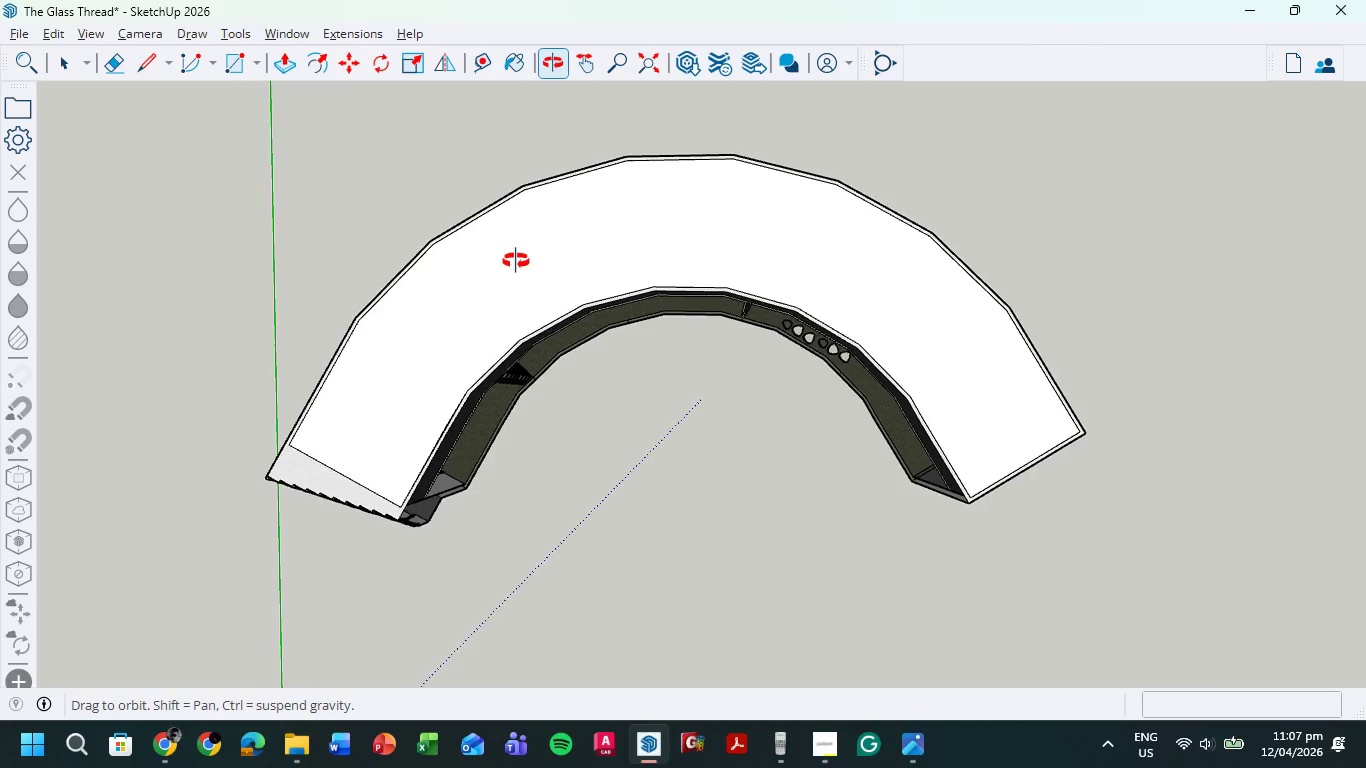 
hold_key(key=ShiftLeft, duration=1.14)
 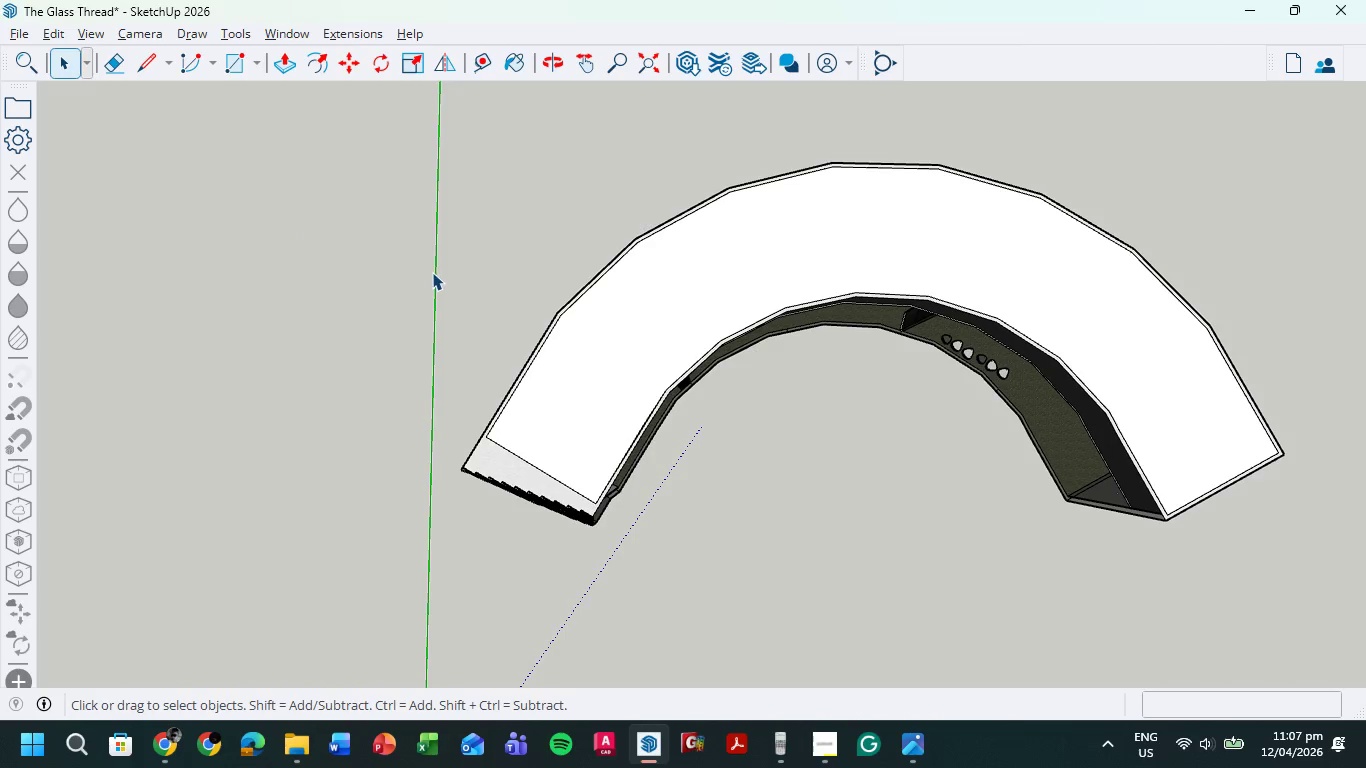 
double_click([434, 273])
 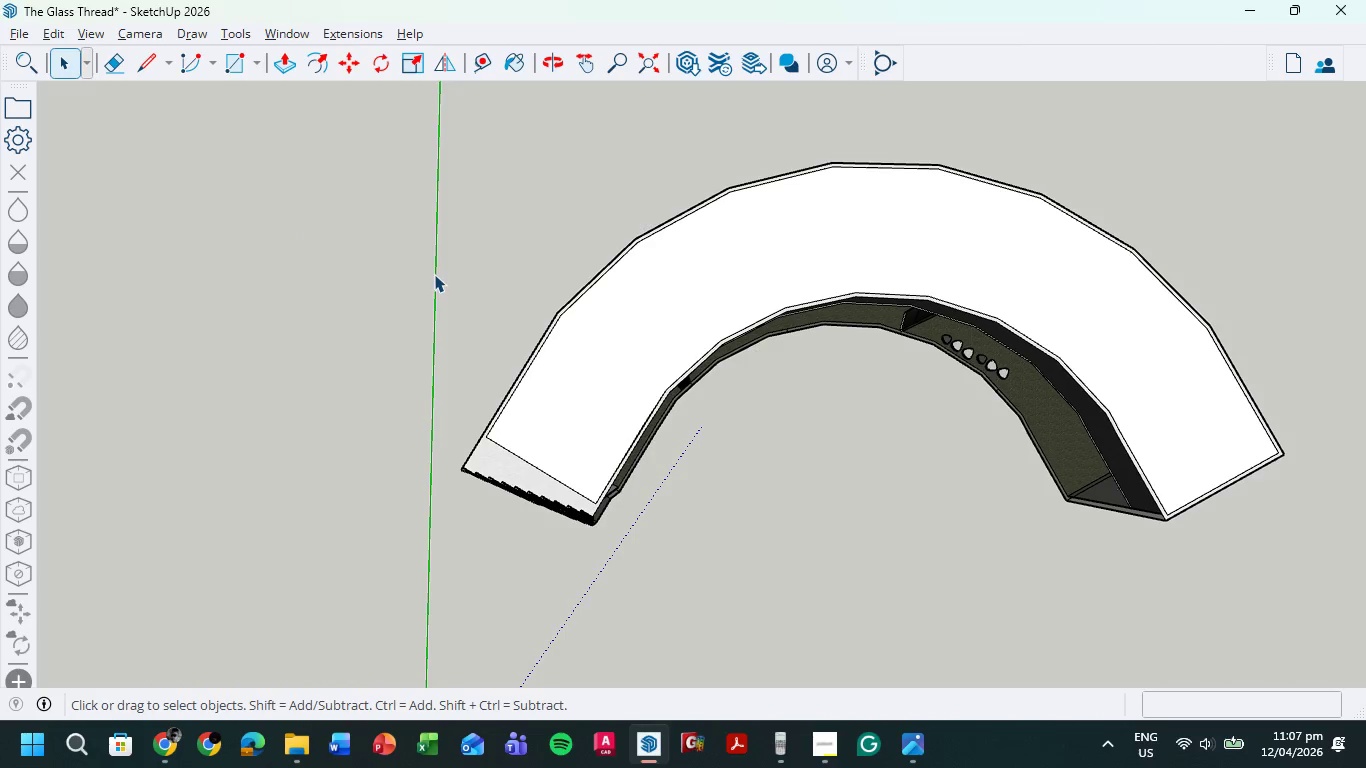 
triple_click([434, 274])
 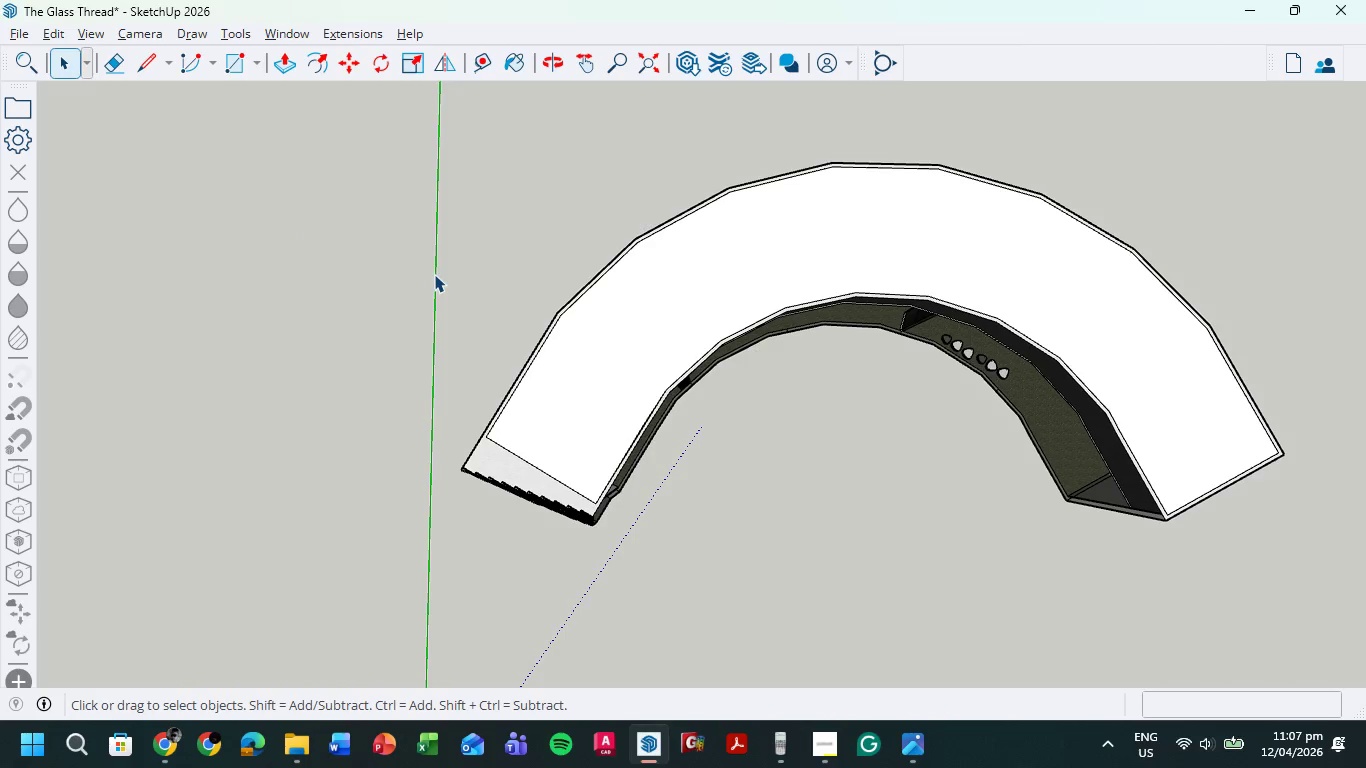 
triple_click([435, 275])
 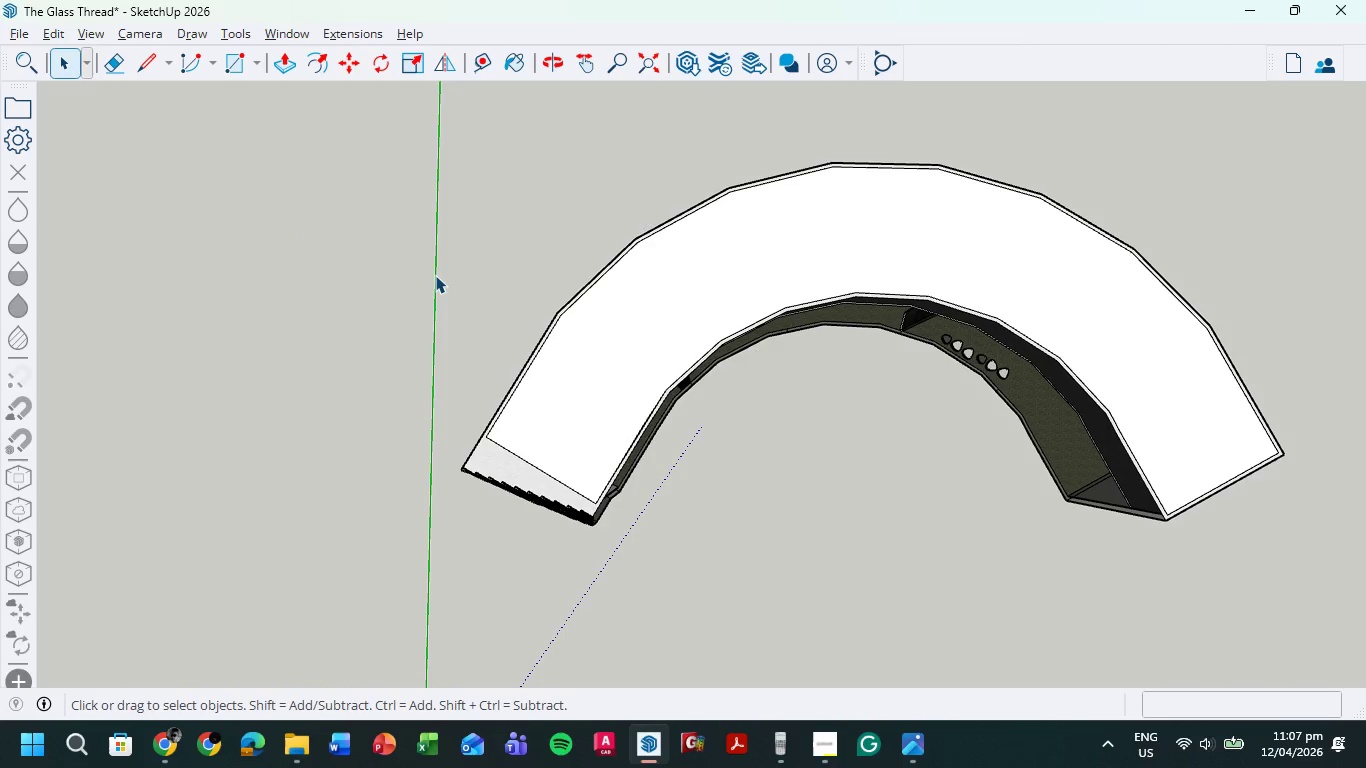 
triple_click([435, 275])
 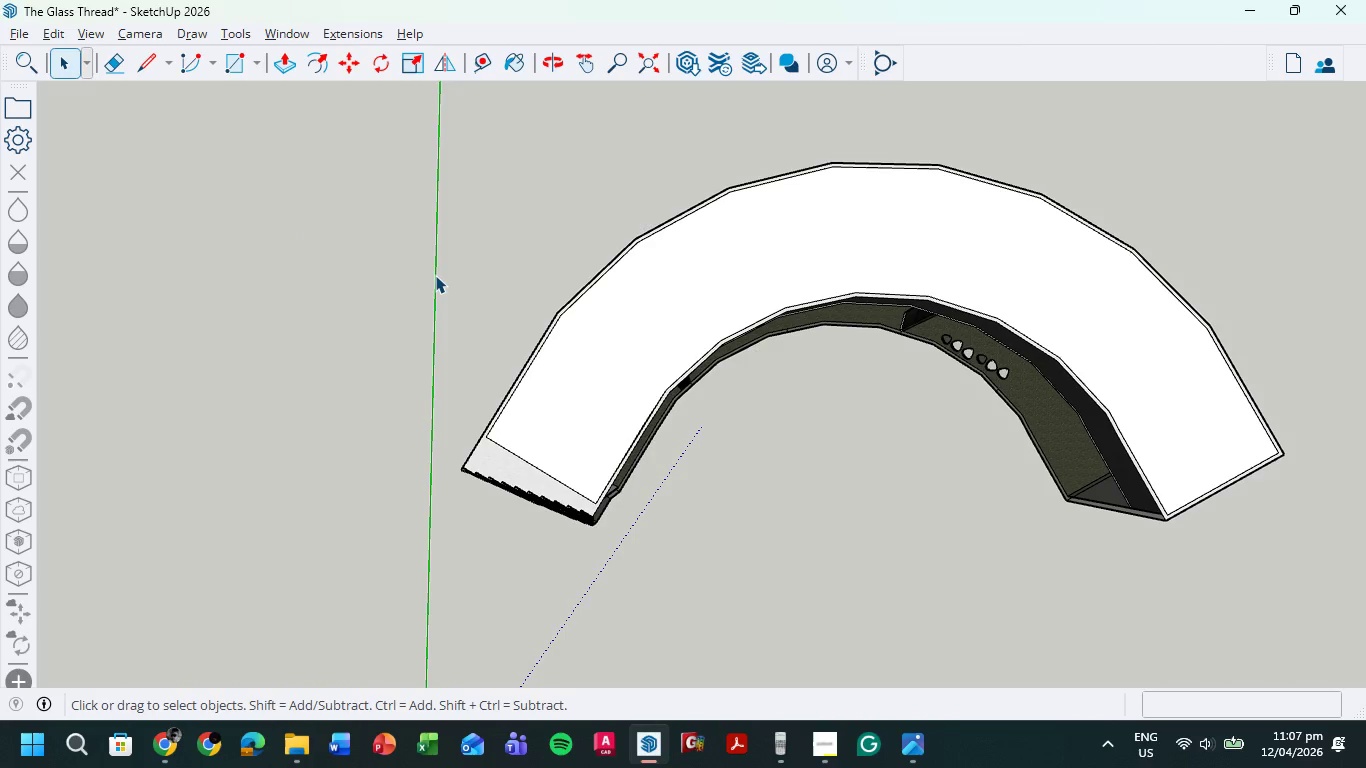 
triple_click([435, 275])
 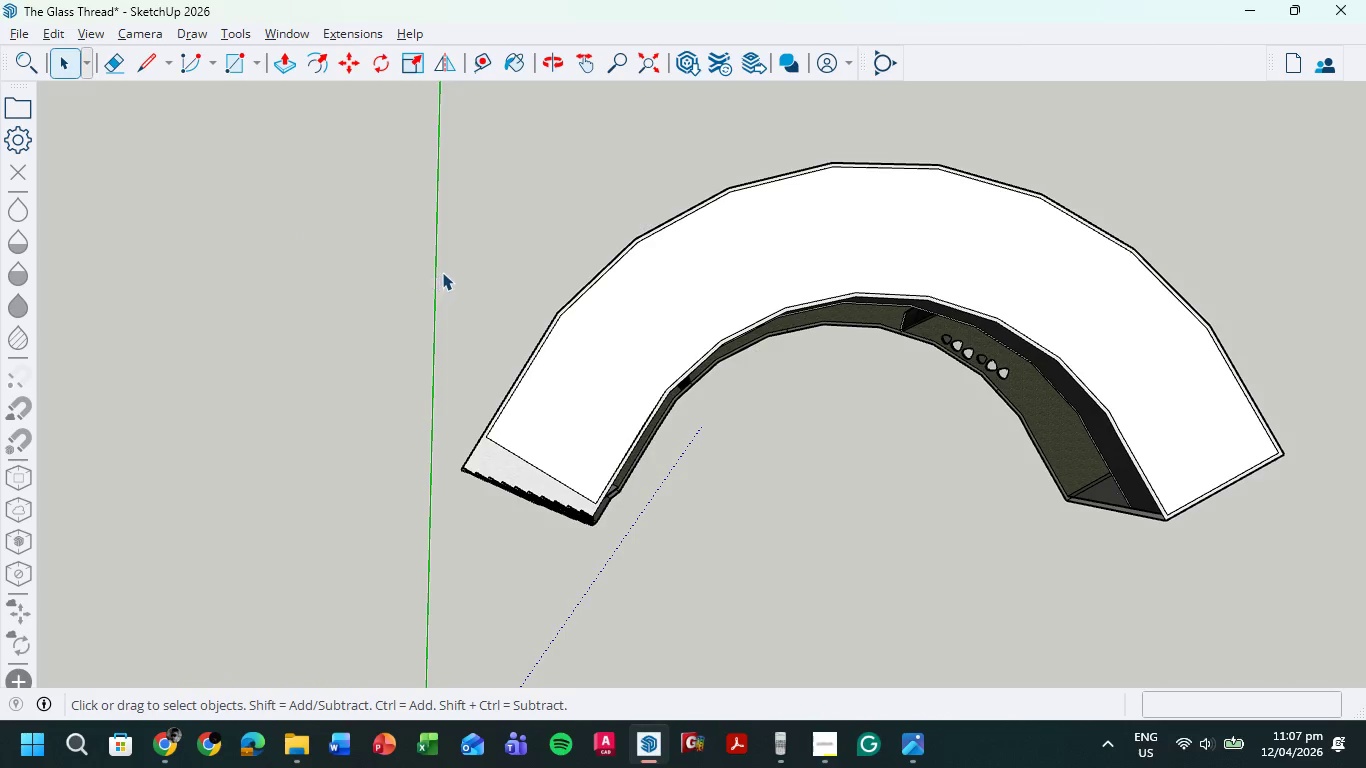 
left_click_drag(start_coordinate=[442, 272], to_coordinate=[395, 279])
 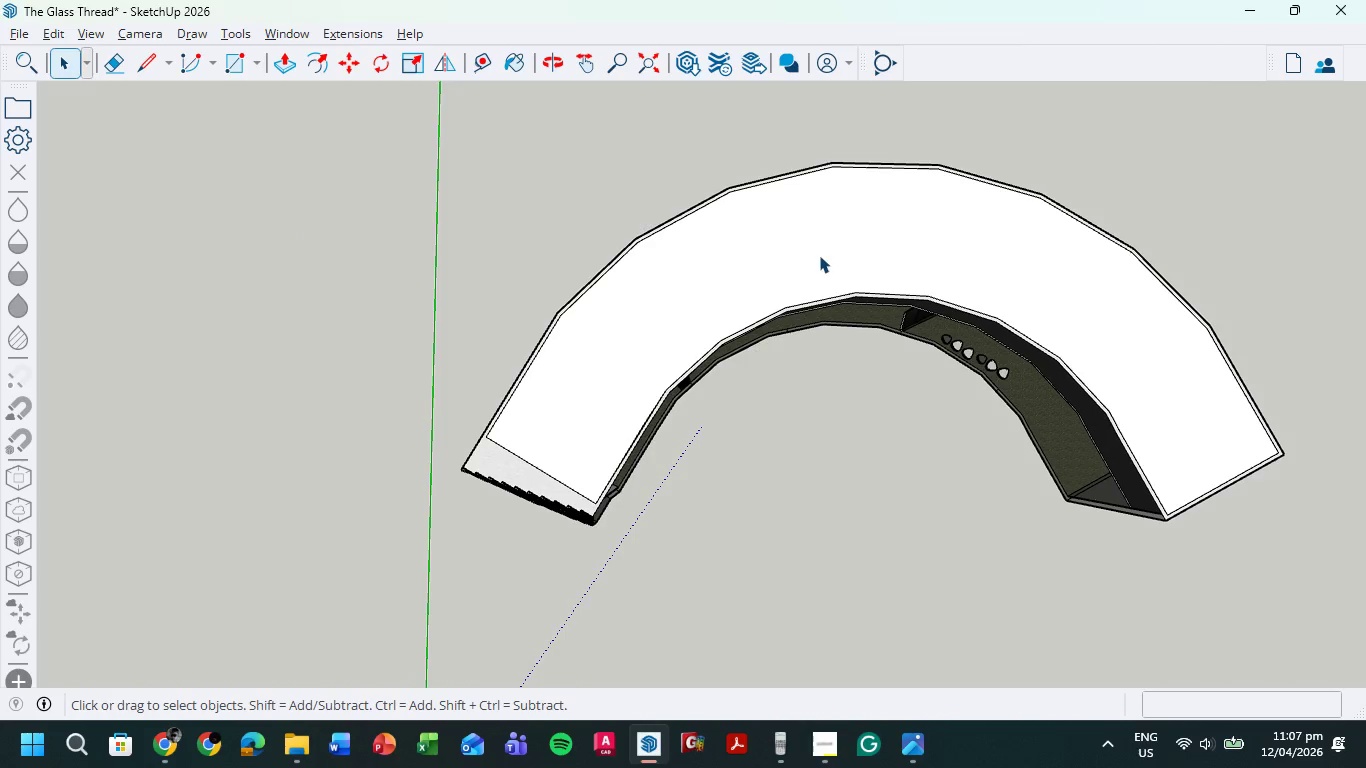 
hold_key(key=ShiftLeft, duration=0.56)
 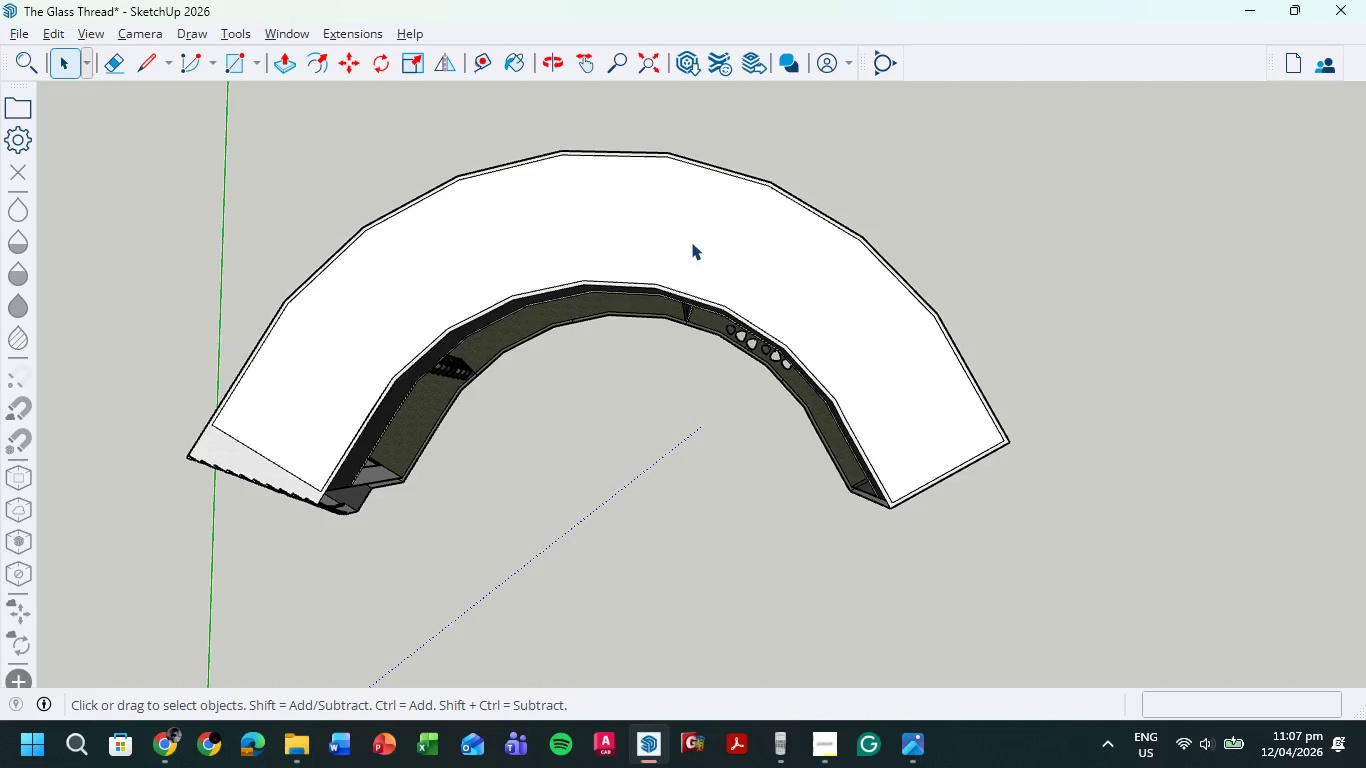 
left_click_drag(start_coordinate=[222, 165], to_coordinate=[1021, 526])
 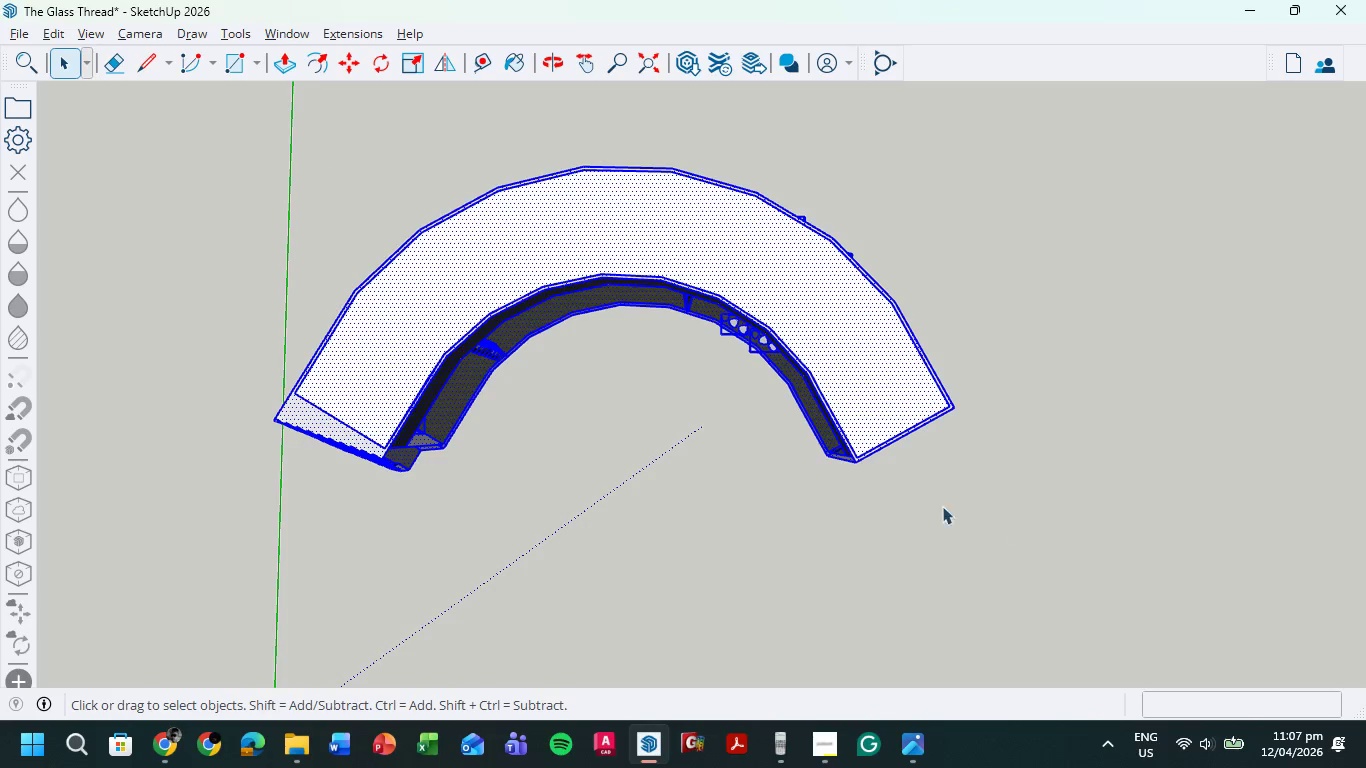 
scroll: coordinate [688, 244], scroll_direction: down, amount: 2.0
 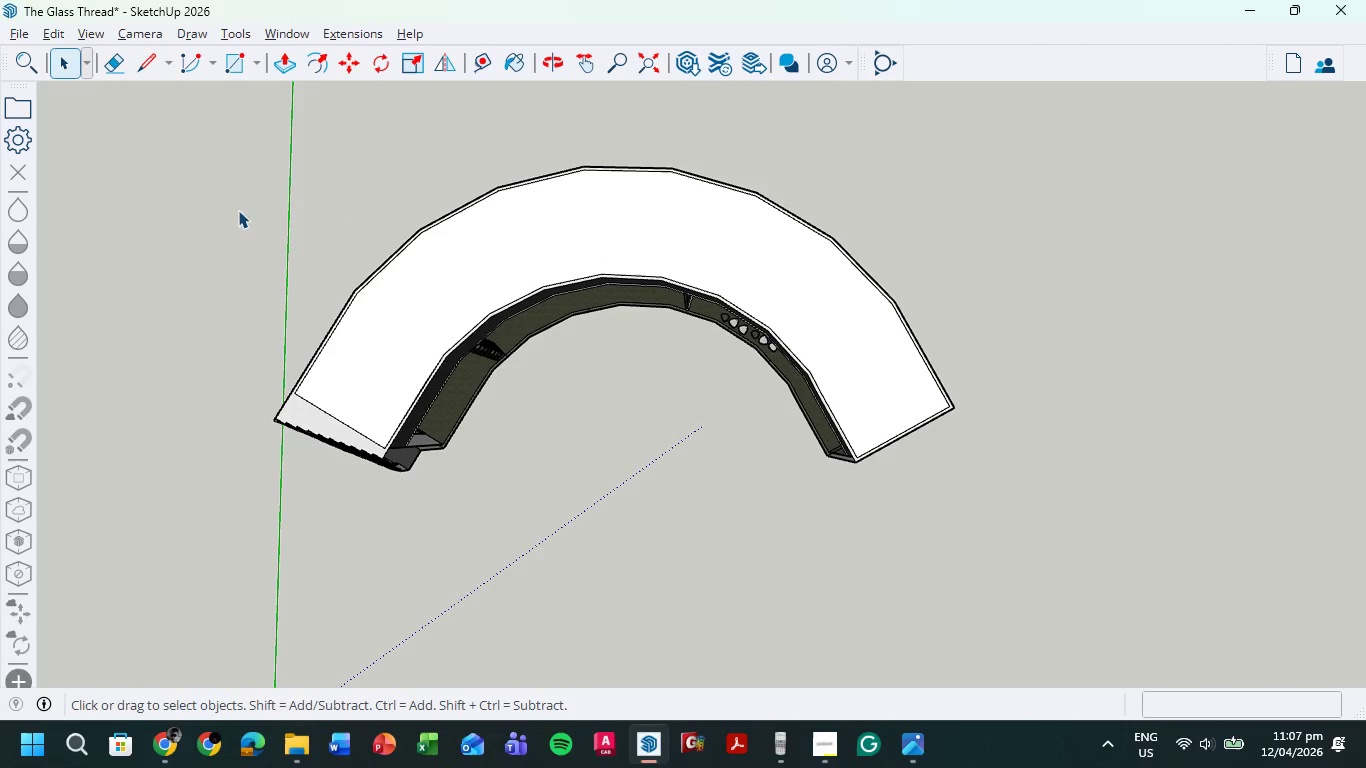 
key(M)
 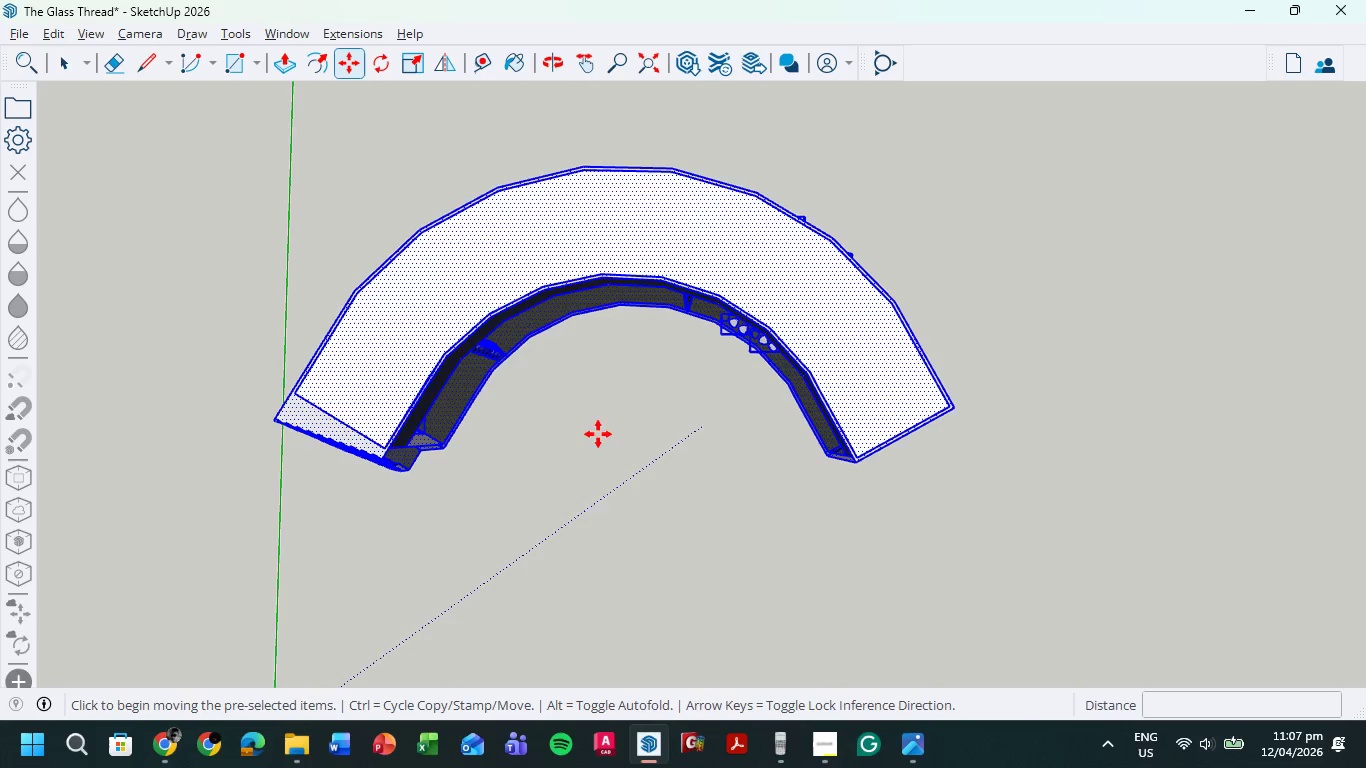 
wait(8.98)
 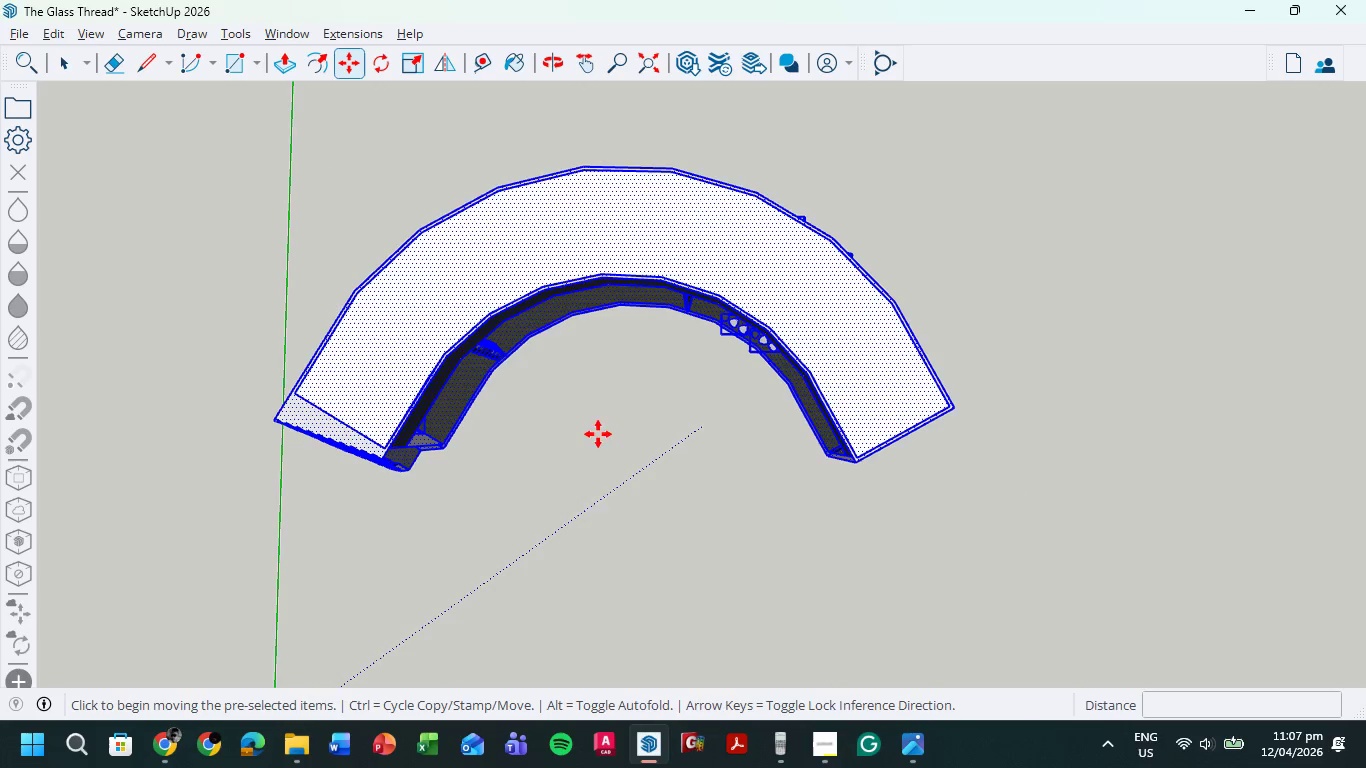 
left_click_drag(start_coordinate=[553, 443], to_coordinate=[574, 444])
 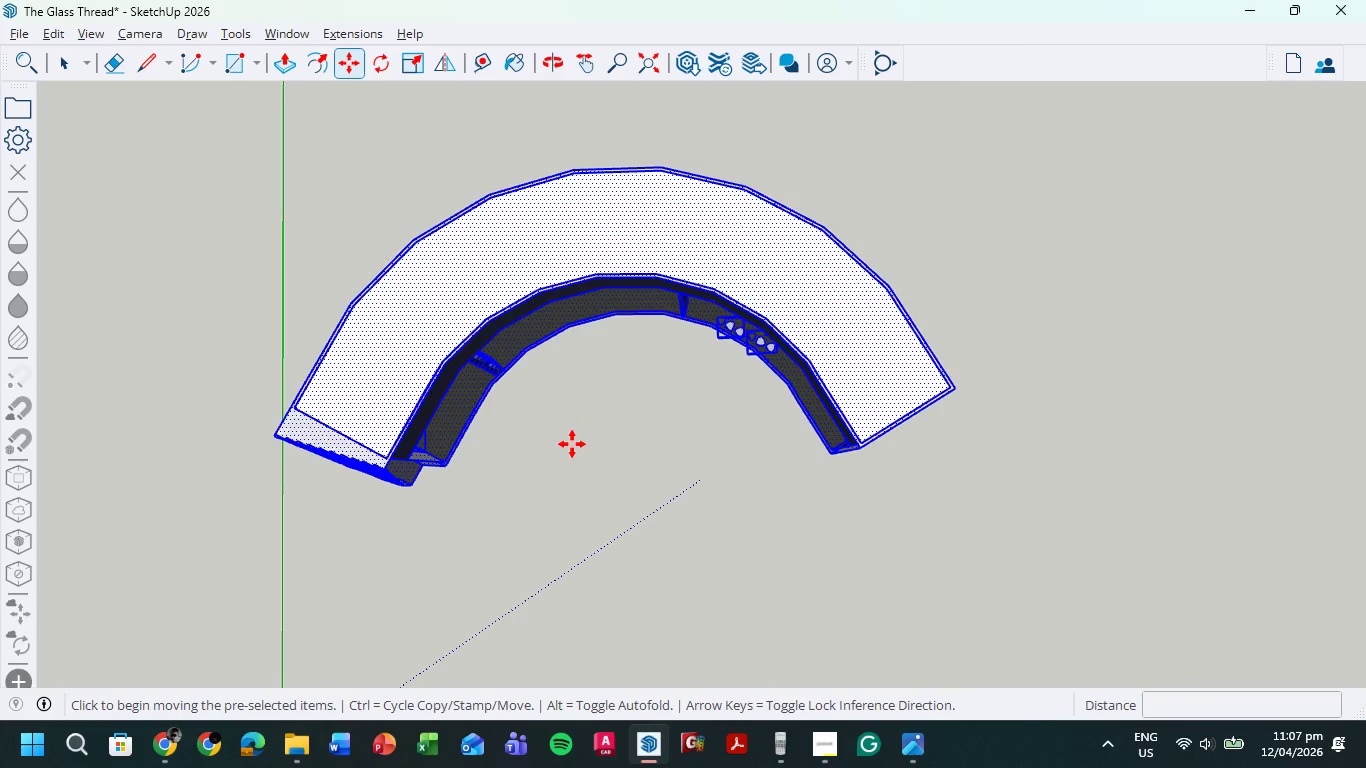 
key(M)
 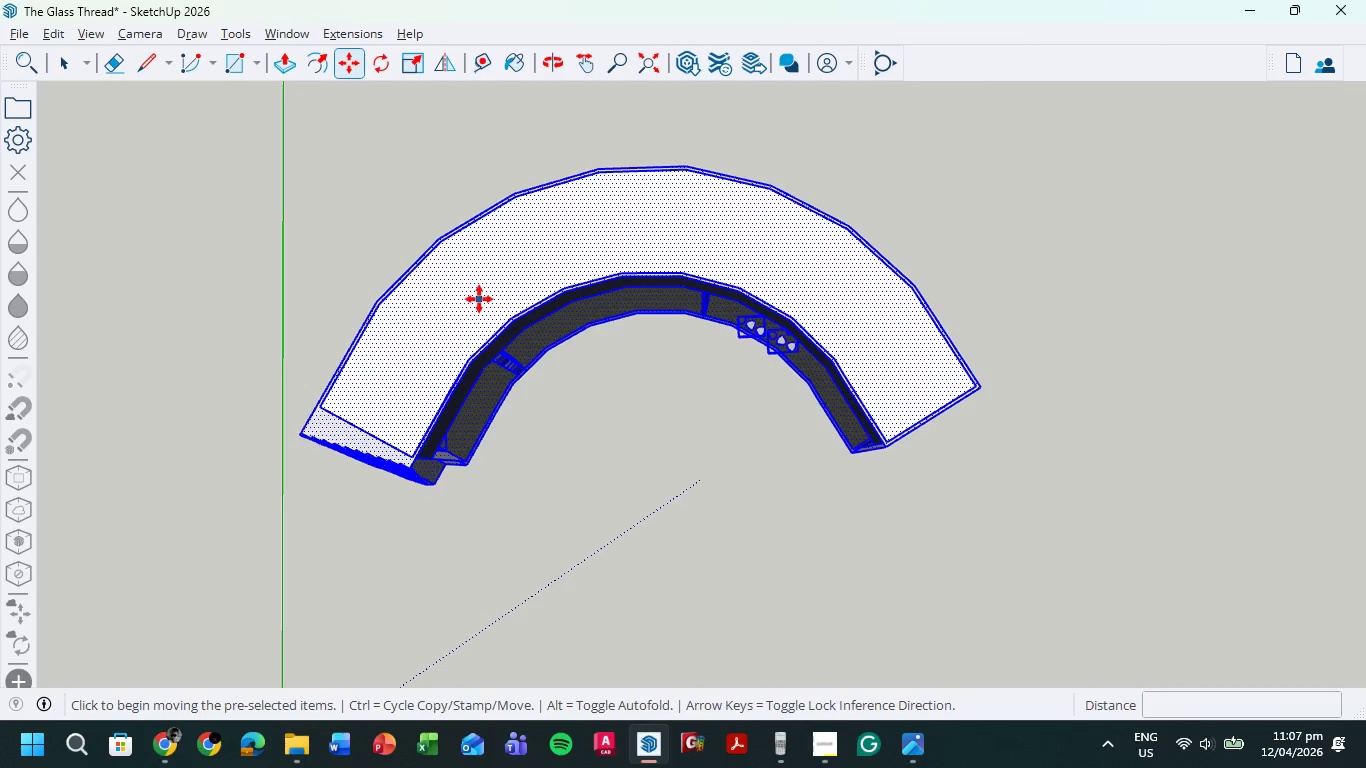 
left_click([479, 298])
 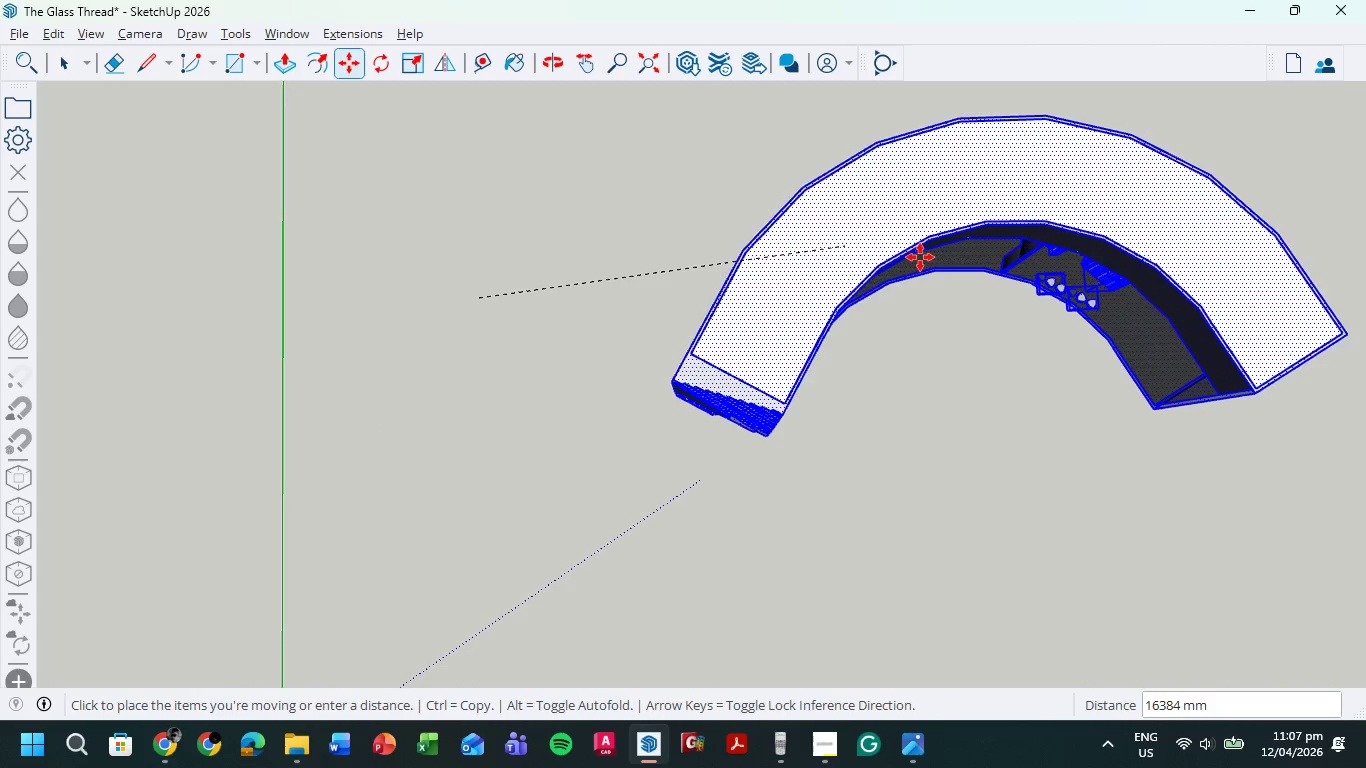 
left_click([1179, 295])
 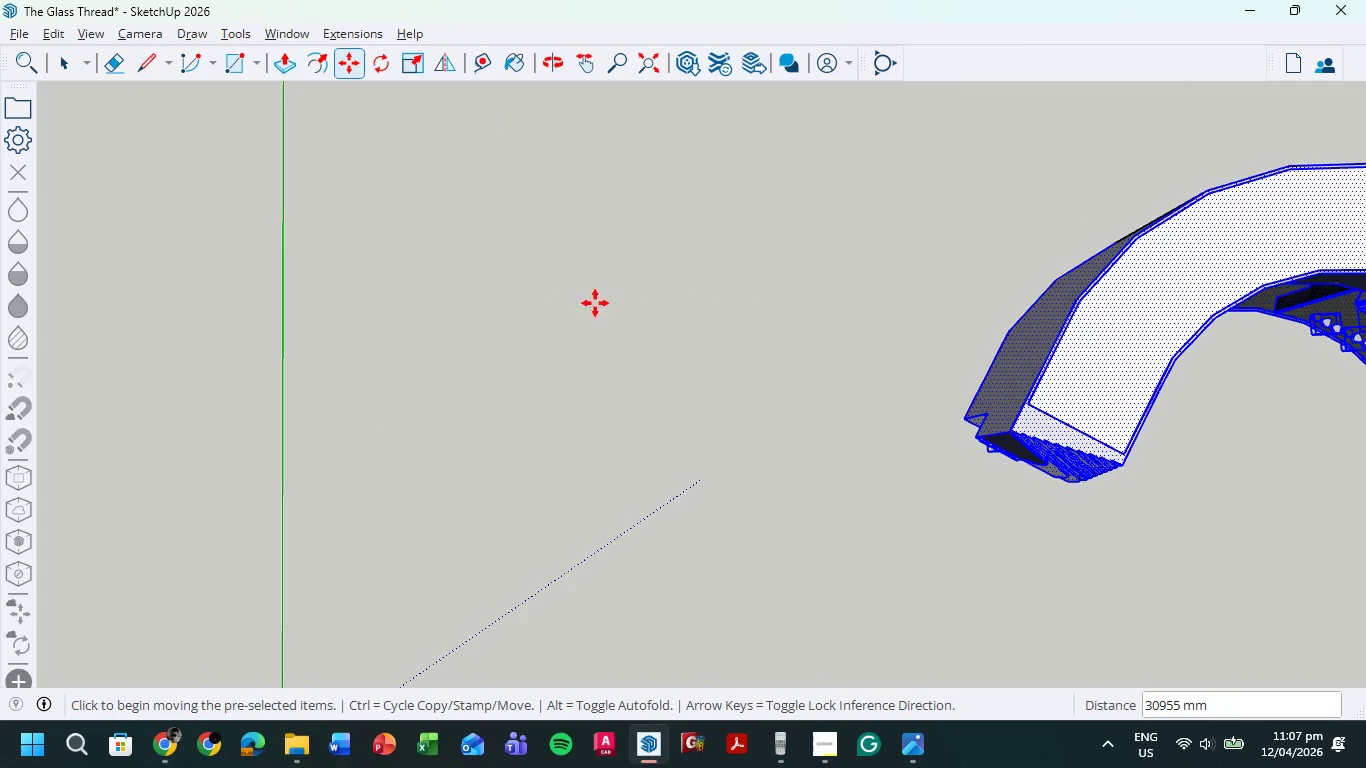 
hold_key(key=ShiftLeft, duration=1.09)
 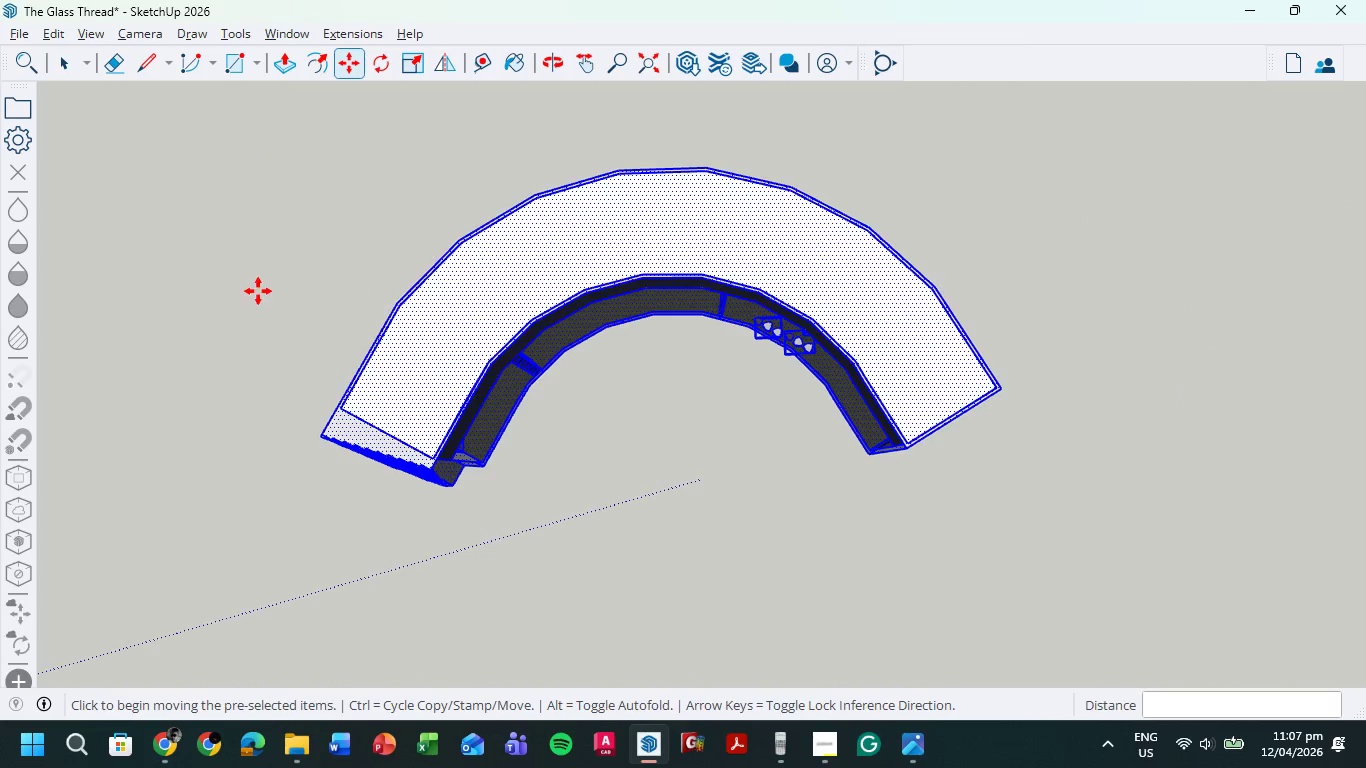 
scroll: coordinate [258, 291], scroll_direction: up, amount: 4.0
 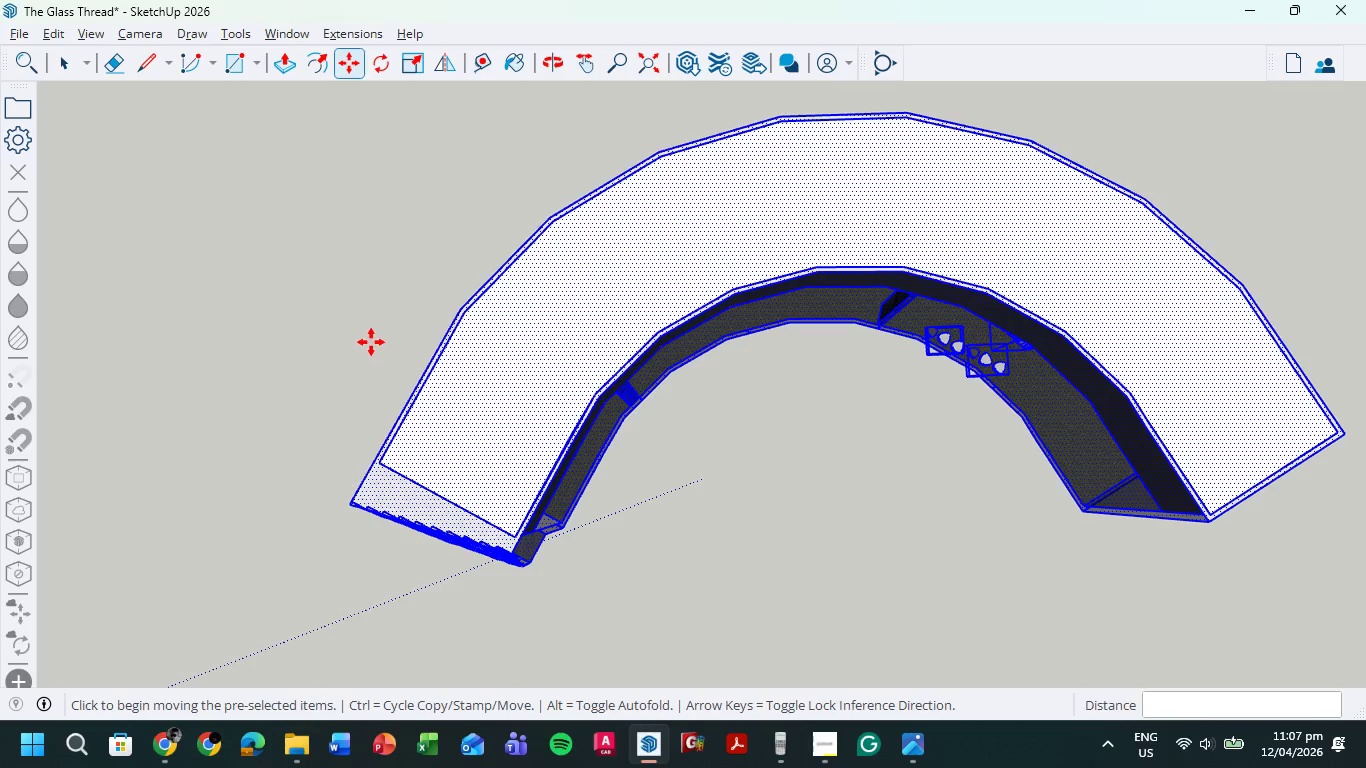 
scroll: coordinate [369, 341], scroll_direction: down, amount: 3.0
 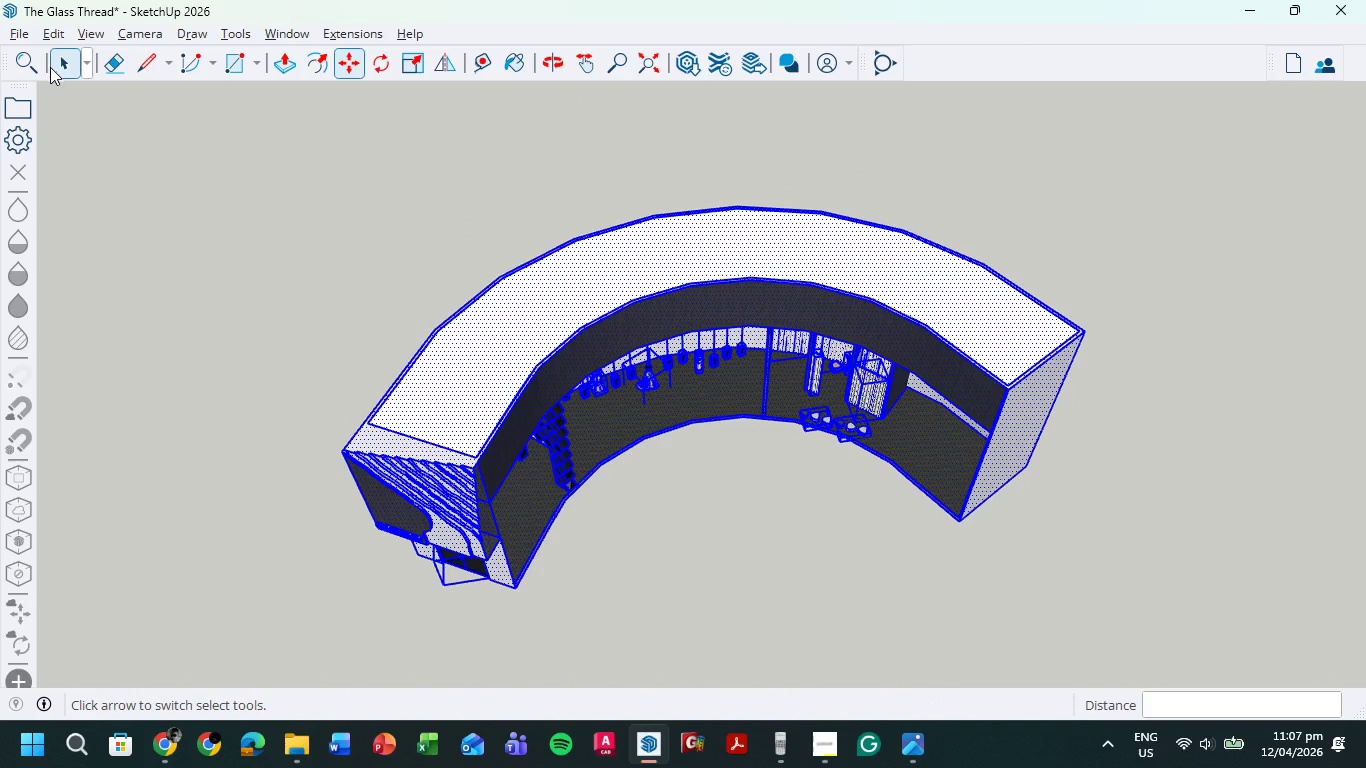 
double_click([246, 178])
 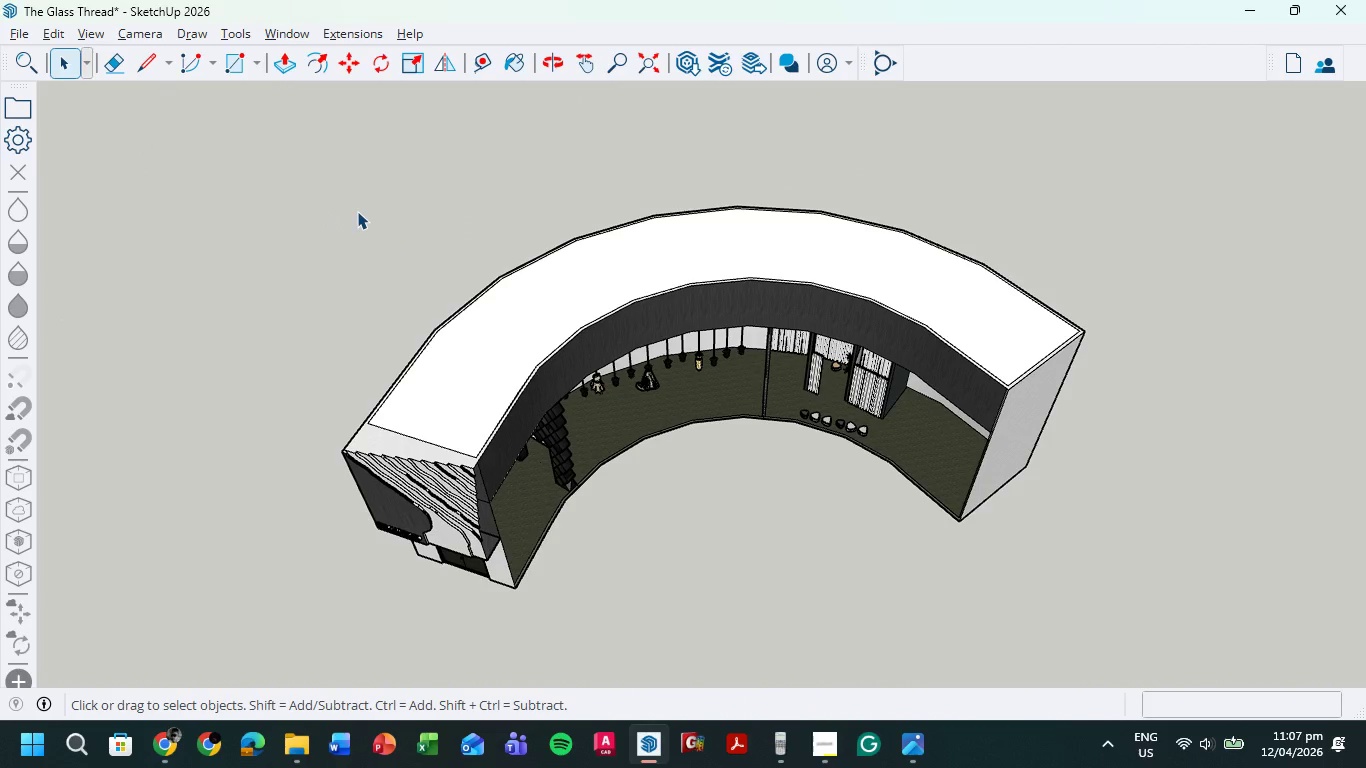 
key(Meta+Shift+S)
 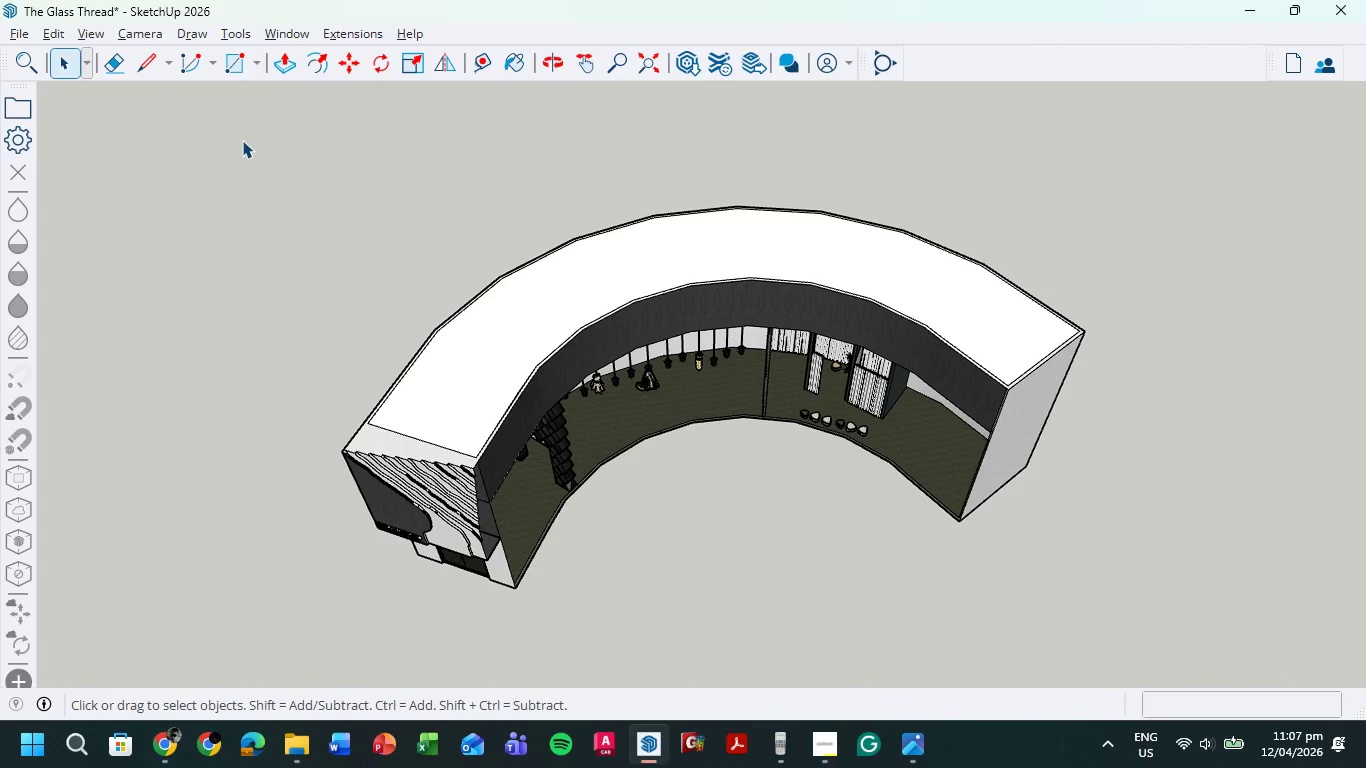 
key(Meta+MetaLeft)
 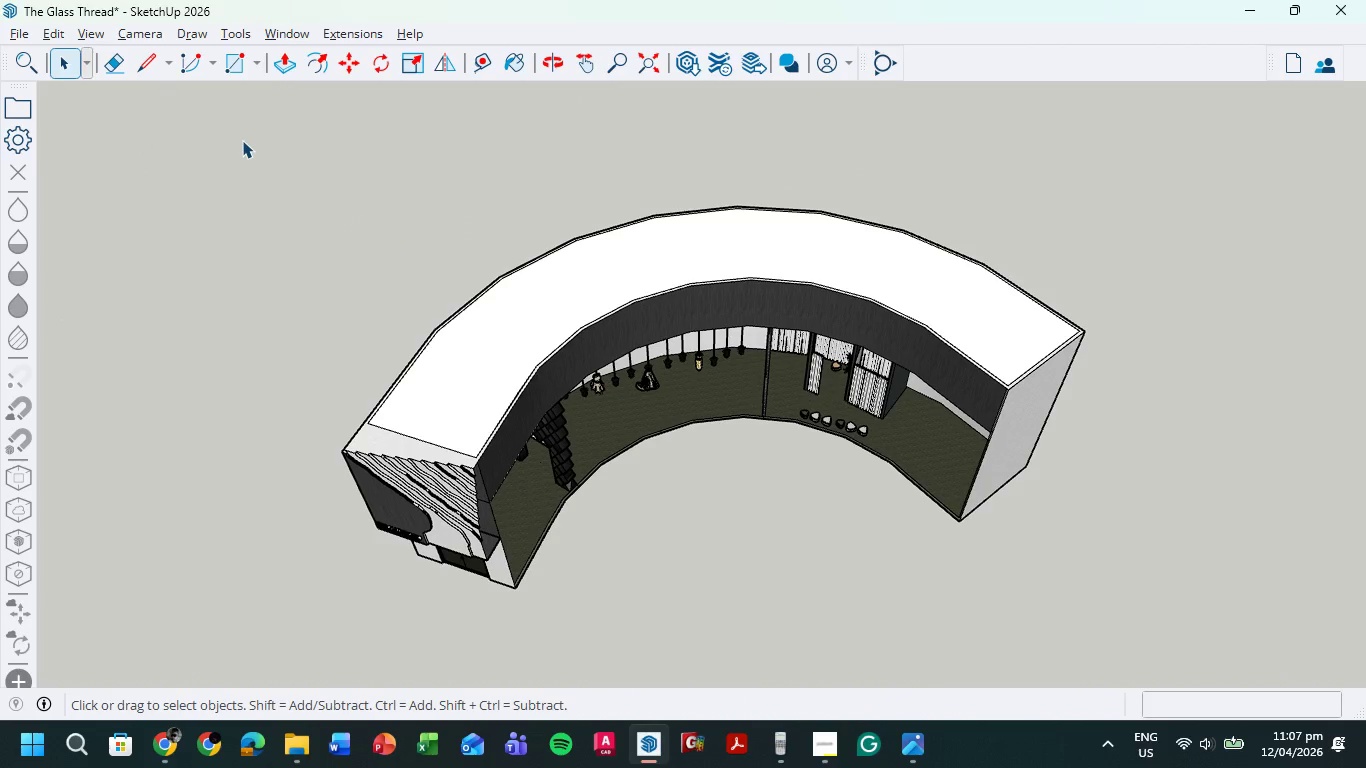 
key(Meta+Shift+ShiftLeft)
 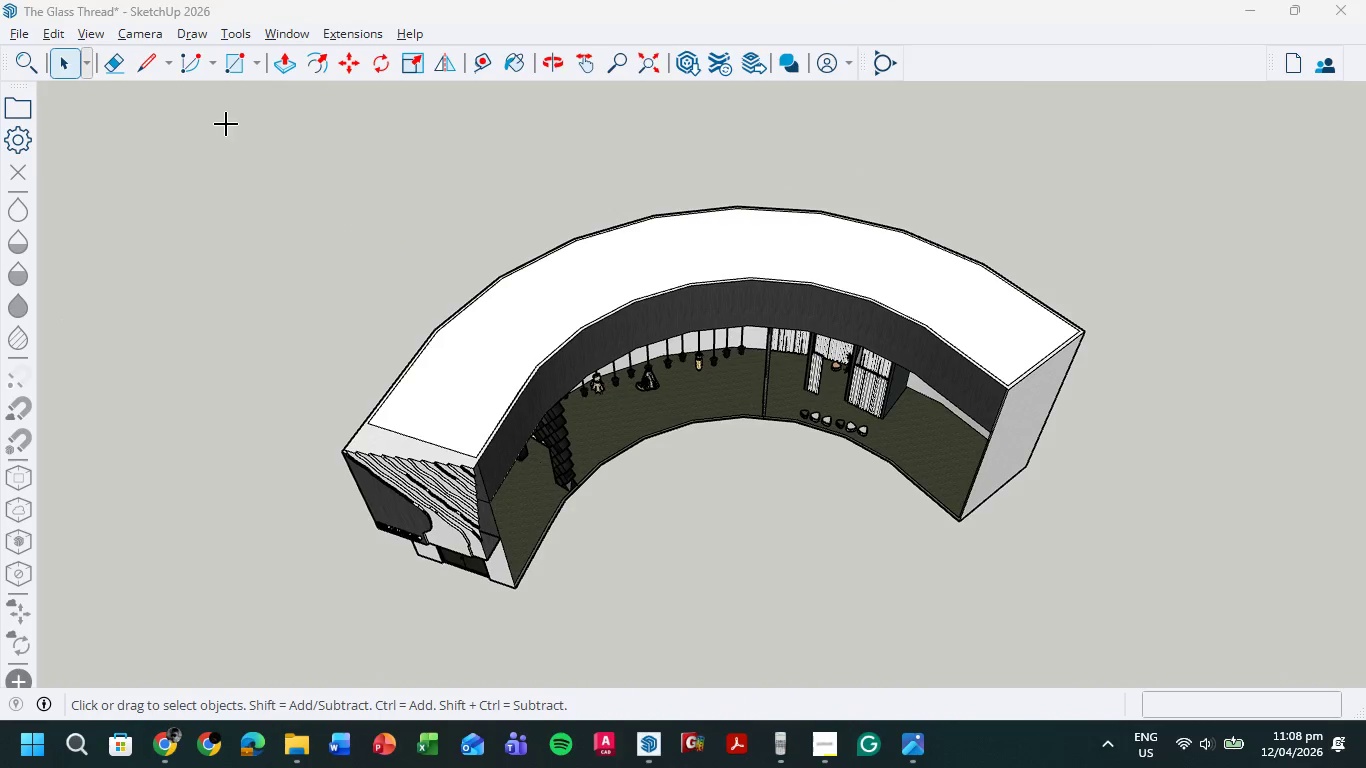 
left_click_drag(start_coordinate=[236, 118], to_coordinate=[1183, 671])
 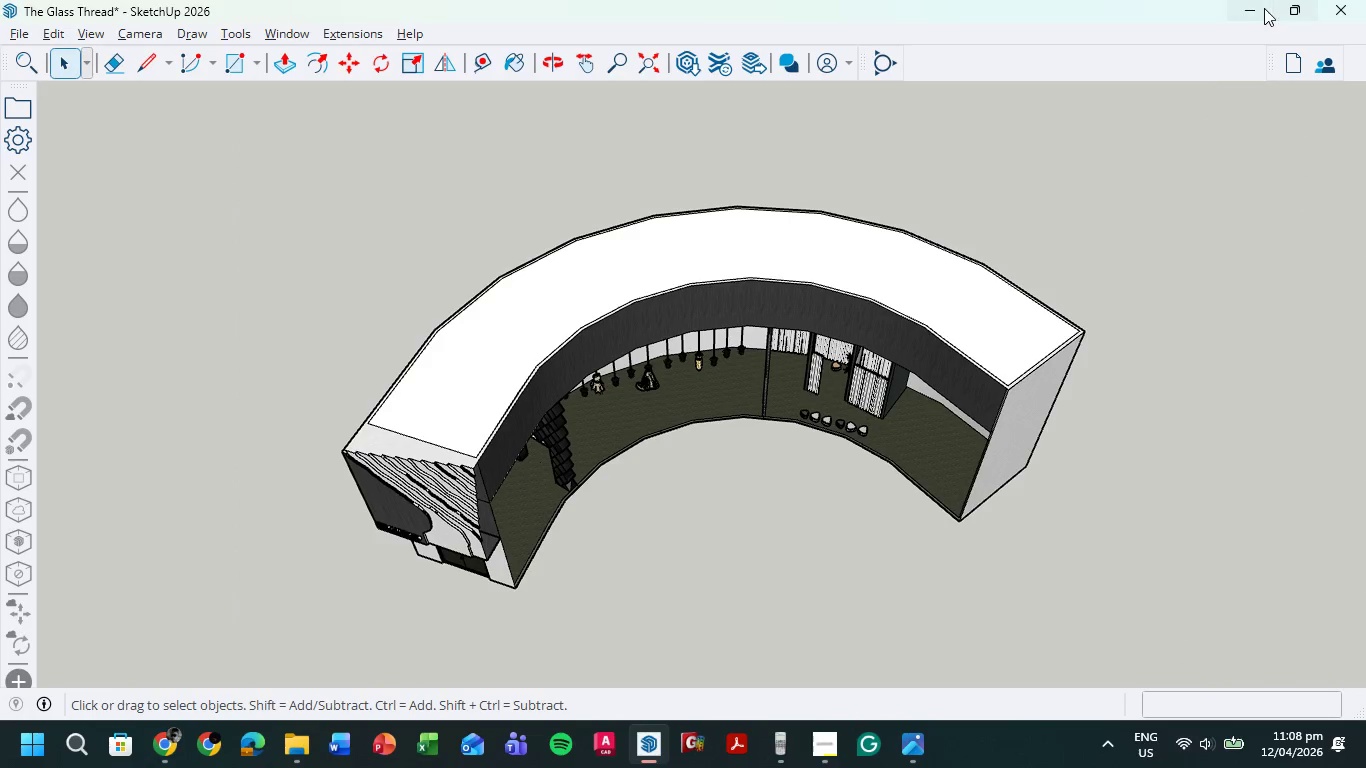 
left_click([1255, 8])
 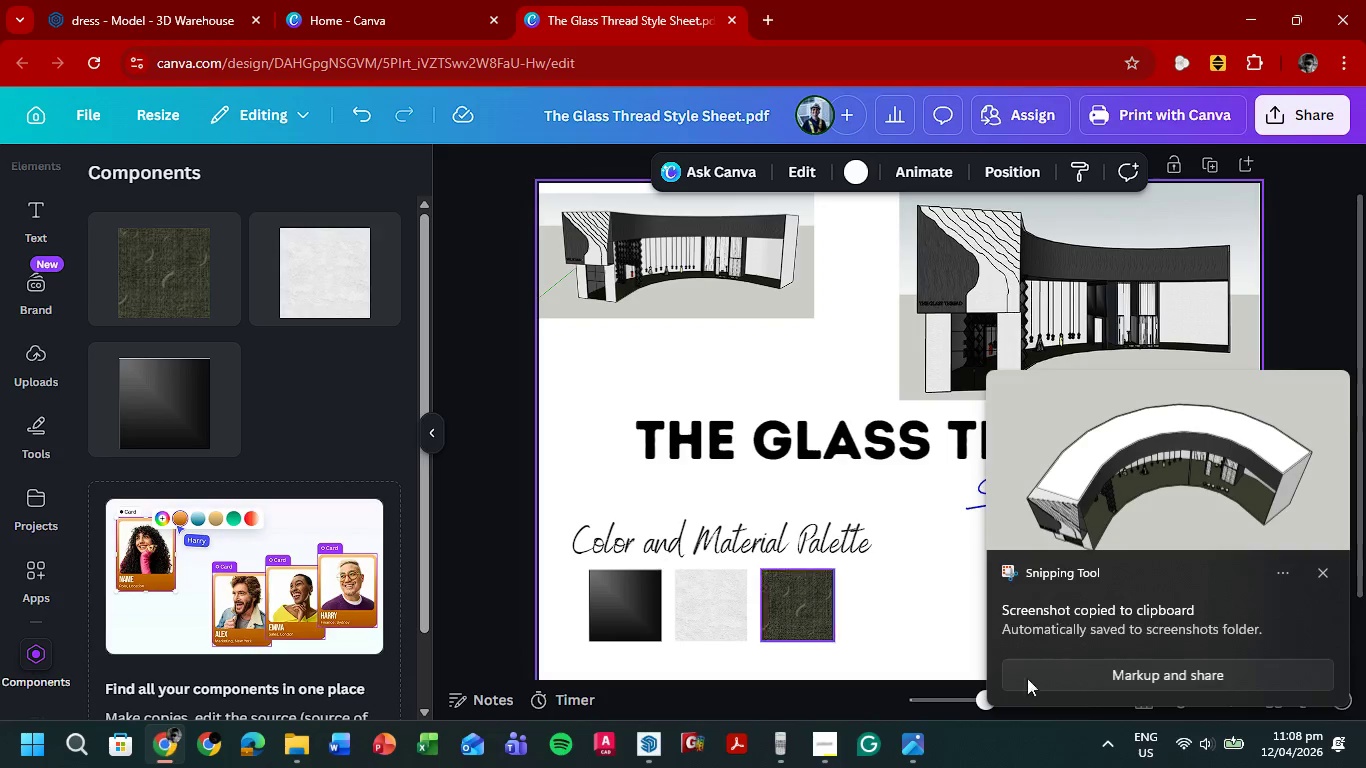 
left_click_drag(start_coordinate=[1160, 509], to_coordinate=[1365, 512])
 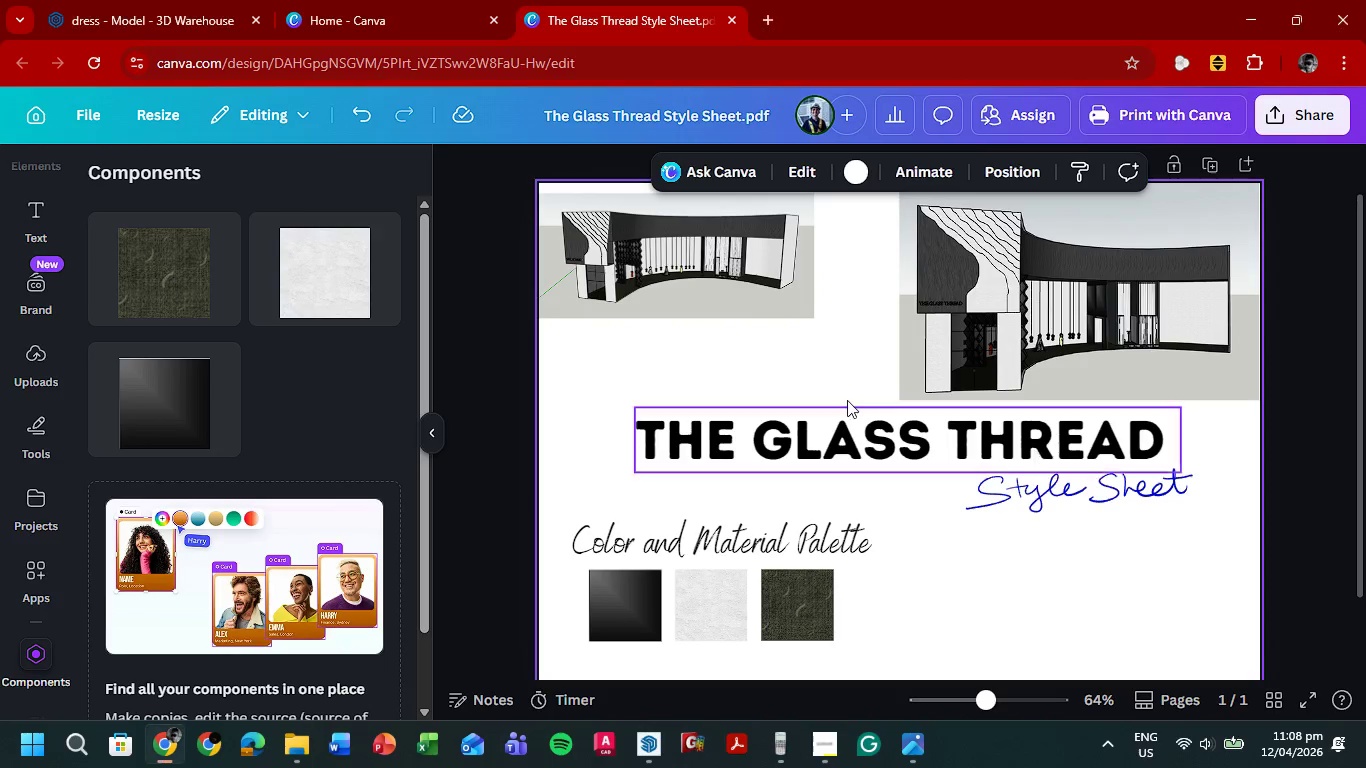 
key(Control+V)
 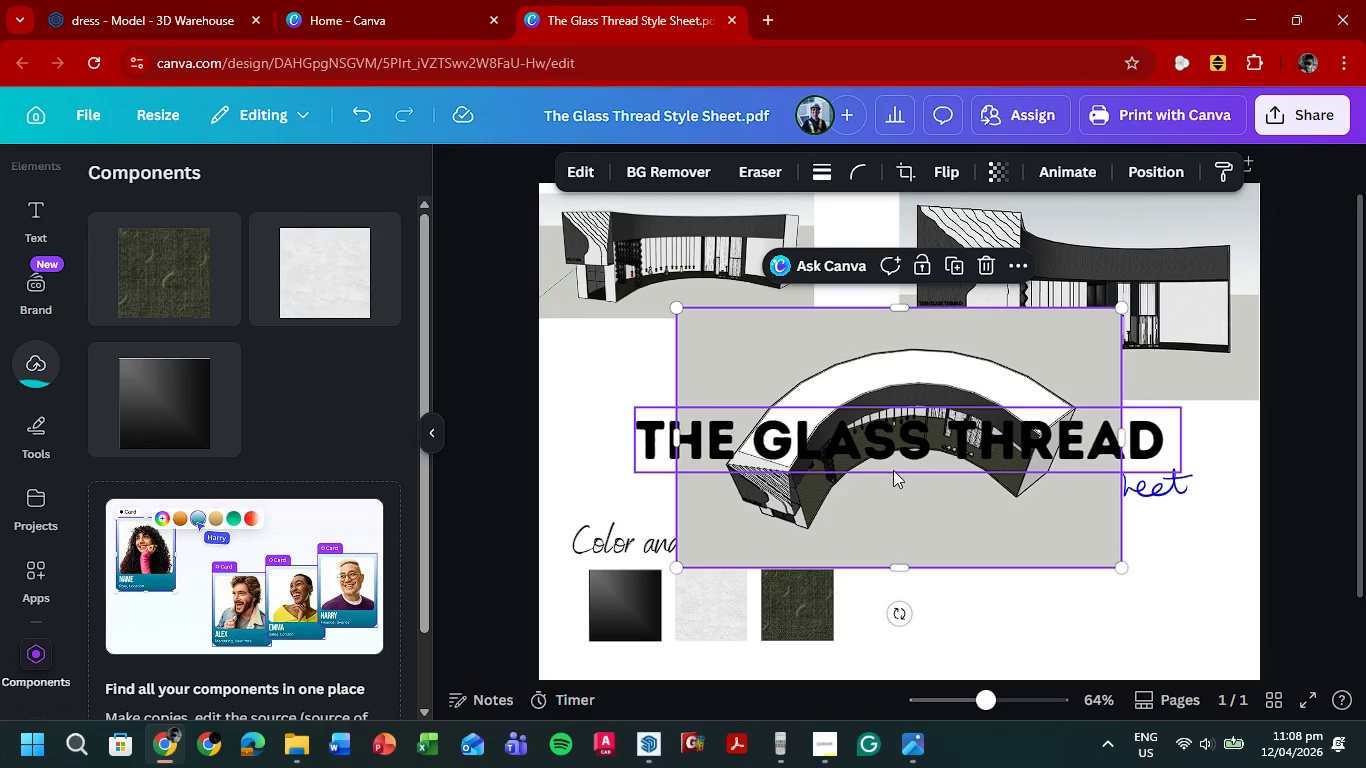 
left_click_drag(start_coordinate=[834, 356], to_coordinate=[797, 277])
 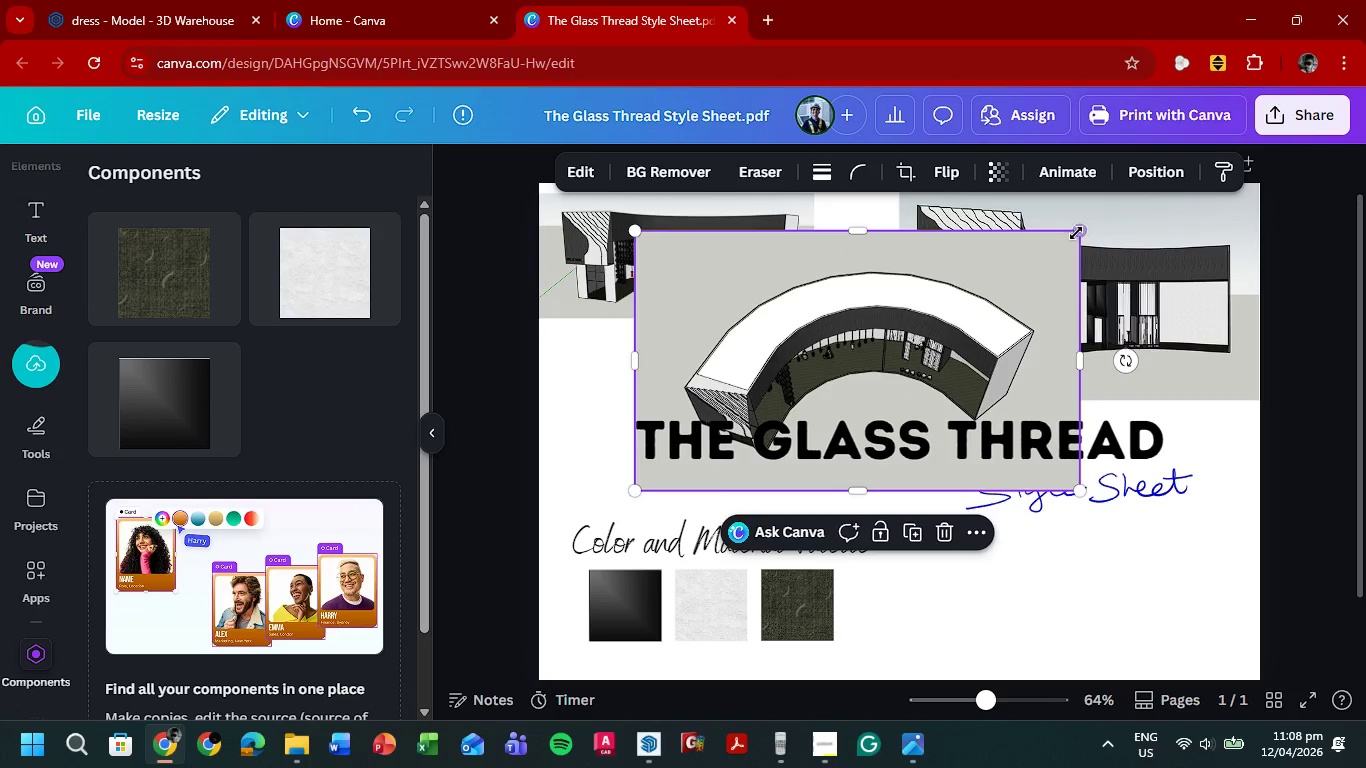 
left_click_drag(start_coordinate=[1081, 230], to_coordinate=[876, 299])
 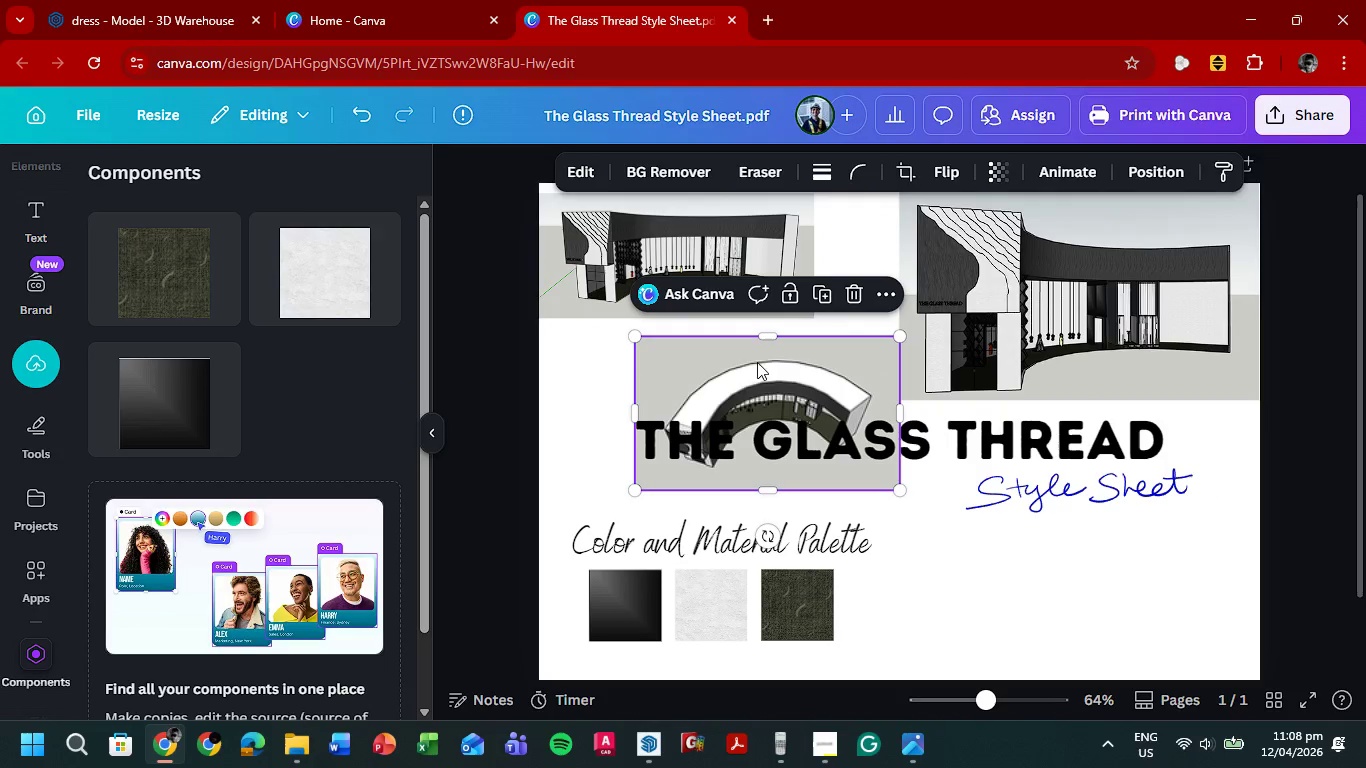 
left_click_drag(start_coordinate=[733, 392], to_coordinate=[745, 329])
 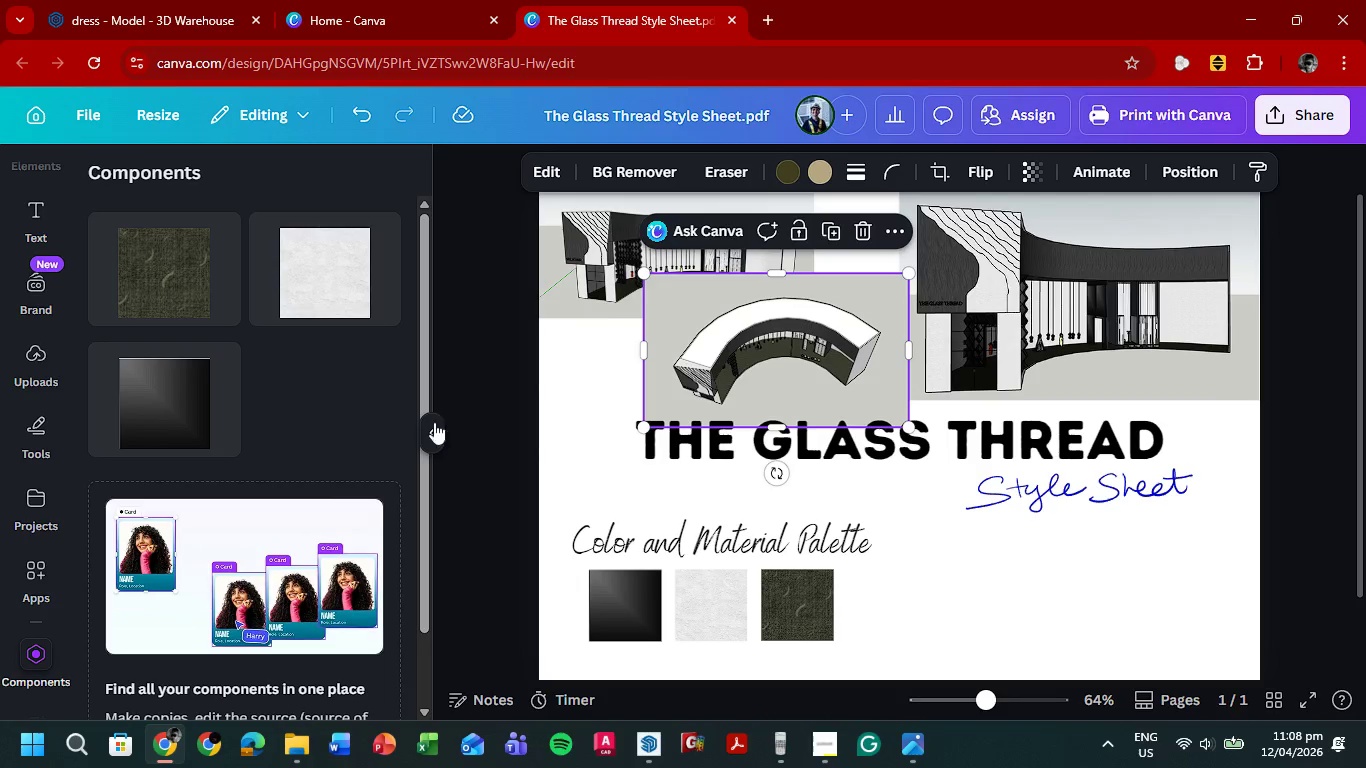 
left_click([433, 424])
 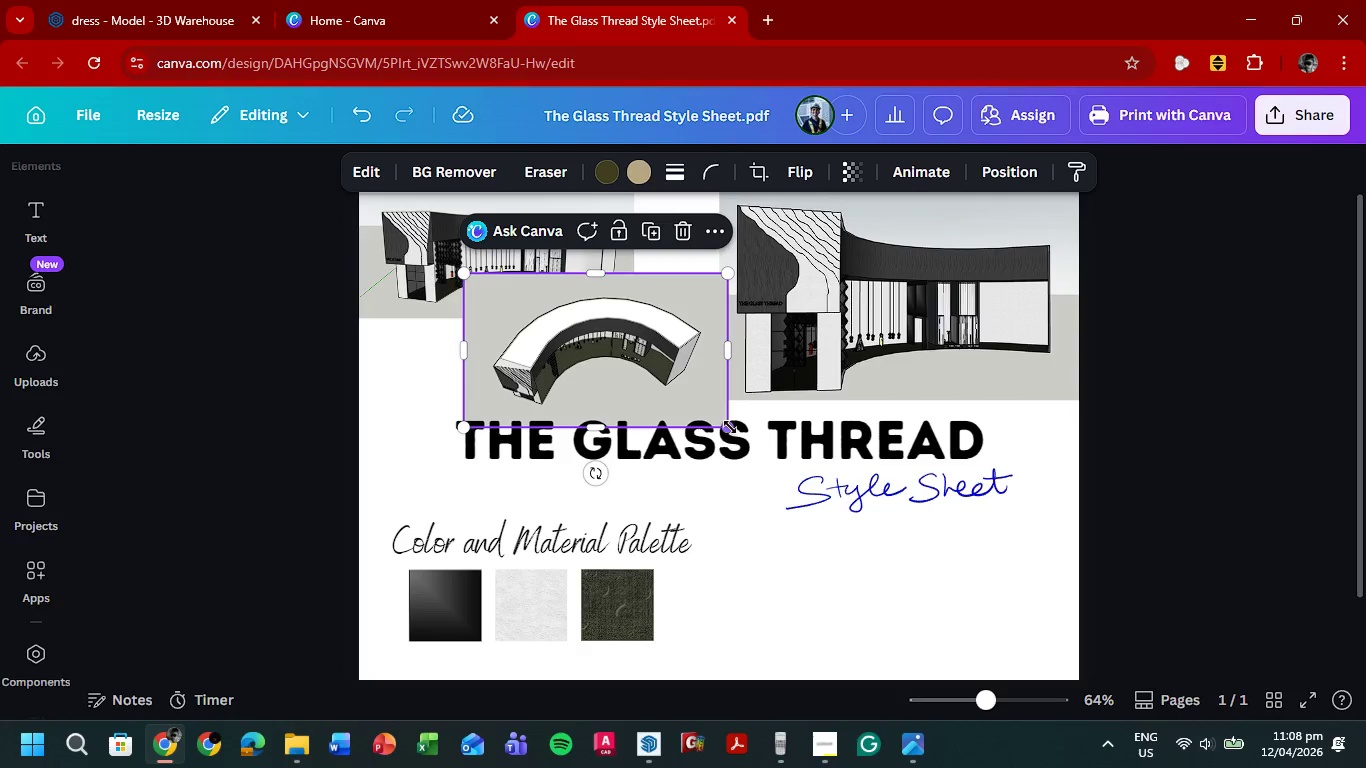 
left_click_drag(start_coordinate=[730, 424], to_coordinate=[685, 398])
 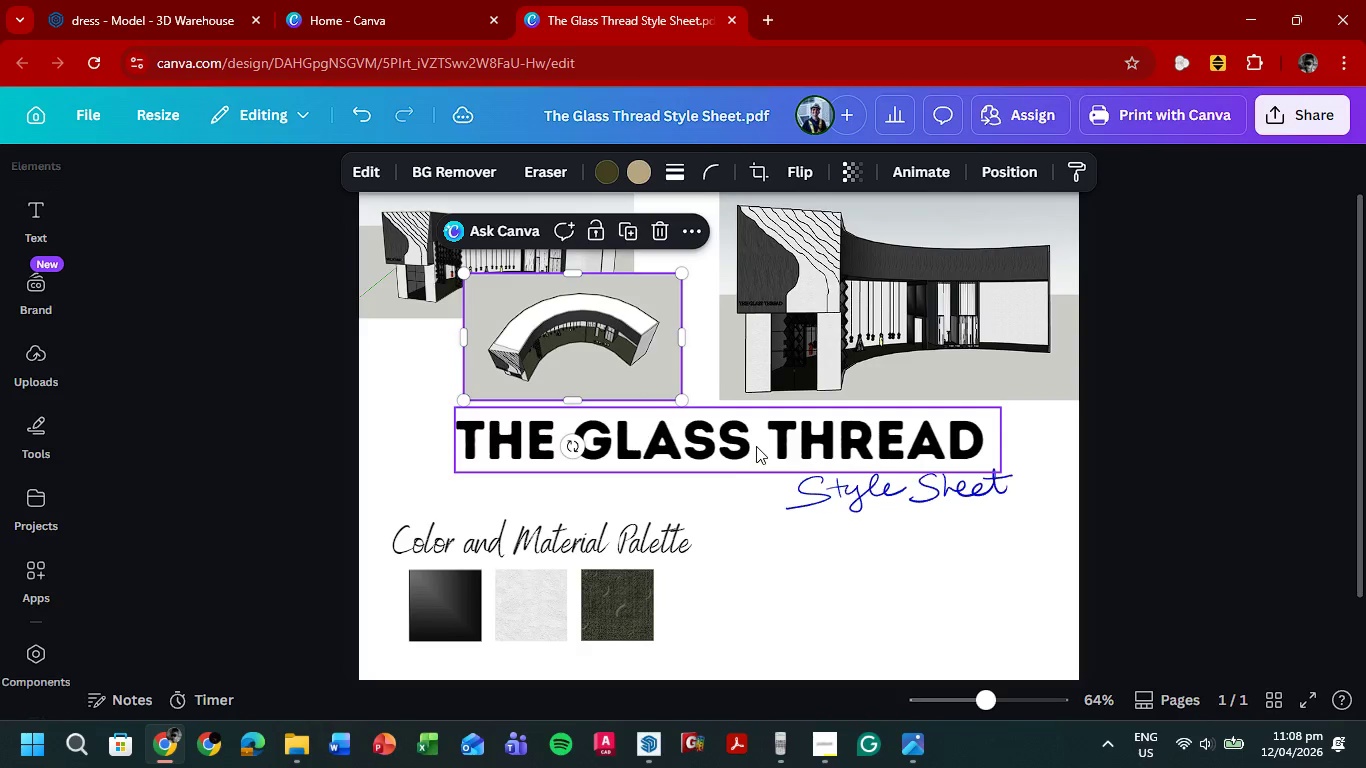 
left_click_drag(start_coordinate=[756, 445], to_coordinate=[761, 448])
 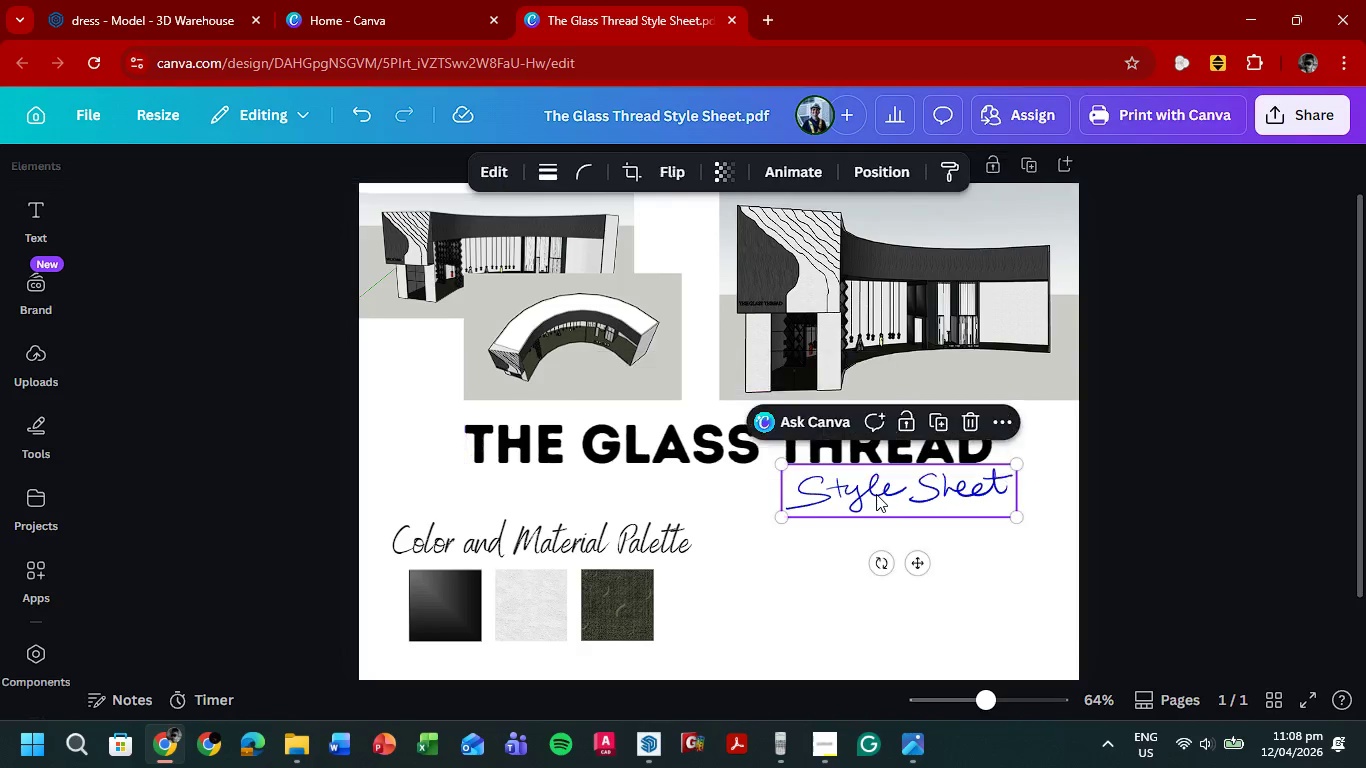 
left_click_drag(start_coordinate=[876, 494], to_coordinate=[885, 512])
 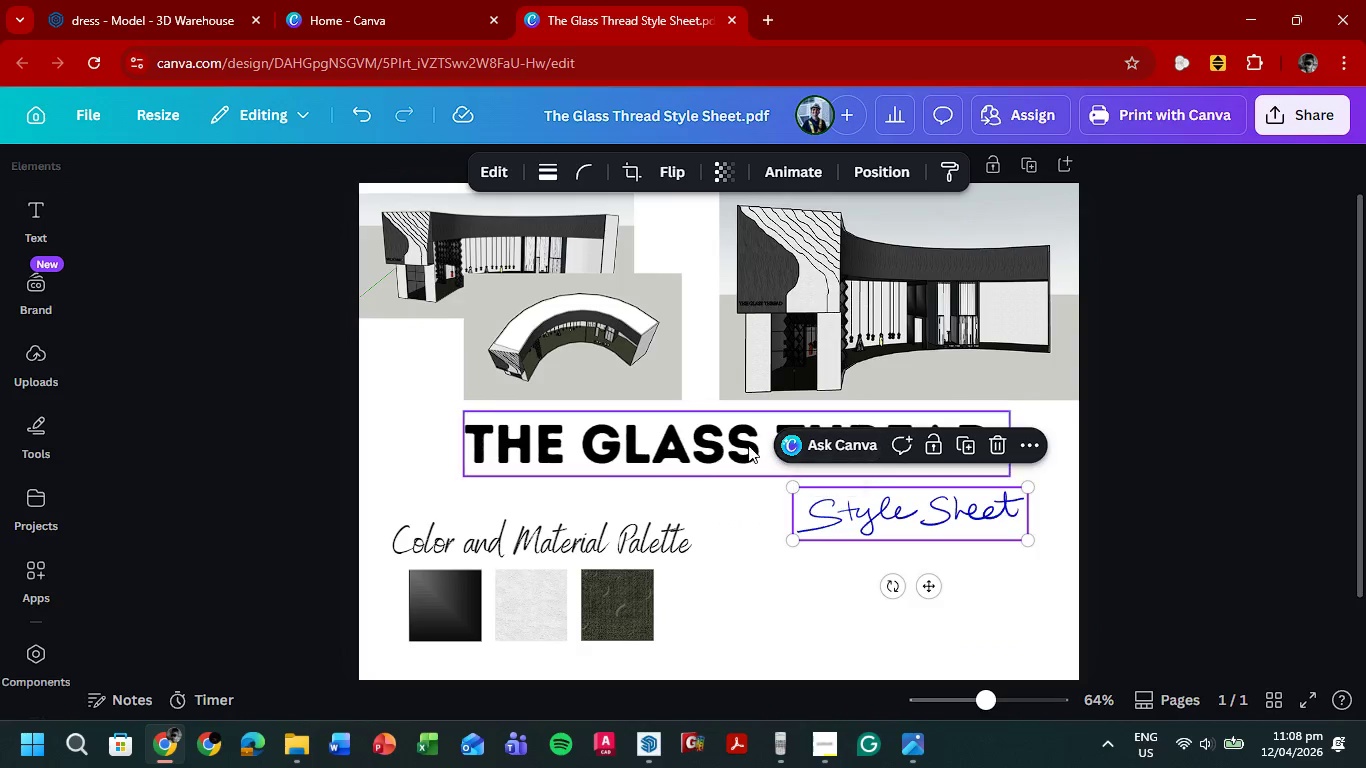 
left_click_drag(start_coordinate=[747, 445], to_coordinate=[747, 454])
 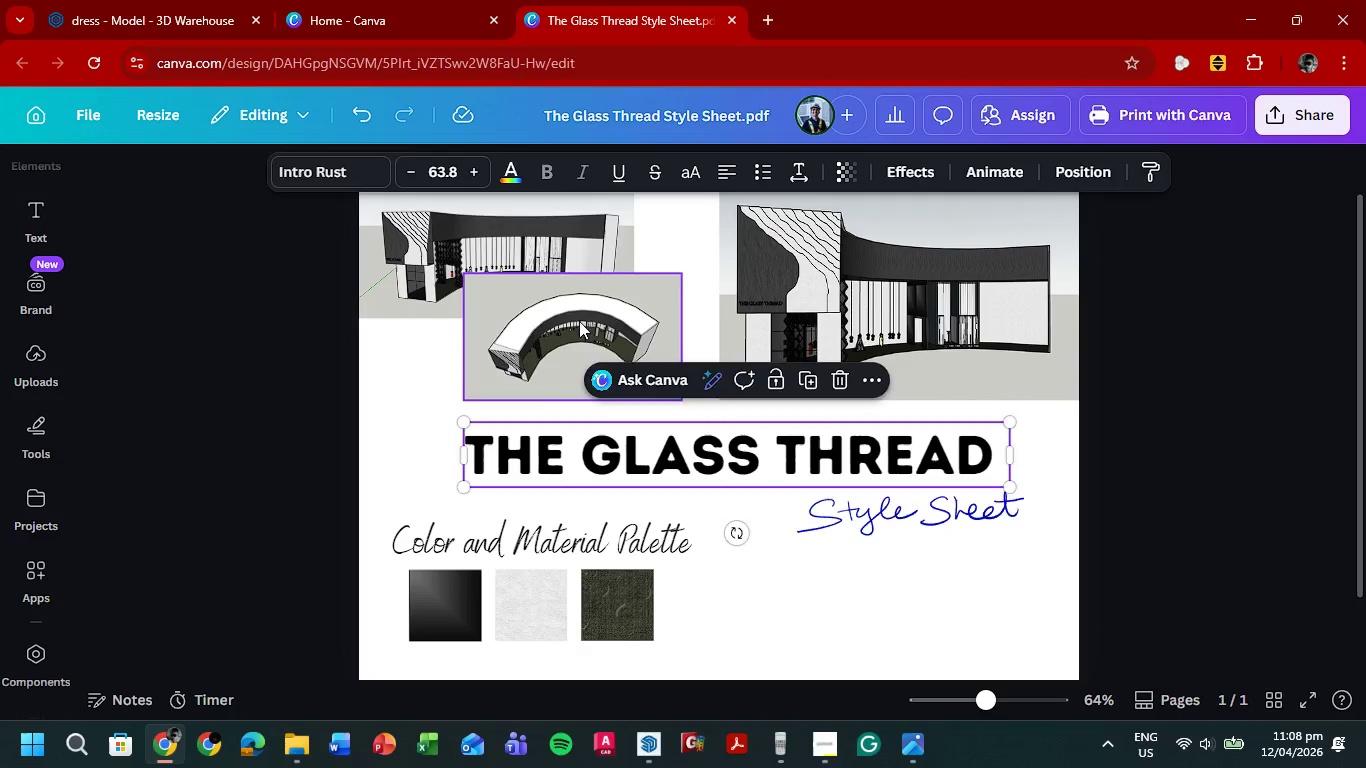 
left_click_drag(start_coordinate=[579, 321], to_coordinate=[601, 347])
 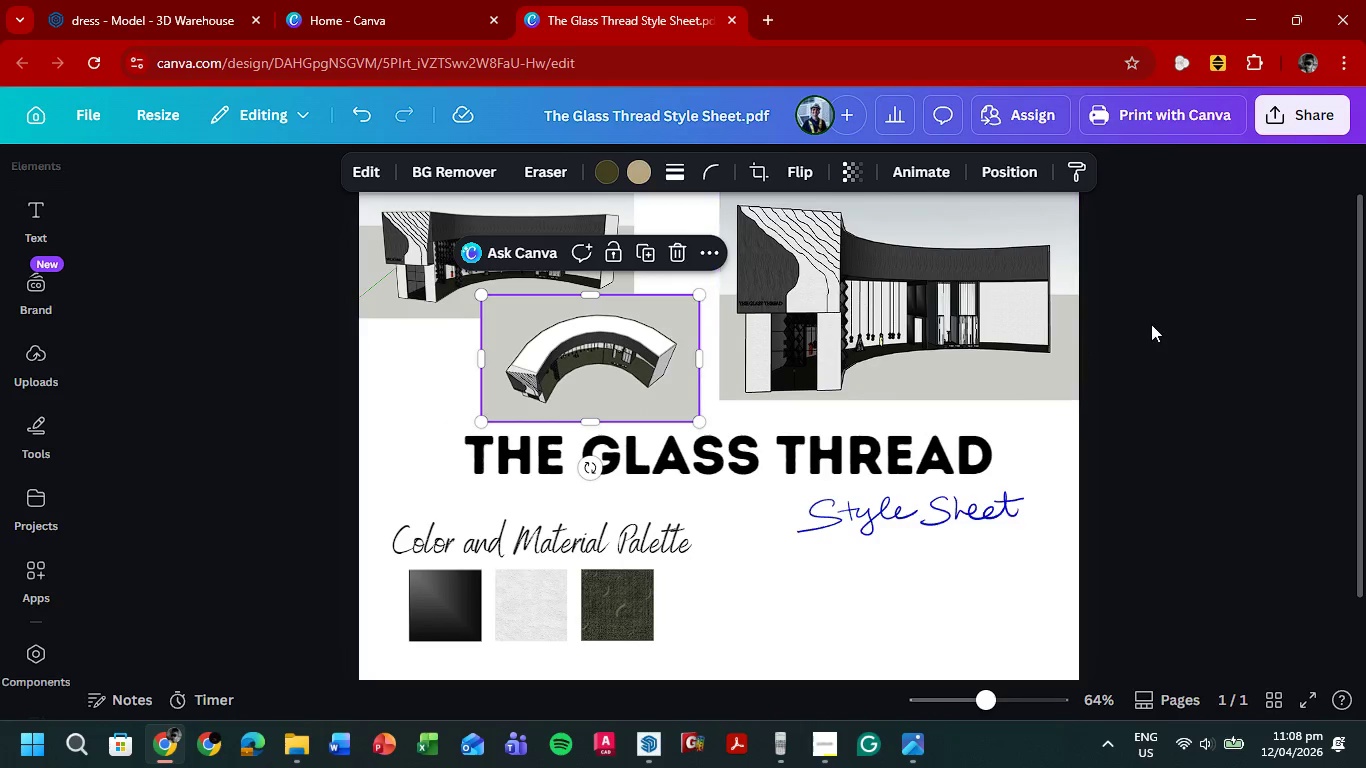 
left_click([1165, 319])
 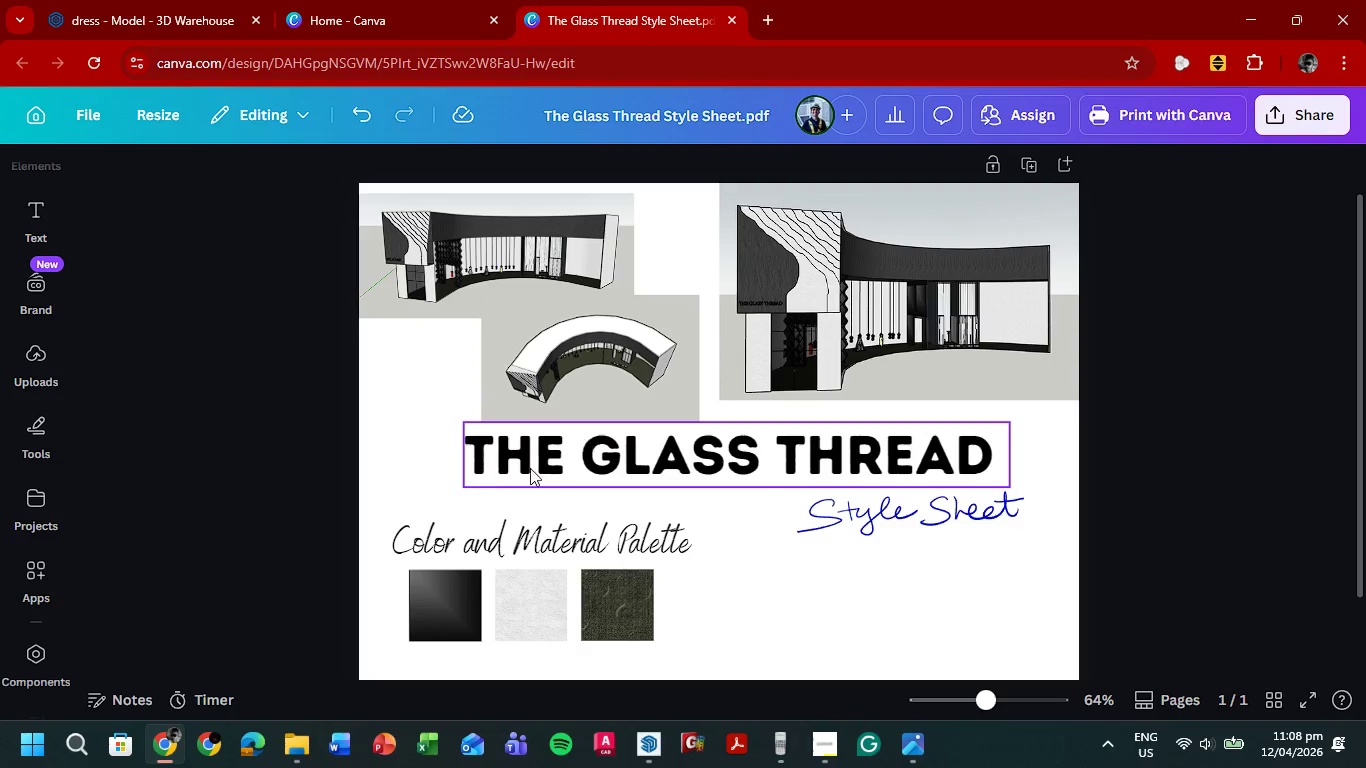 
left_click([523, 535])
 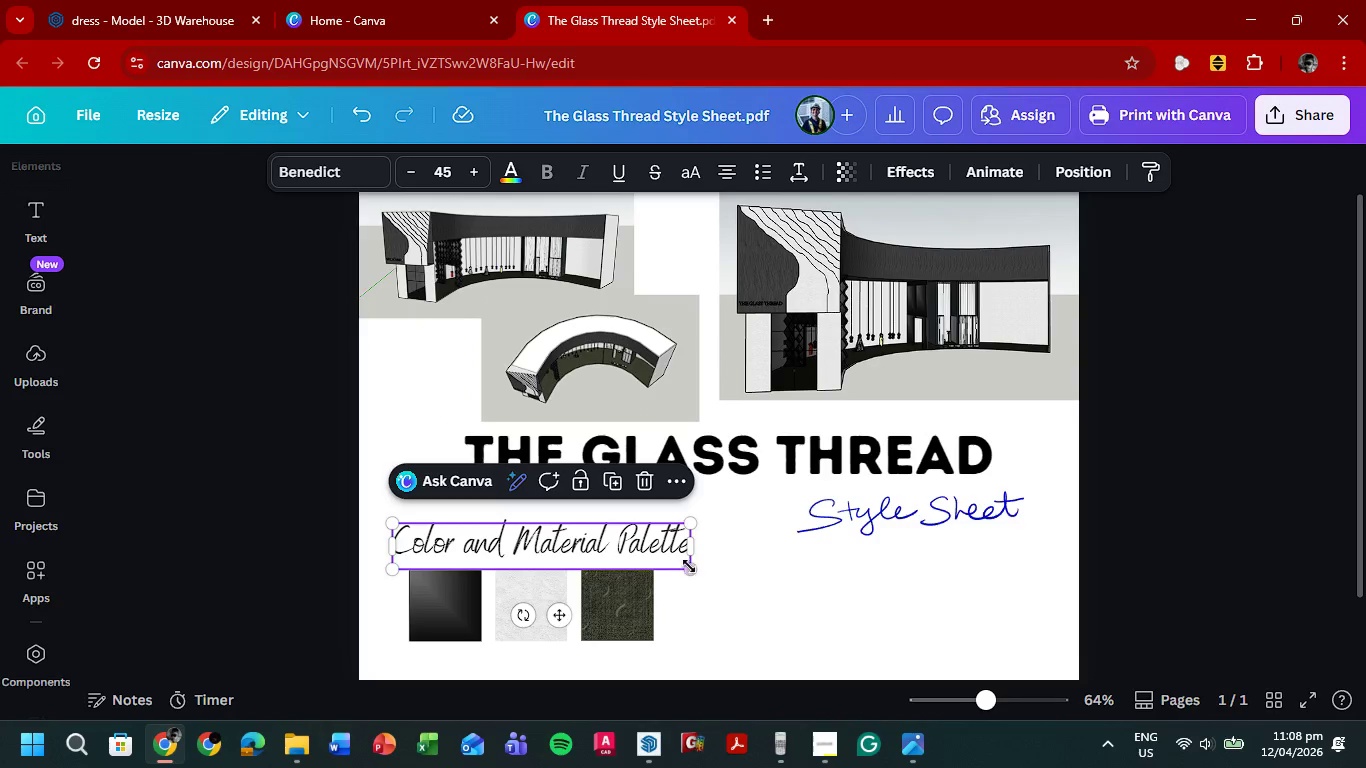 
left_click_drag(start_coordinate=[690, 566], to_coordinate=[632, 535])
 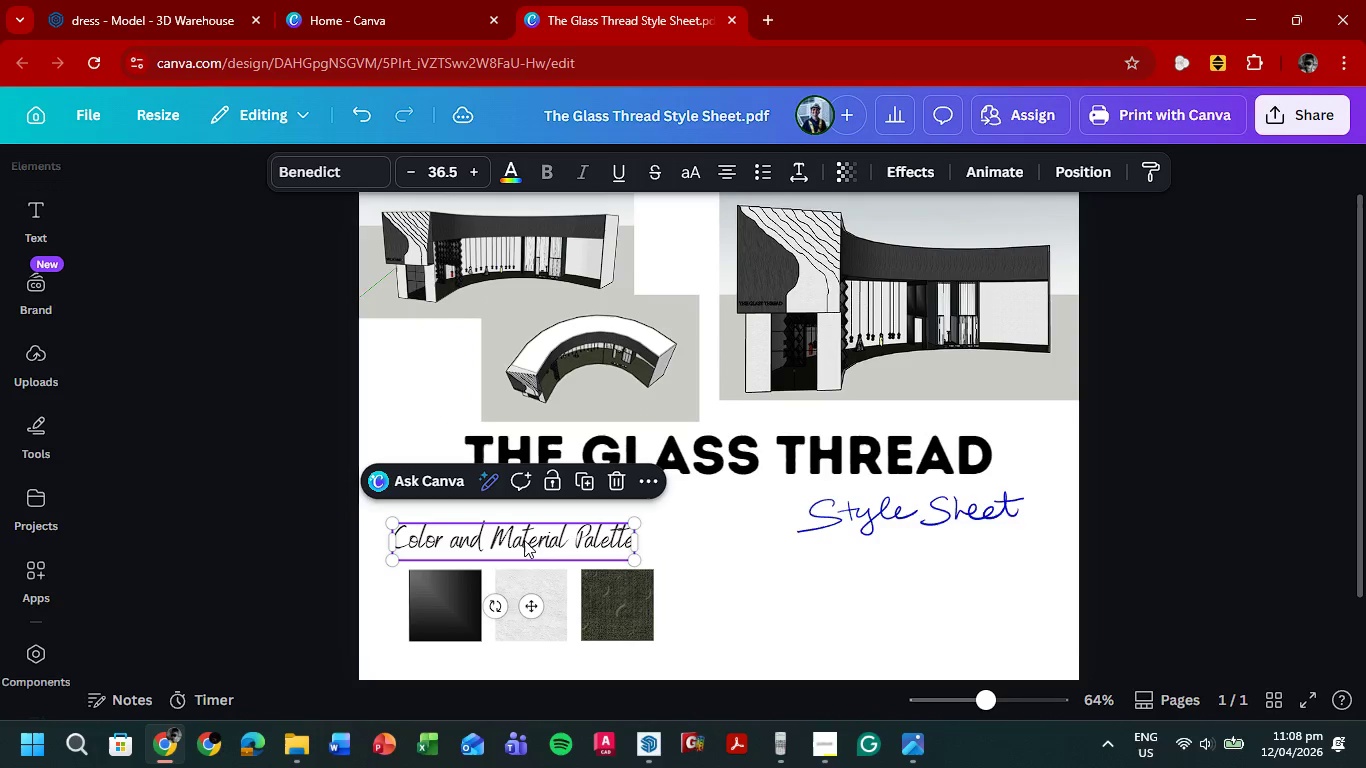 
left_click_drag(start_coordinate=[524, 540], to_coordinate=[537, 526])
 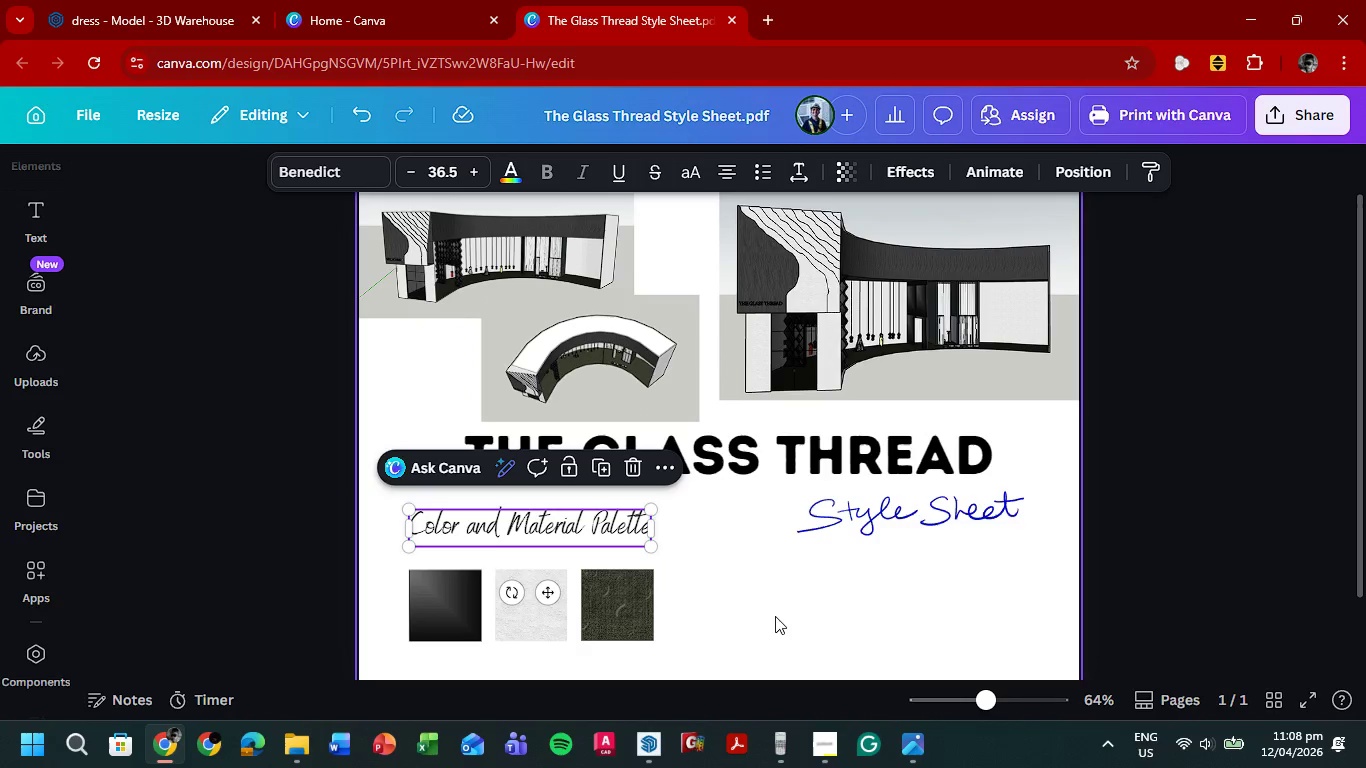 
left_click_drag(start_coordinate=[757, 616], to_coordinate=[431, 614])
 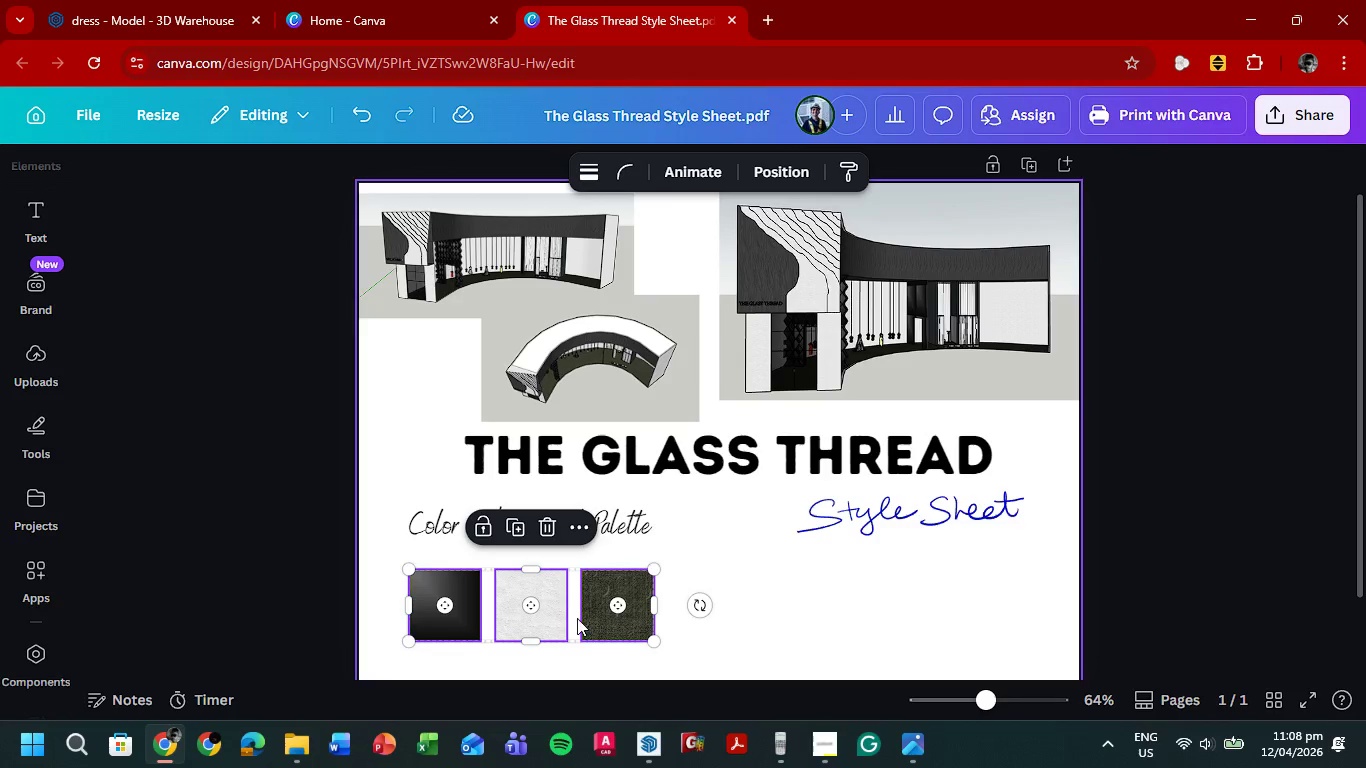 
left_click_drag(start_coordinate=[556, 602], to_coordinate=[547, 584])
 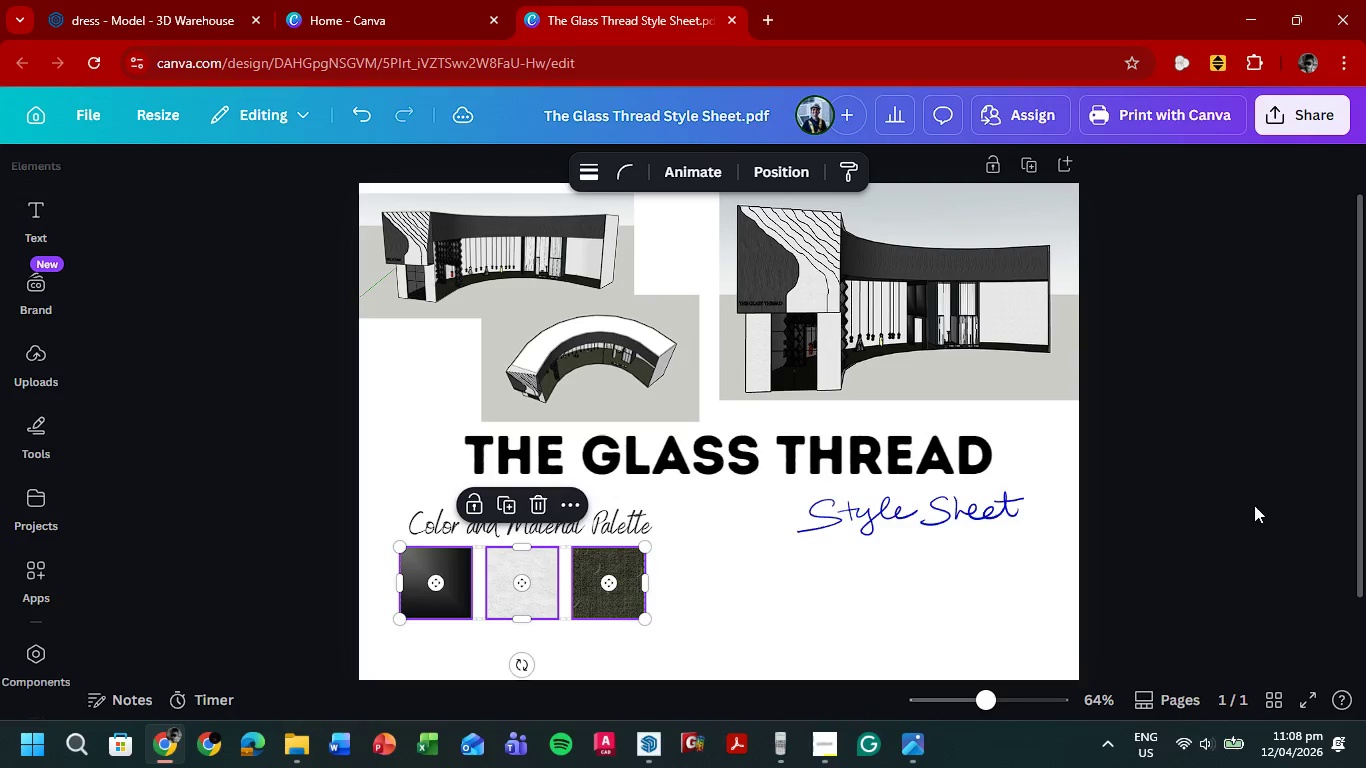 
left_click([1252, 504])
 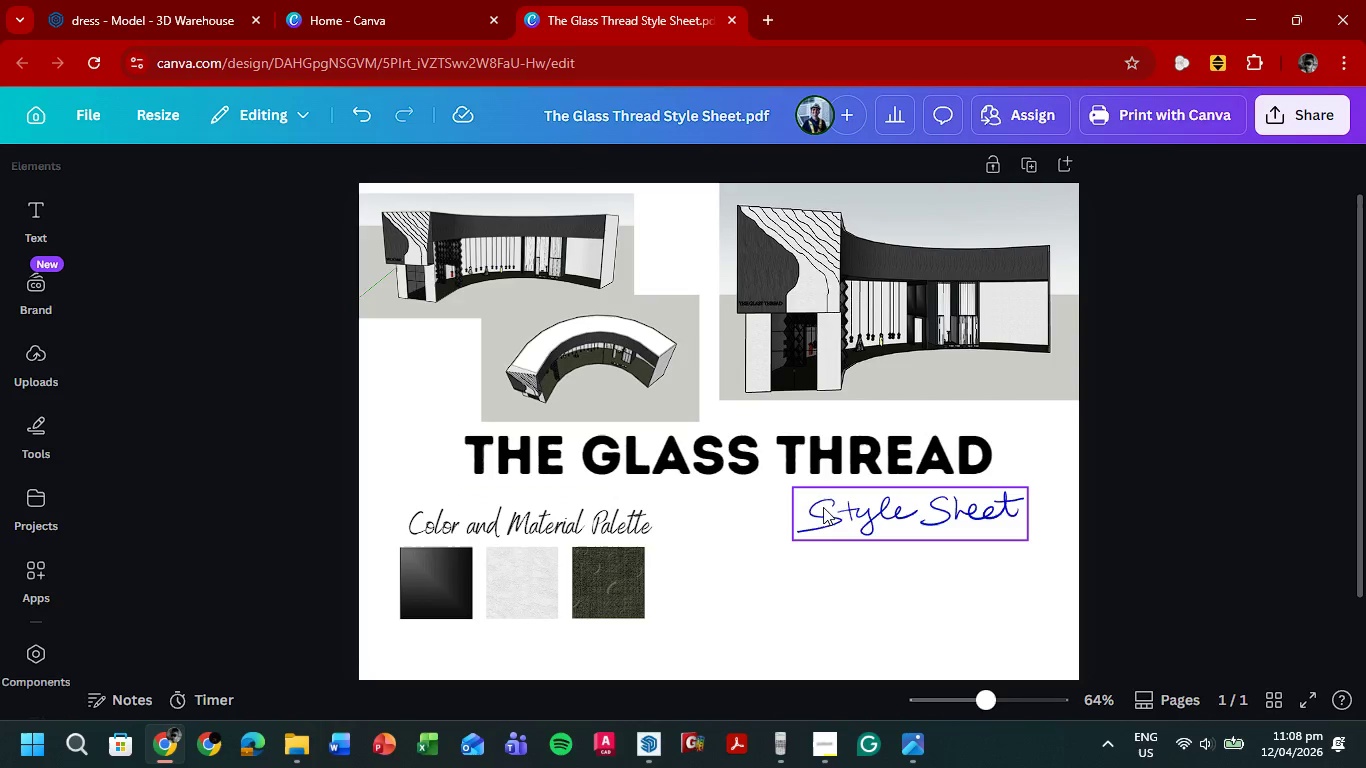 
left_click_drag(start_coordinate=[883, 512], to_coordinate=[900, 504])
 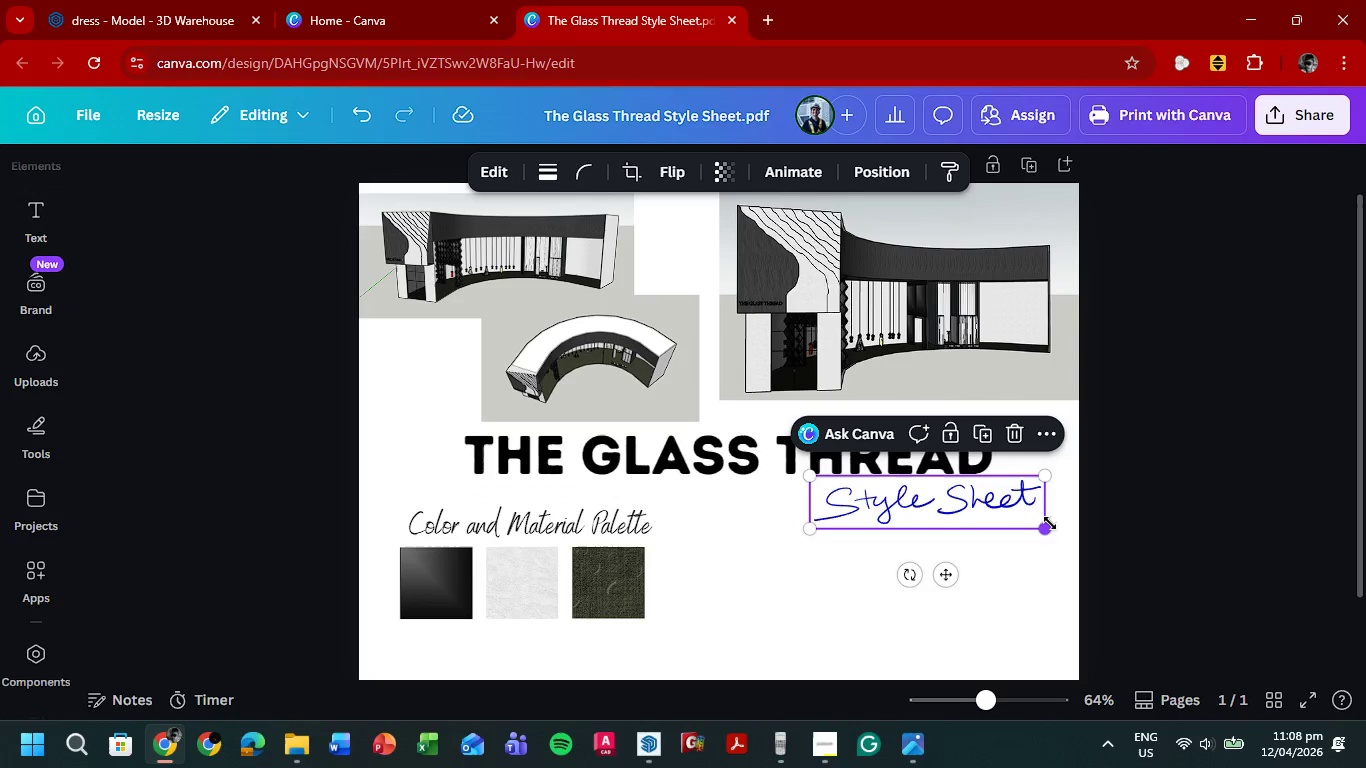 
left_click_drag(start_coordinate=[1049, 523], to_coordinate=[1007, 513])
 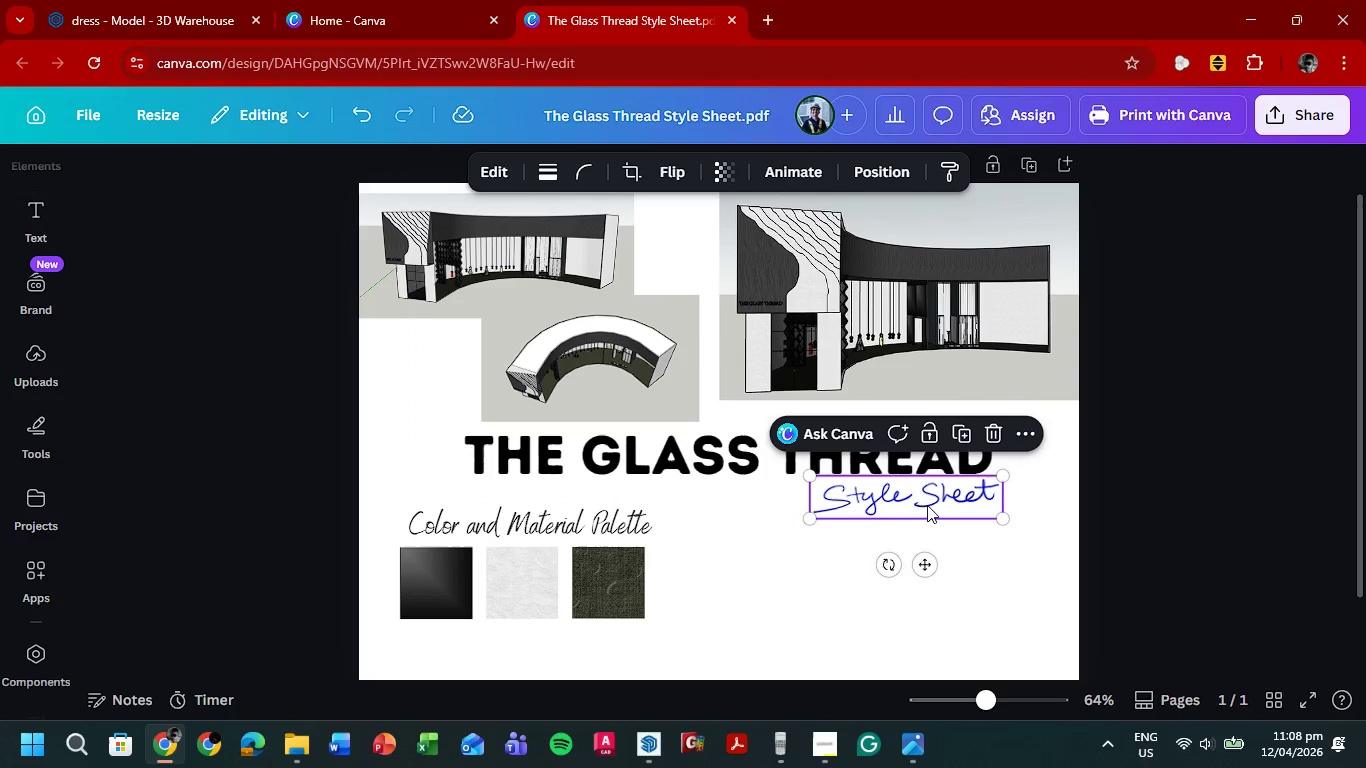 
left_click_drag(start_coordinate=[926, 505], to_coordinate=[956, 510])
 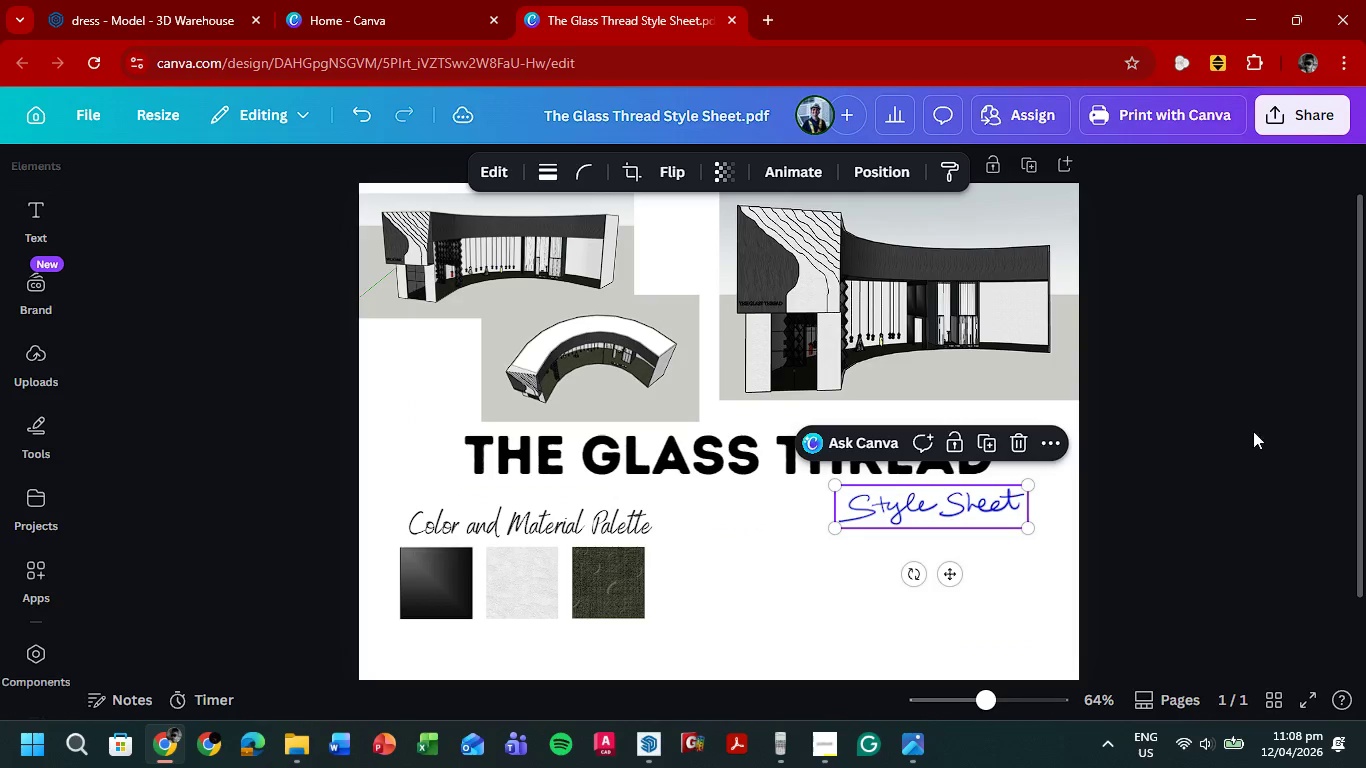 
left_click([1259, 424])
 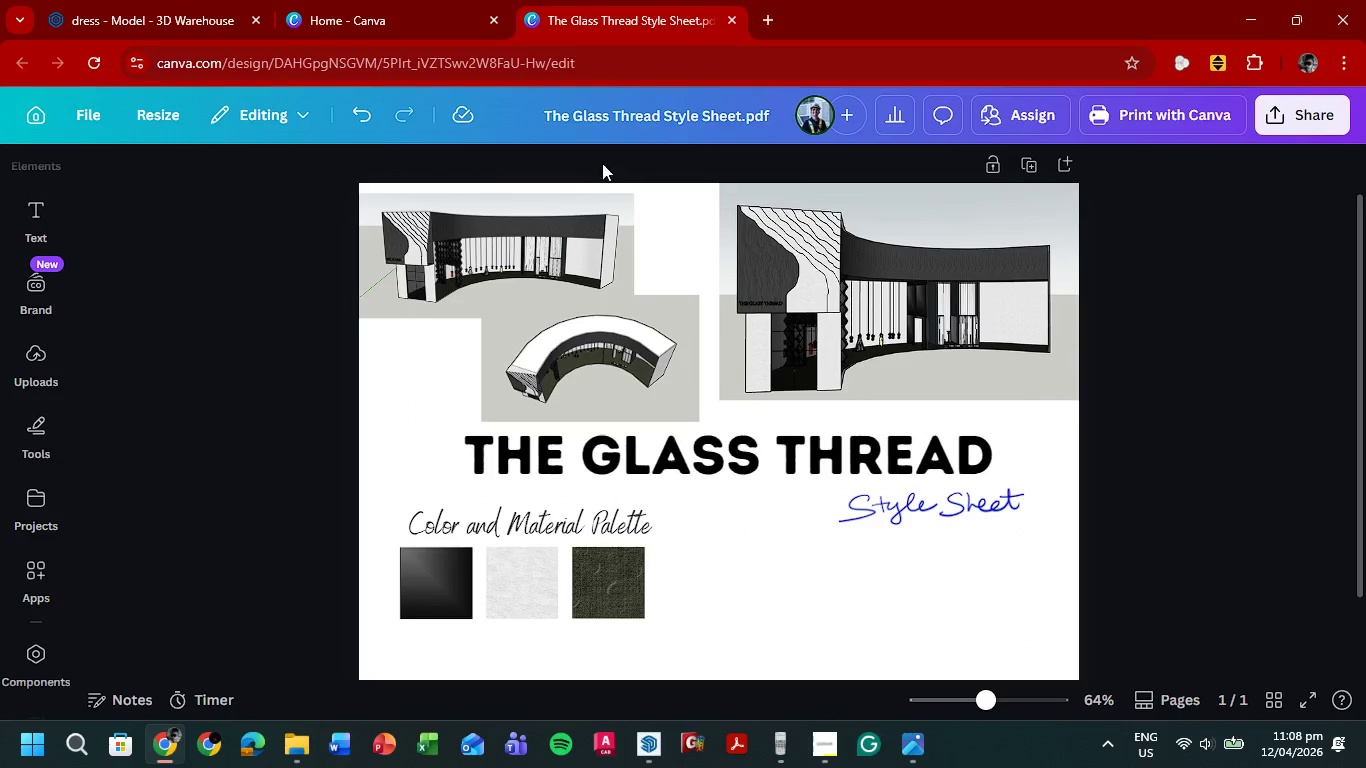 
hold_key(key=ControlLeft, duration=0.56)
 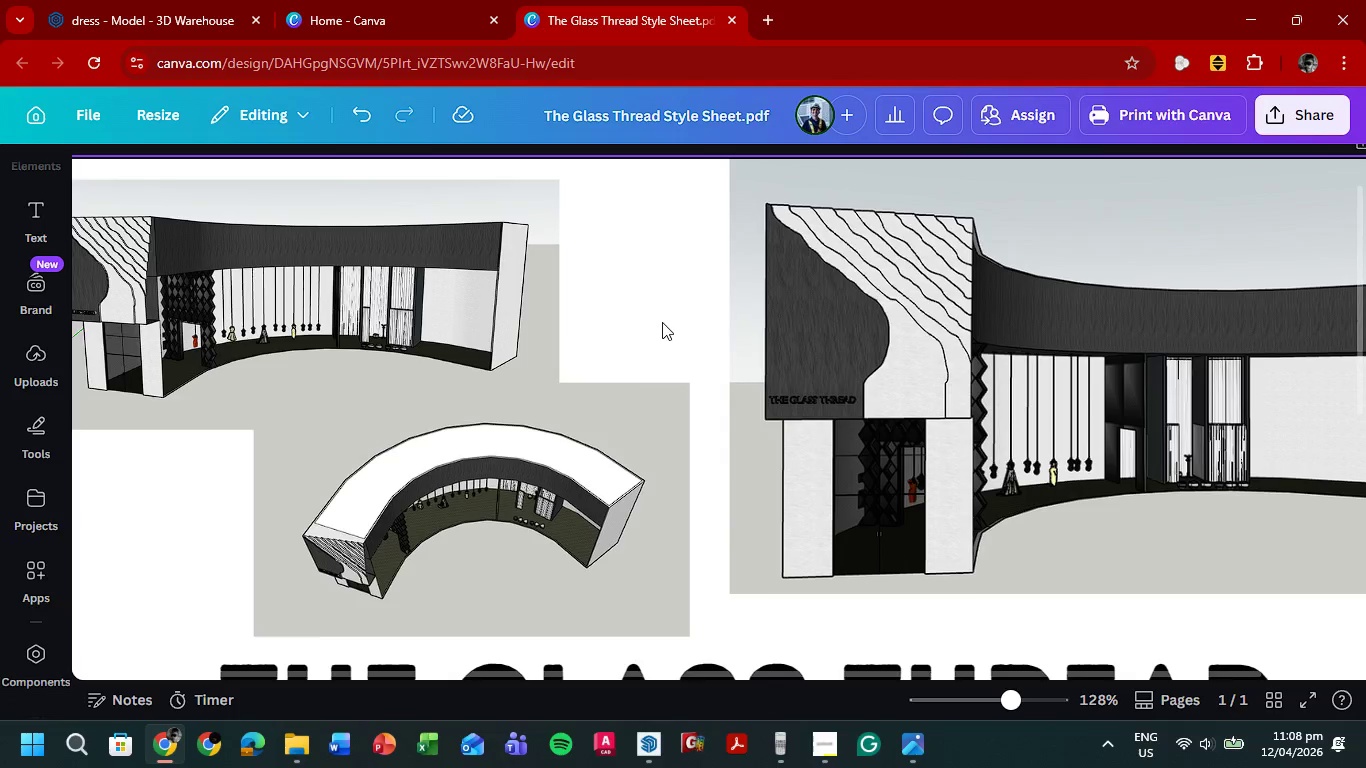 
scroll: coordinate [646, 148], scroll_direction: up, amount: 4.0
 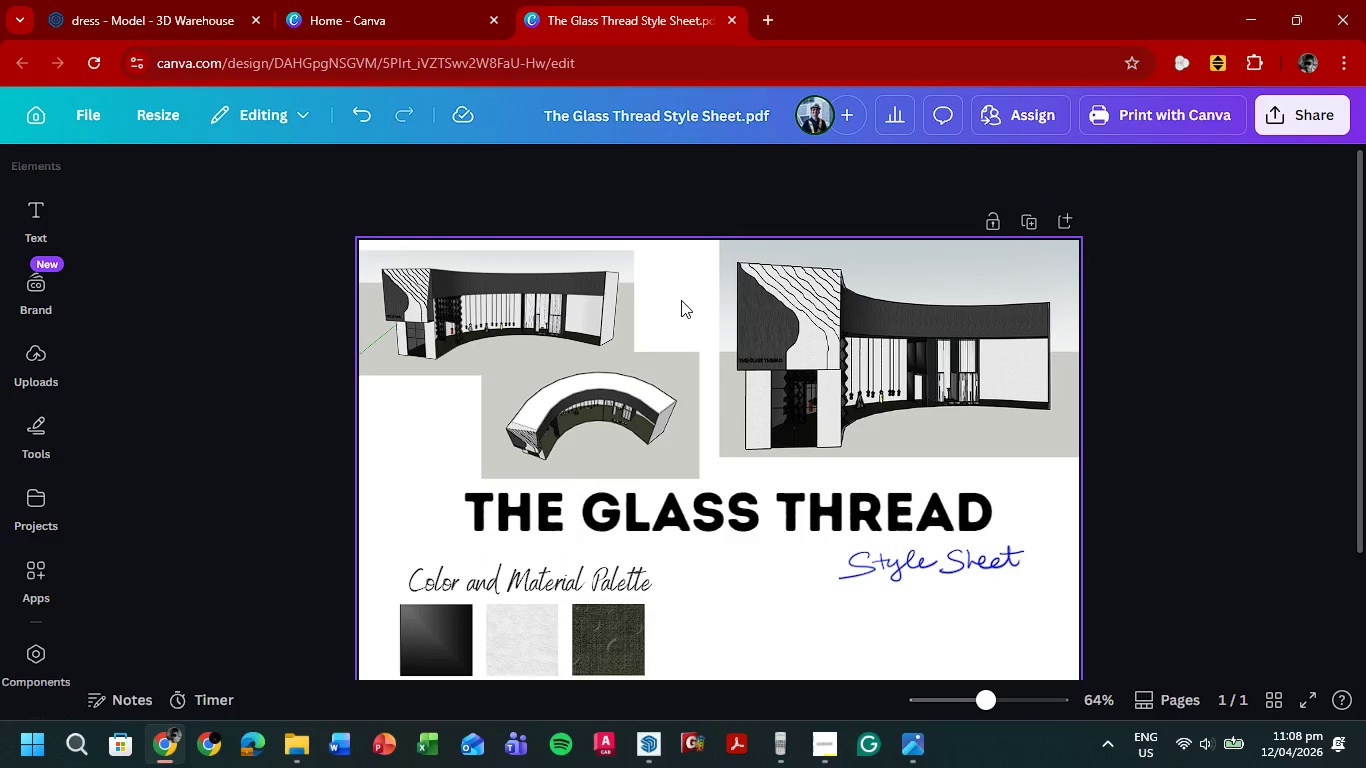 
key(Control+ControlLeft)
 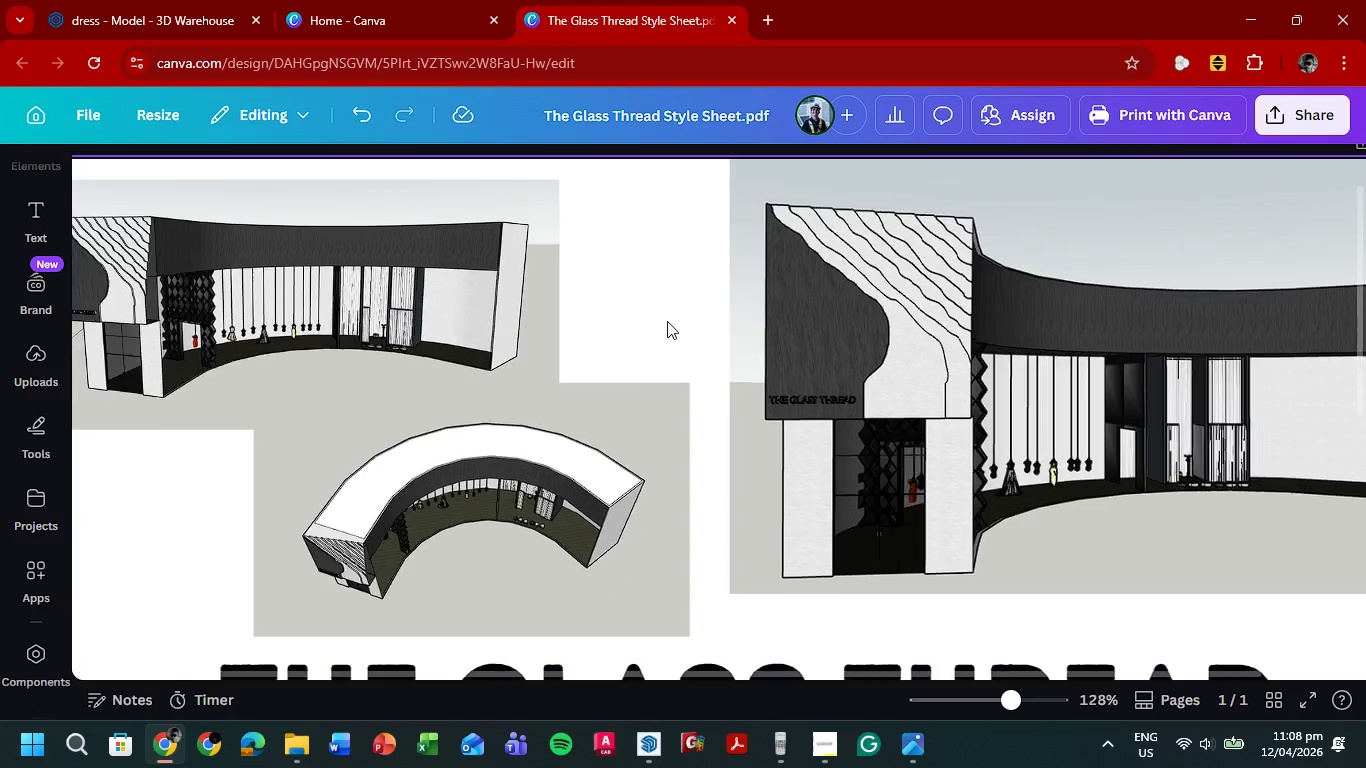 
scroll: coordinate [665, 321], scroll_direction: up, amount: 5.0
 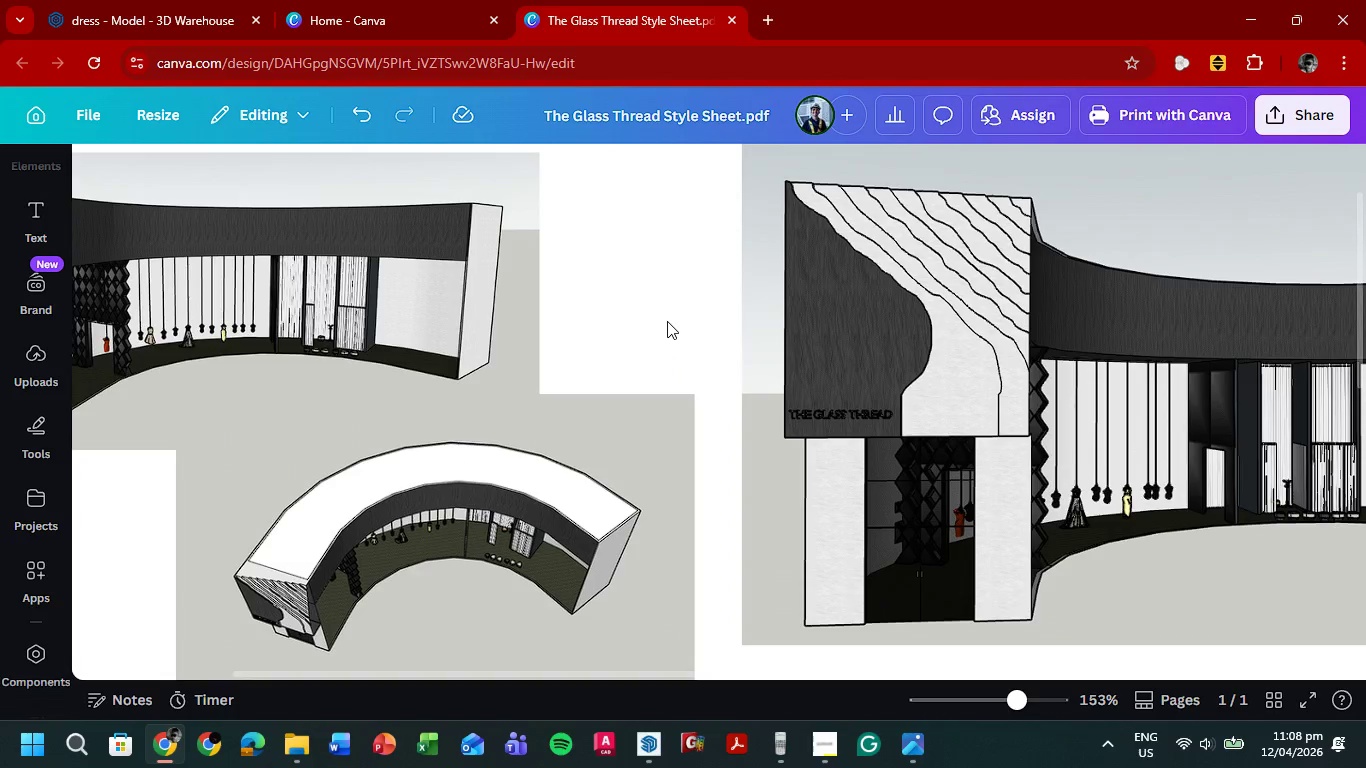 
scroll: coordinate [667, 321], scroll_direction: down, amount: 1.0
 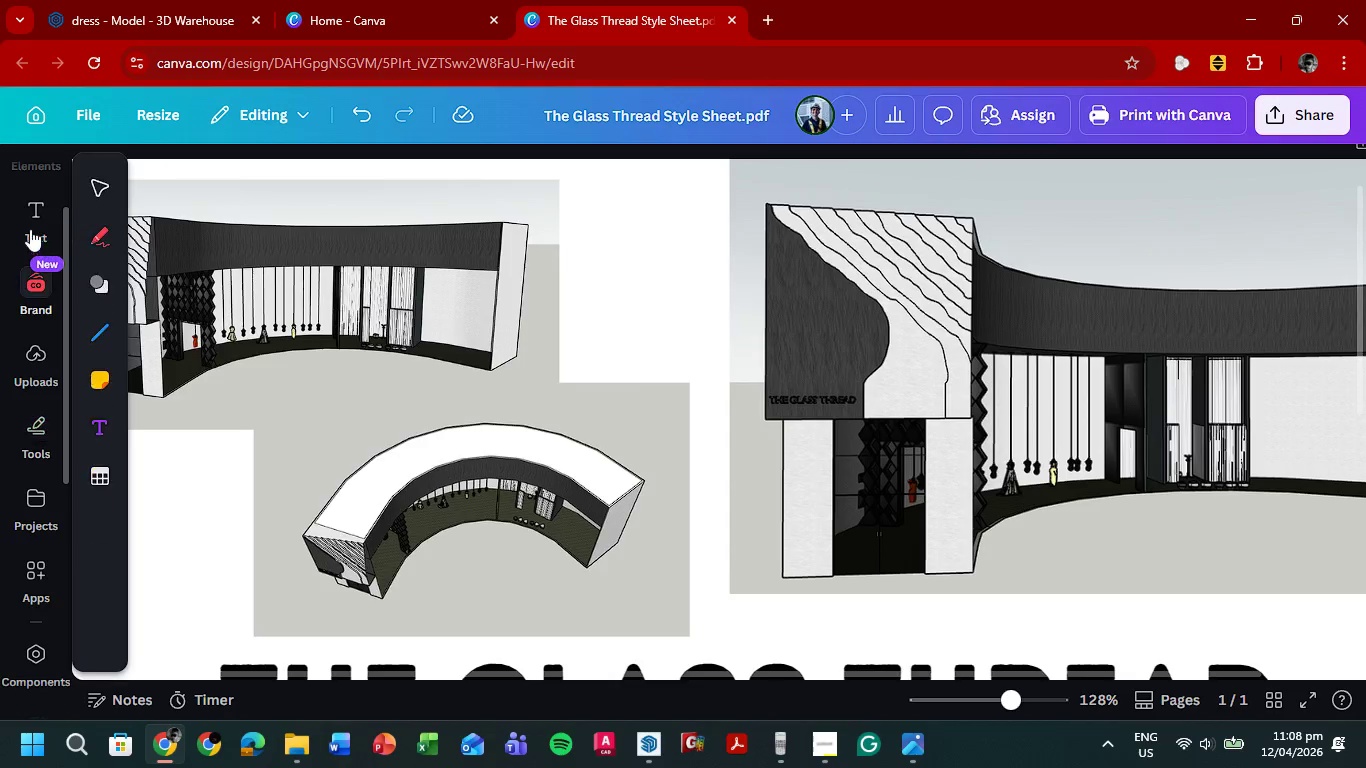 
left_click([33, 211])
 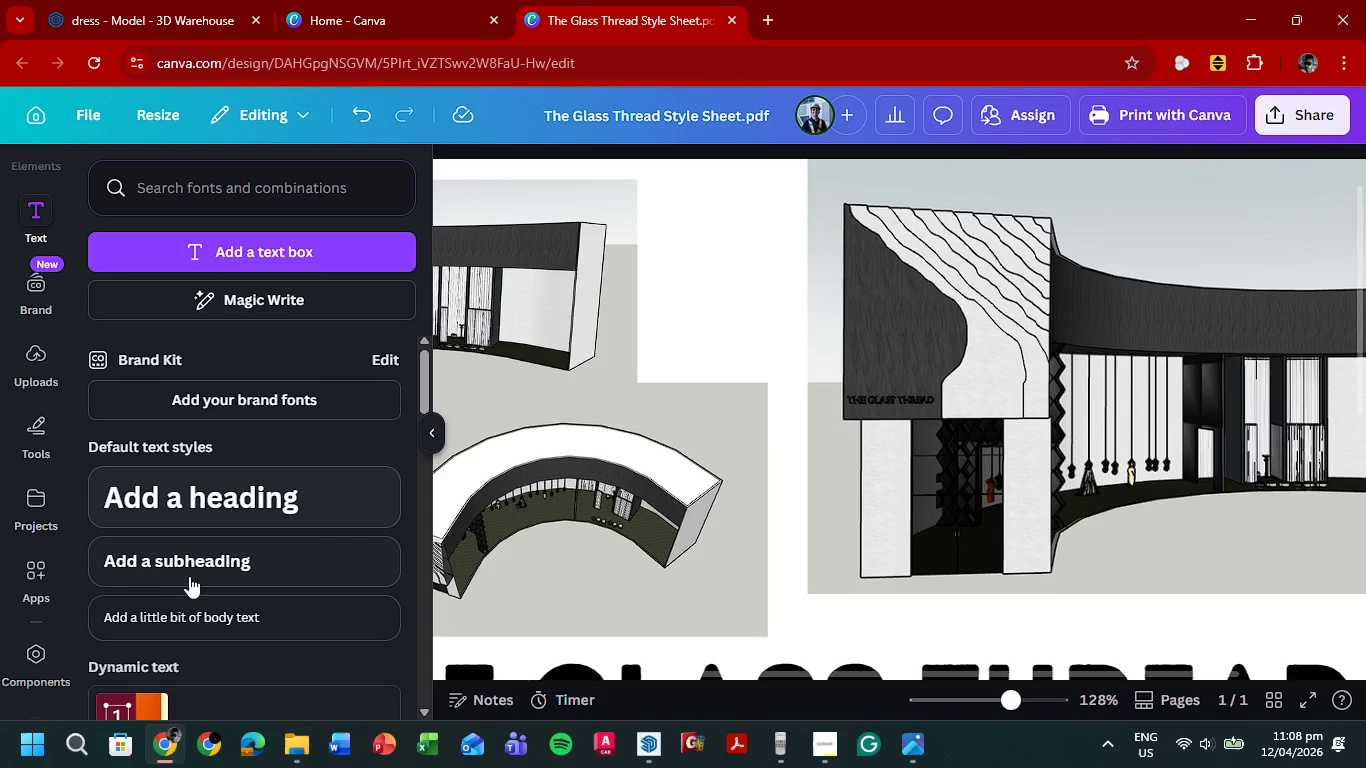 
left_click([213, 607])
 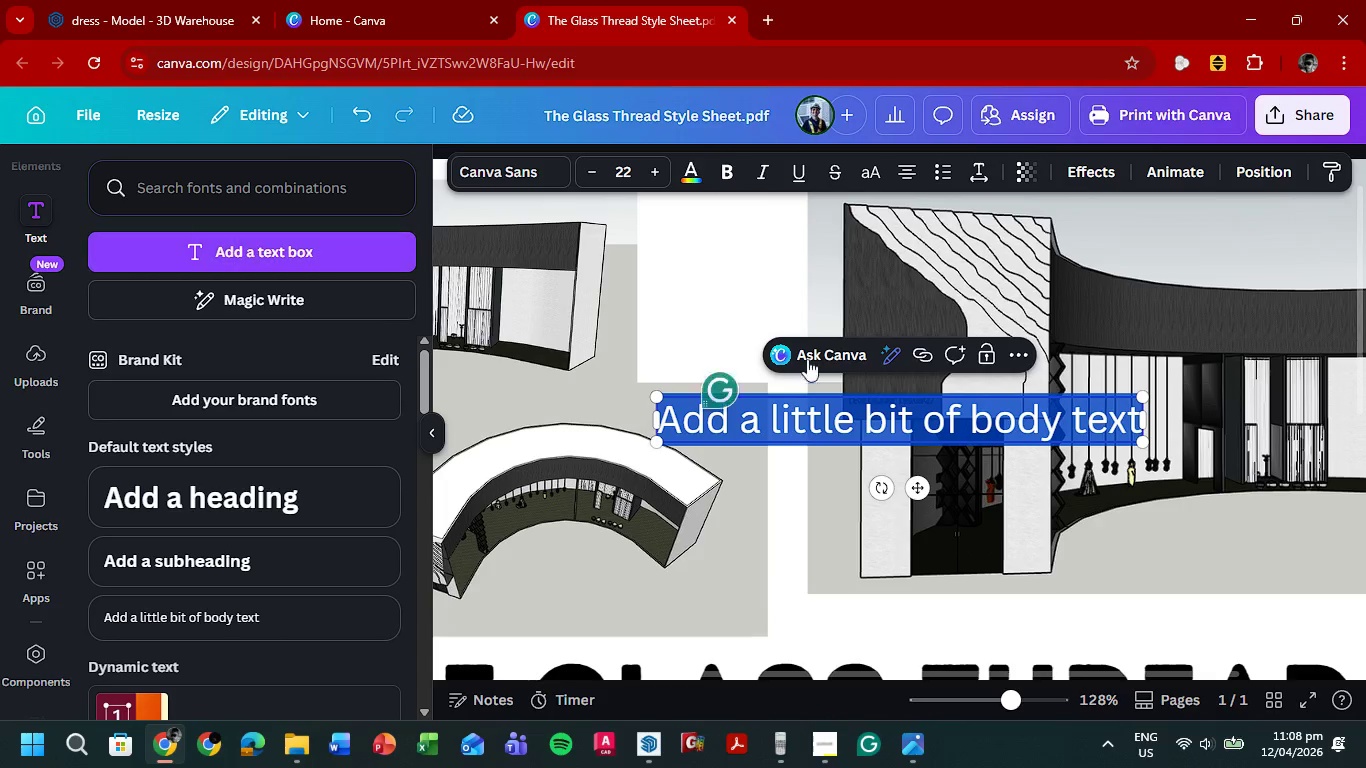 
left_click([544, 166])
 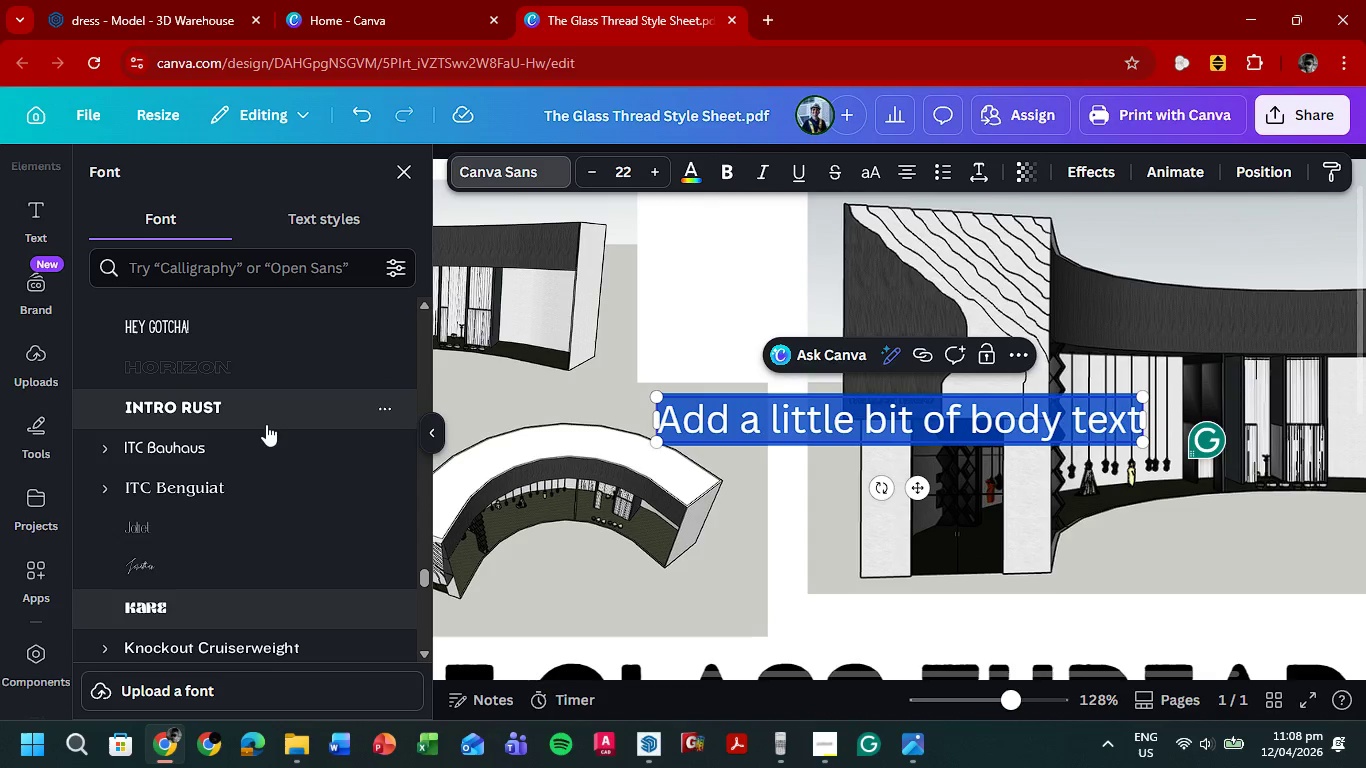 
scroll: coordinate [273, 439], scroll_direction: down, amount: 3.0
 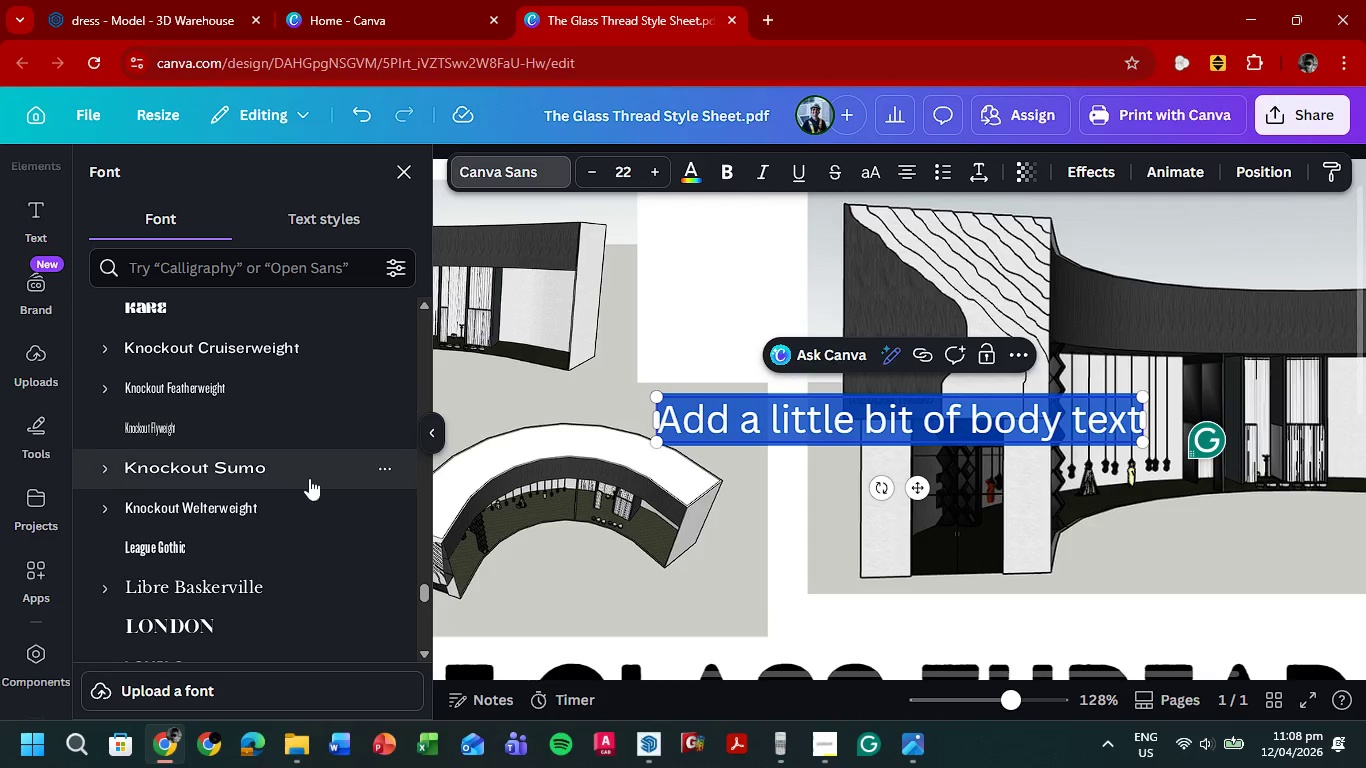 
scroll: coordinate [311, 479], scroll_direction: up, amount: 13.0
 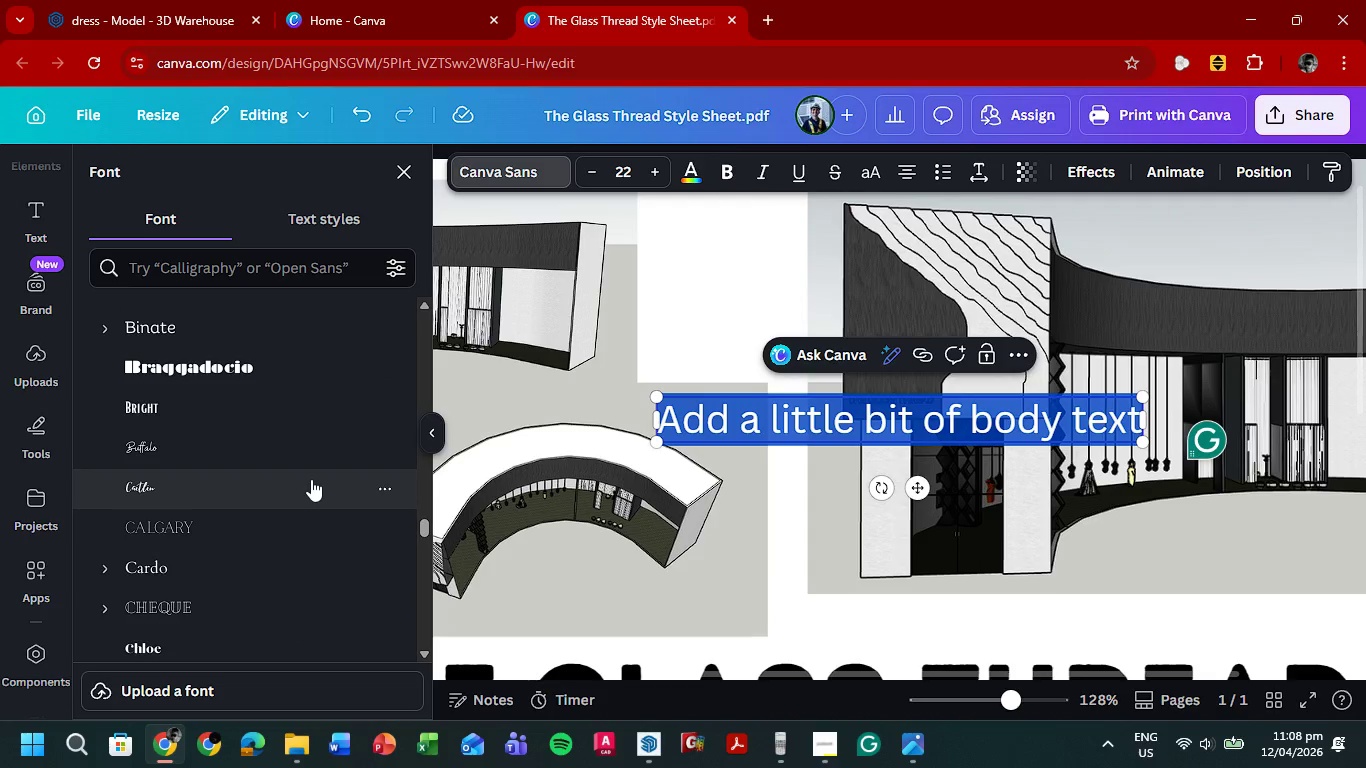 
left_click_drag(start_coordinate=[426, 501], to_coordinate=[411, 278])
 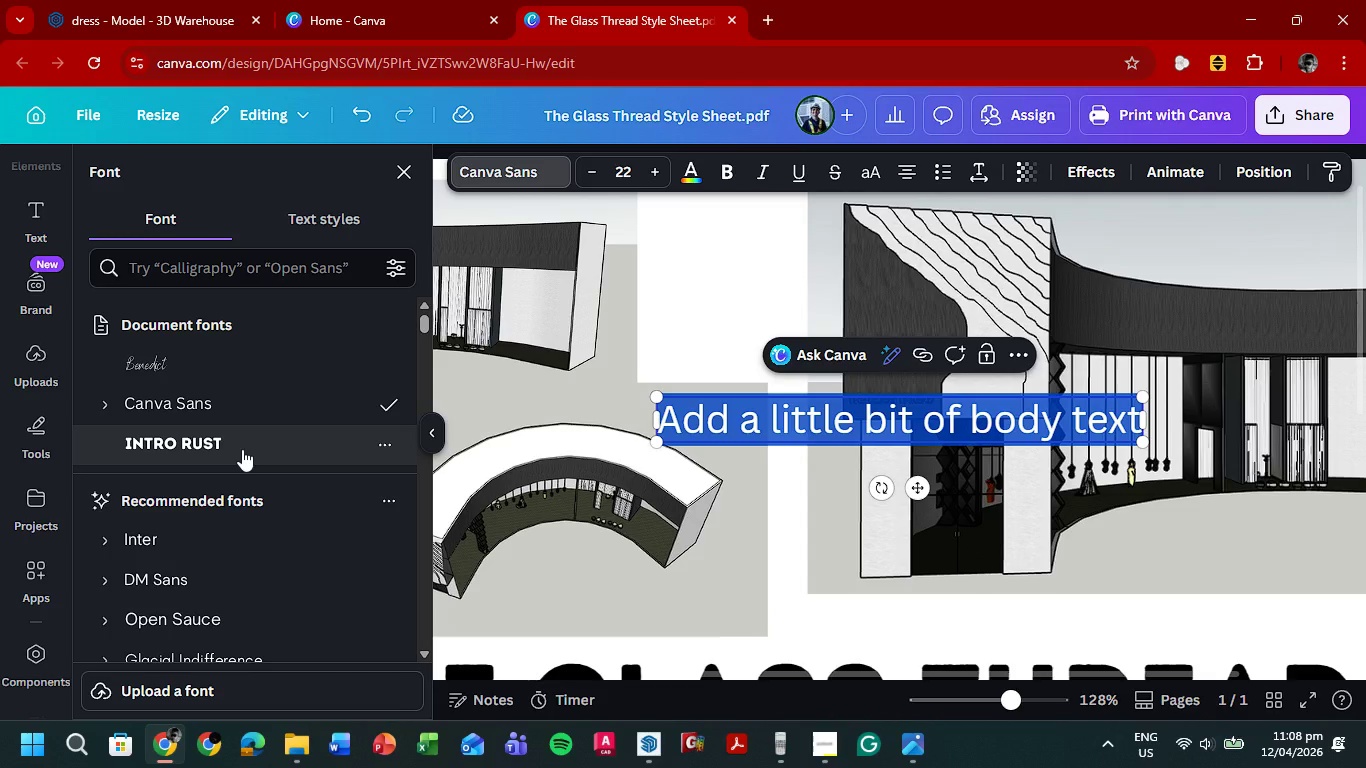 
scroll: coordinate [316, 476], scroll_direction: up, amount: 5.0
 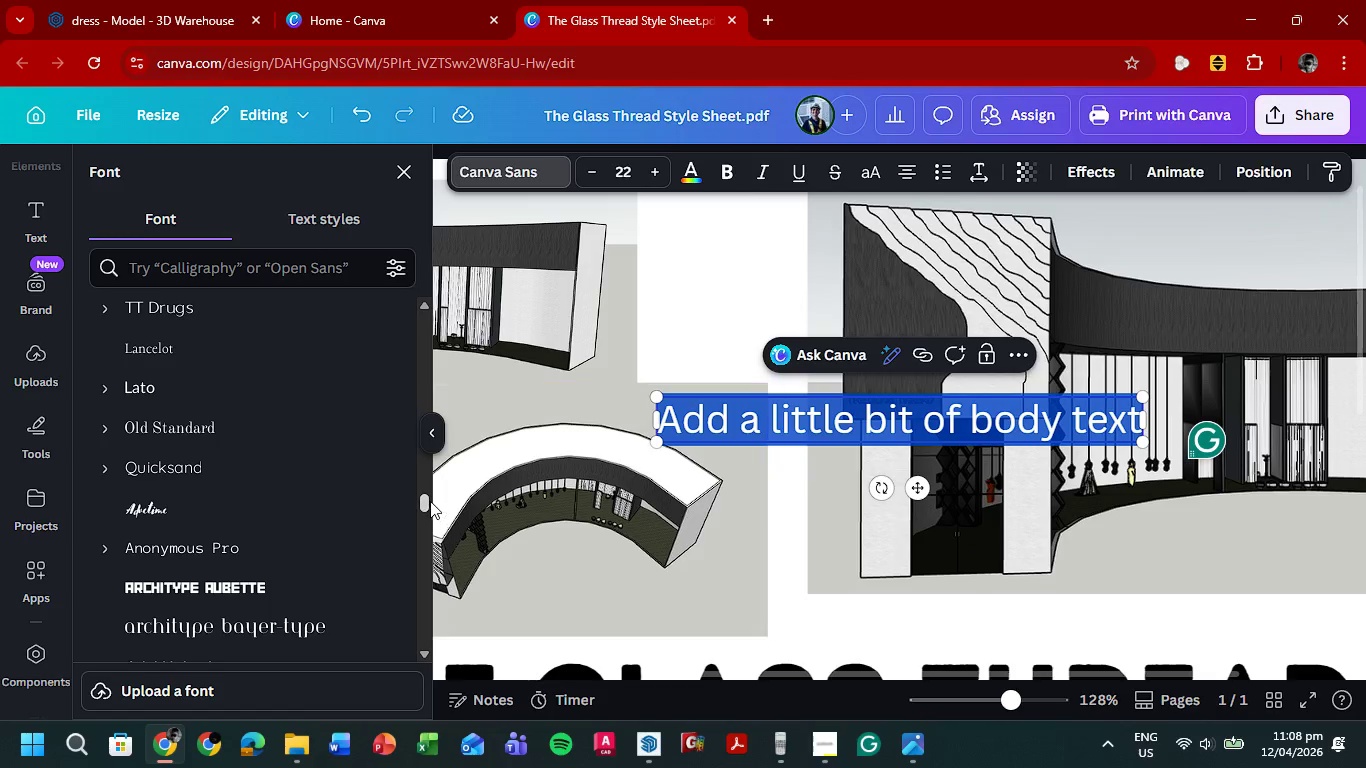 
scroll: coordinate [242, 449], scroll_direction: down, amount: 2.0
 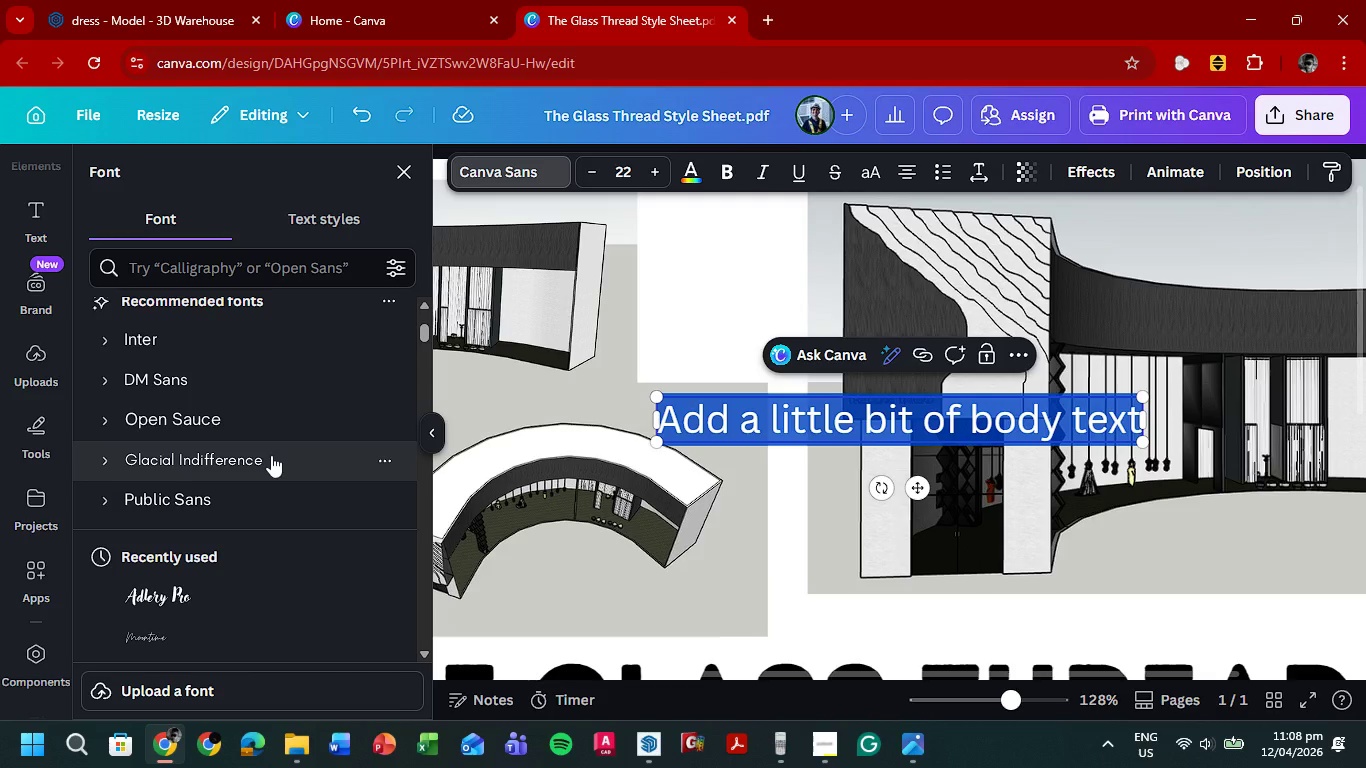 
left_click([271, 455])
 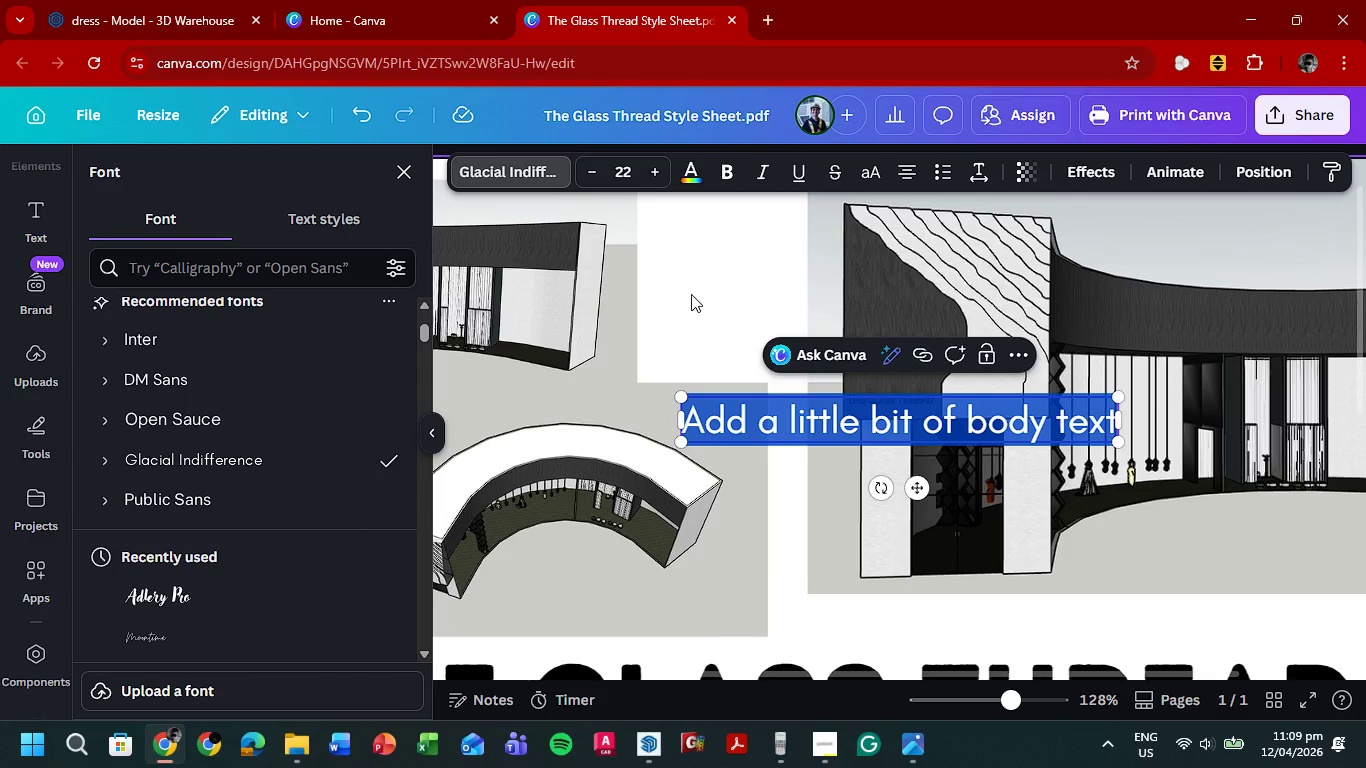 
type(GEOMETRY - )
 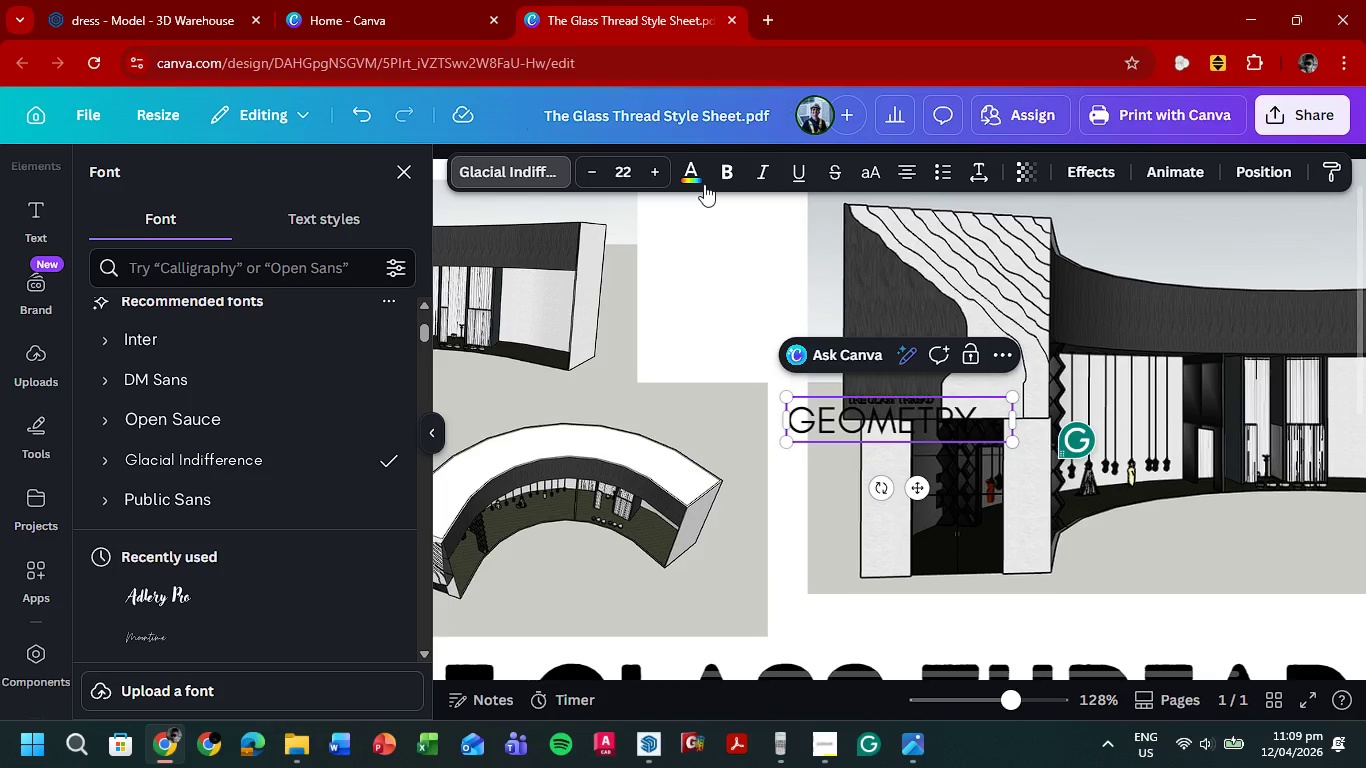 
left_click([688, 174])
 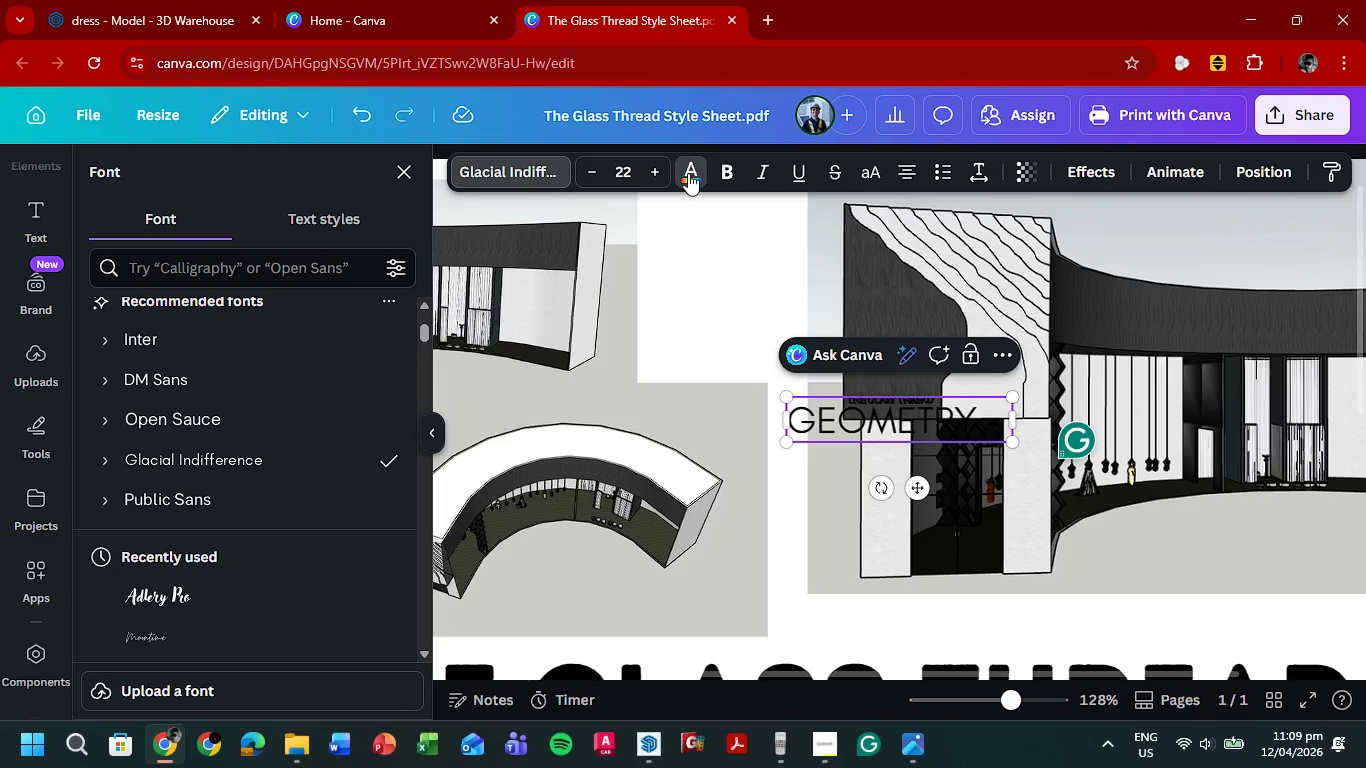 
mouse_move([670, 182])
 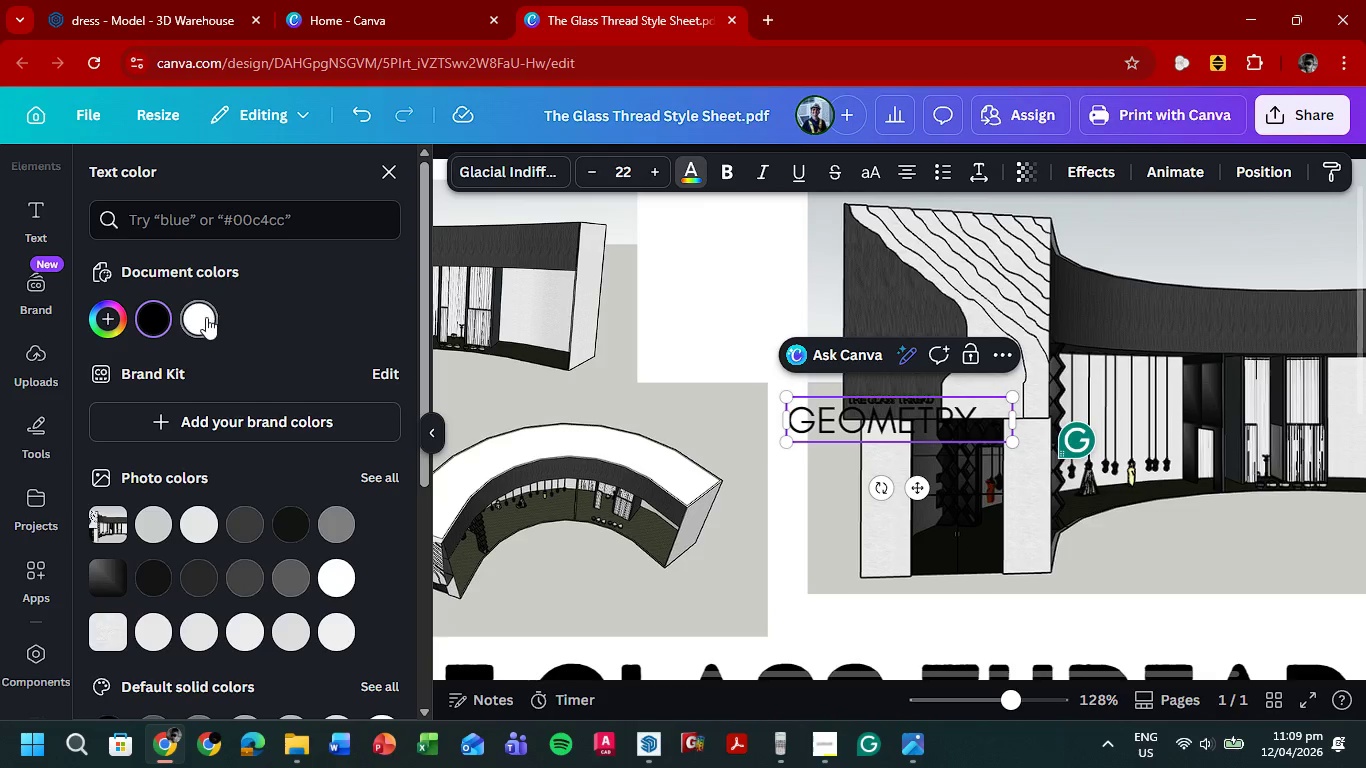 
left_click([206, 317])
 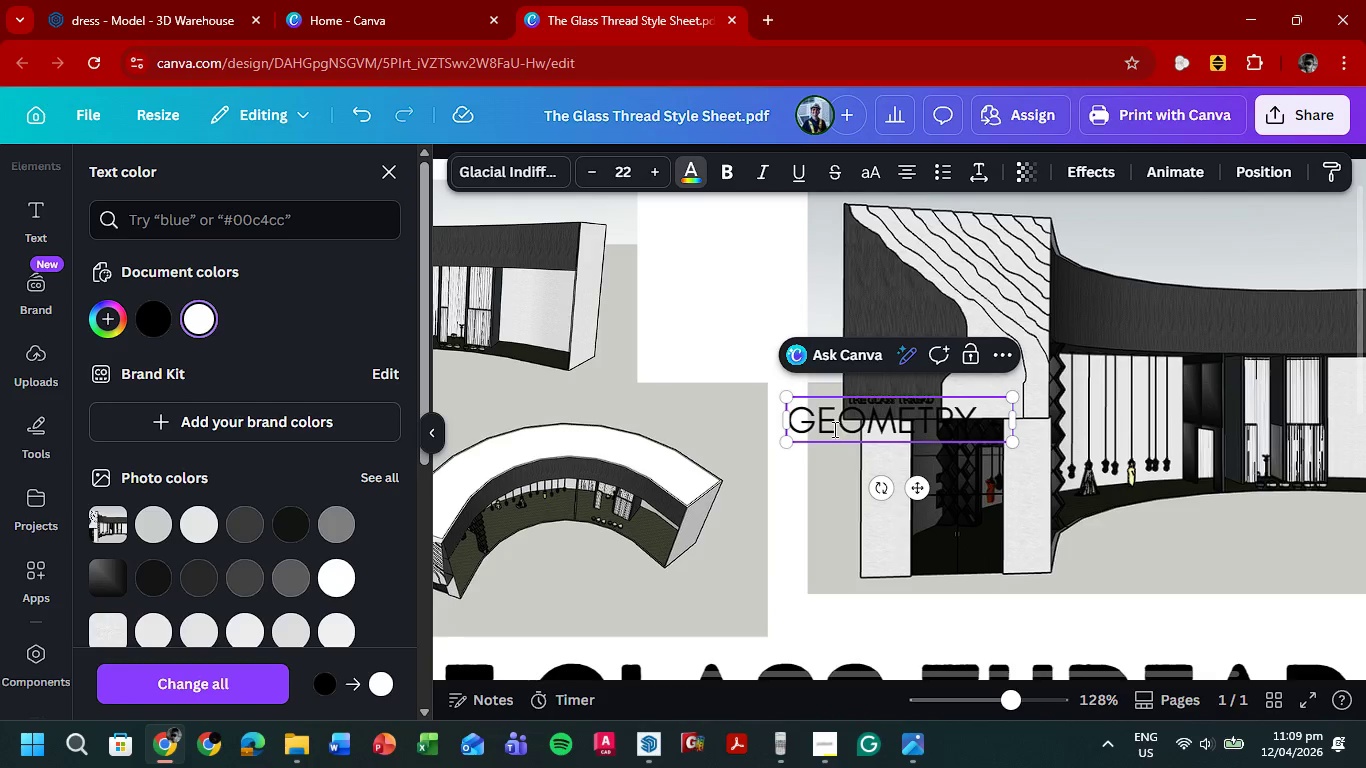 
left_click_drag(start_coordinate=[794, 417], to_coordinate=[974, 444])
 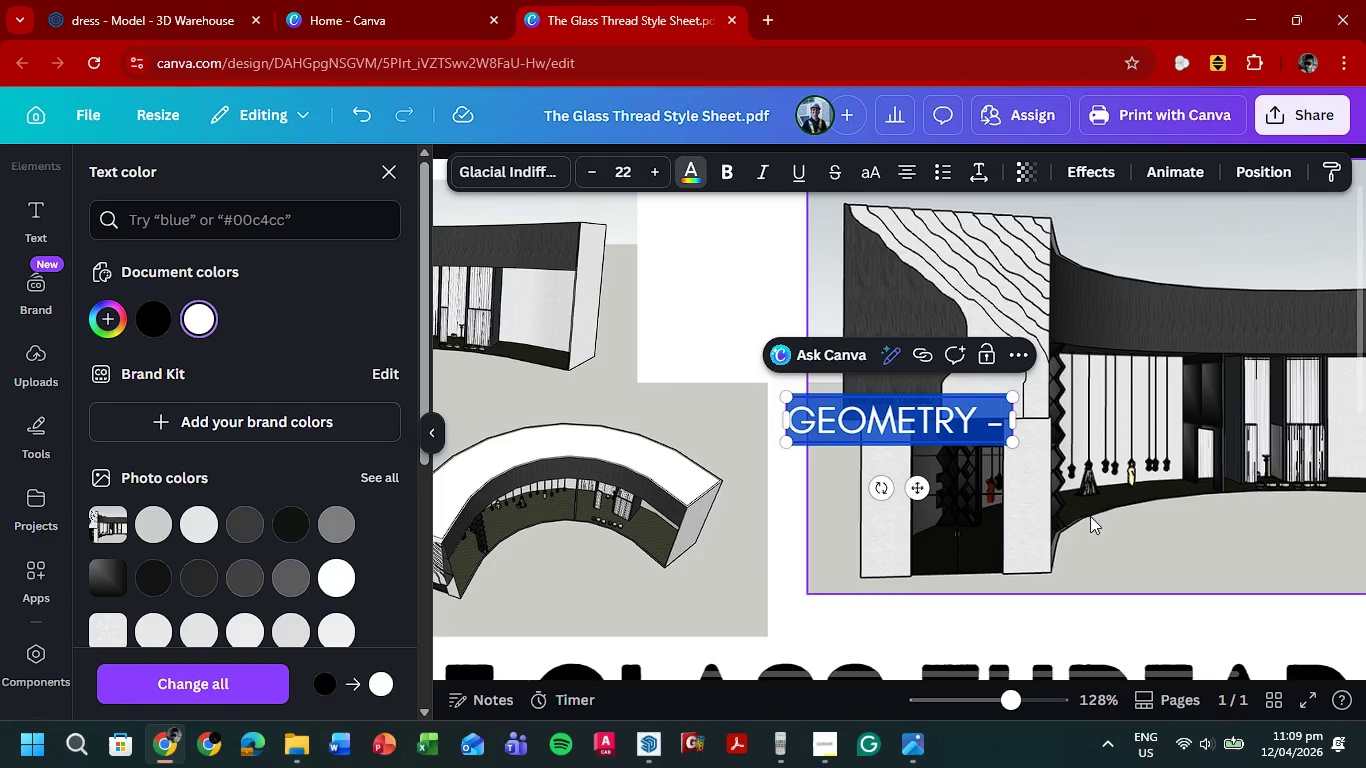 
left_click_drag(start_coordinate=[890, 408], to_coordinate=[888, 431])
 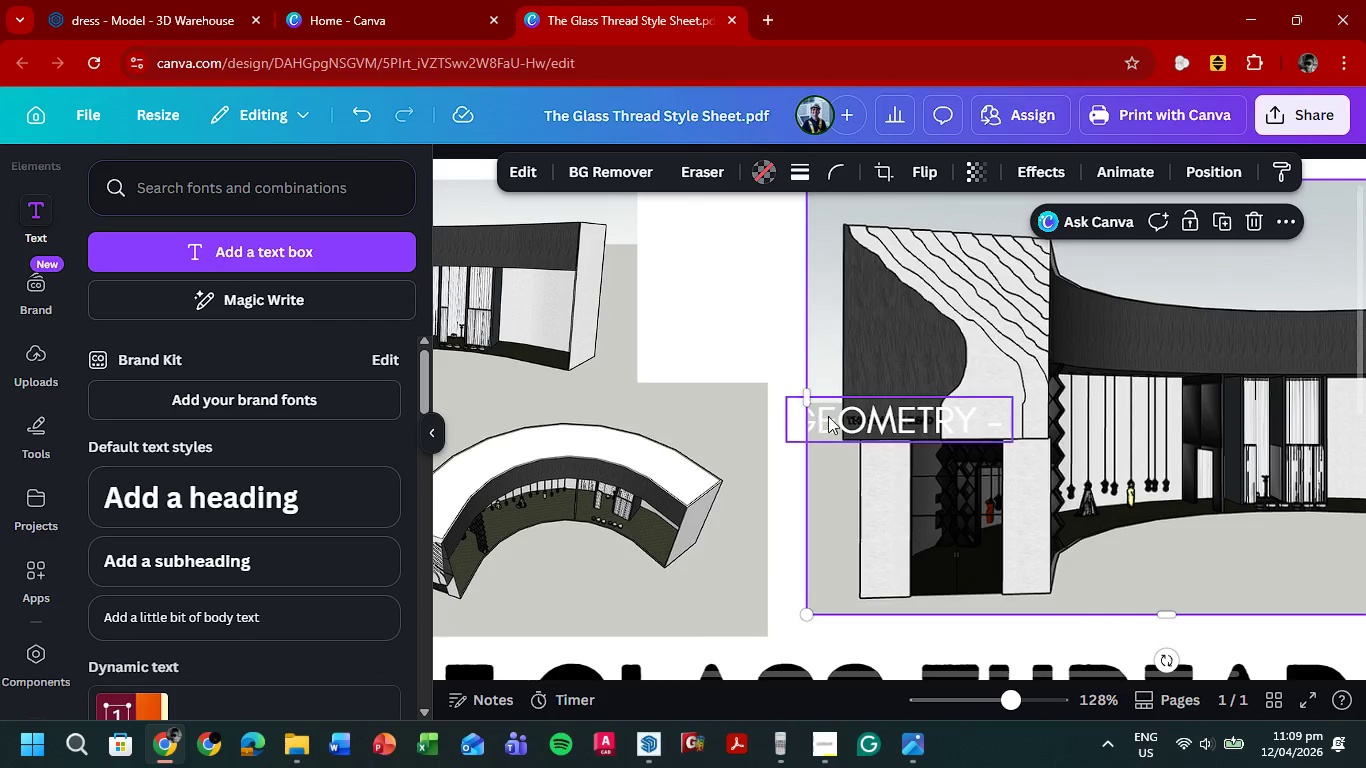 
double_click([828, 418])
 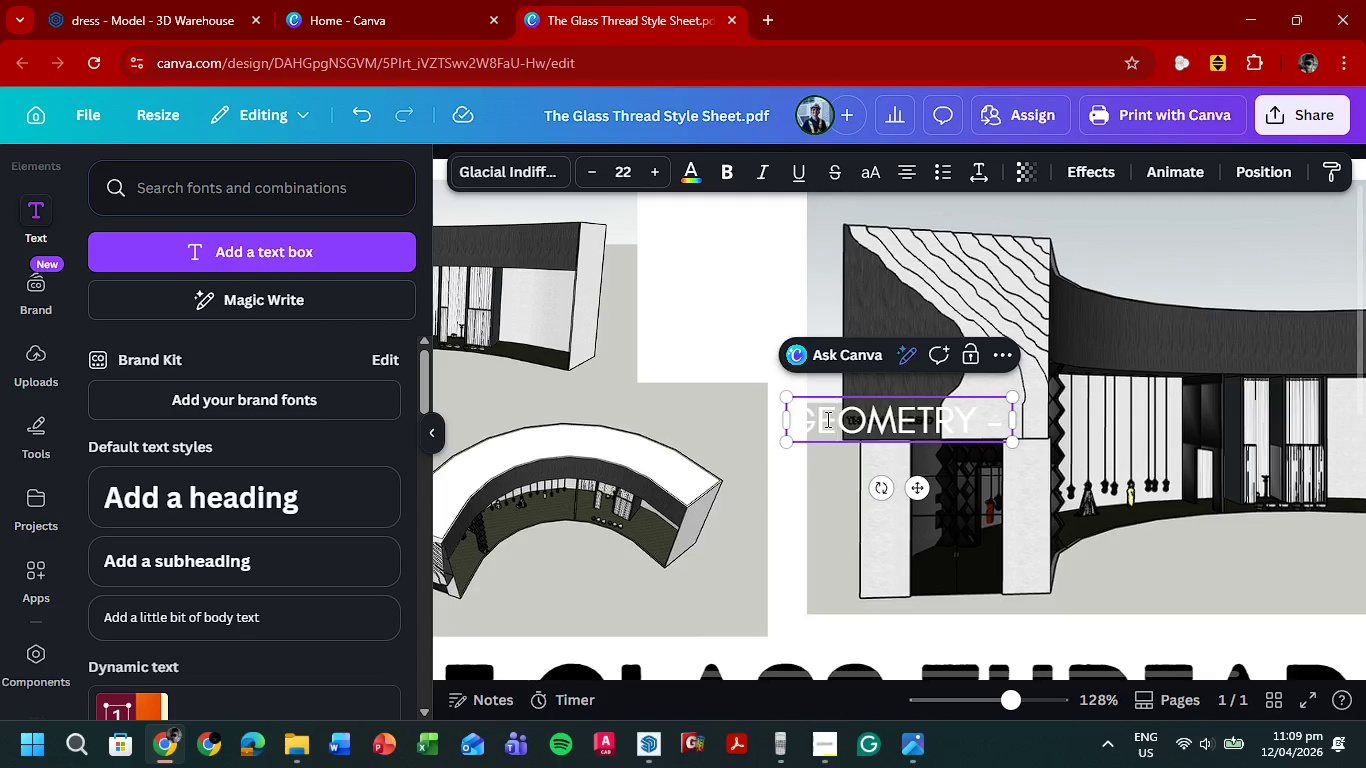 
key(Control+A)
 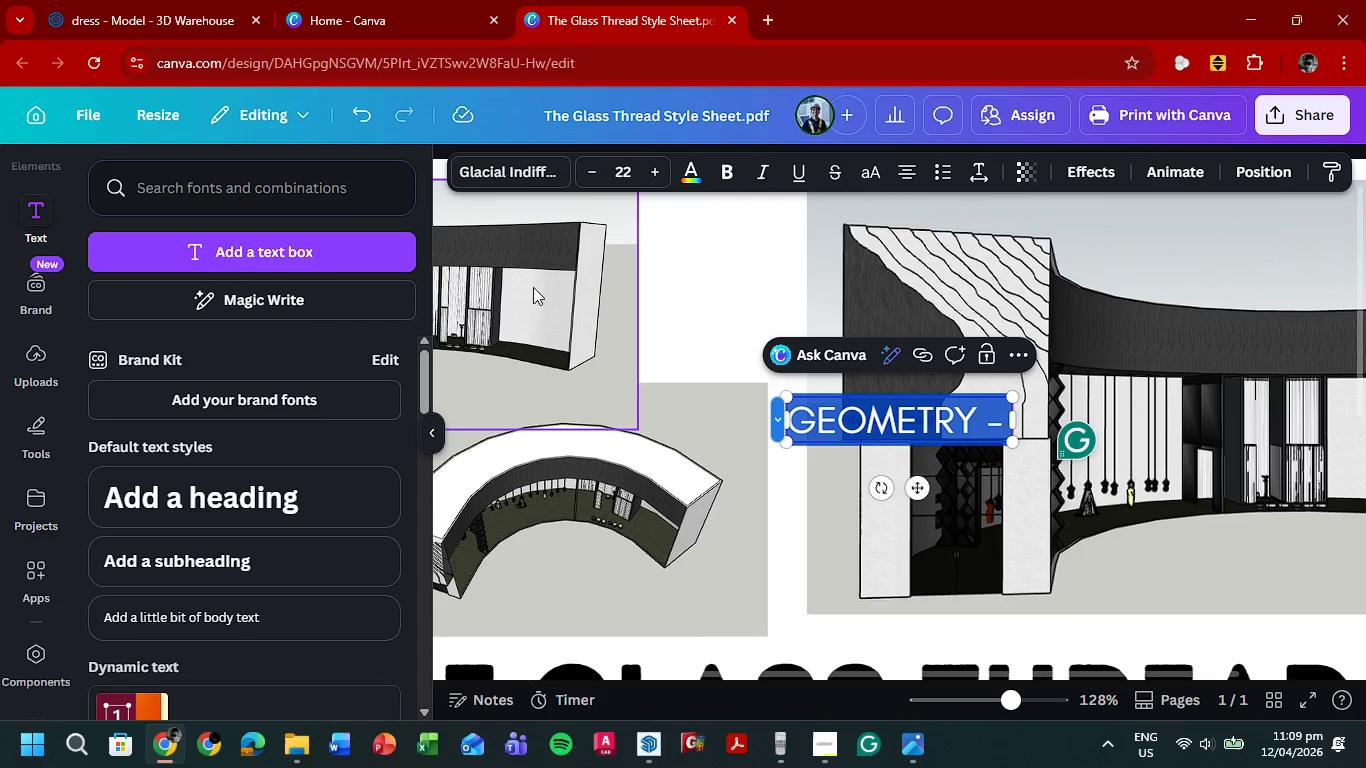 
scroll: coordinate [297, 539], scroll_direction: down, amount: 2.0
 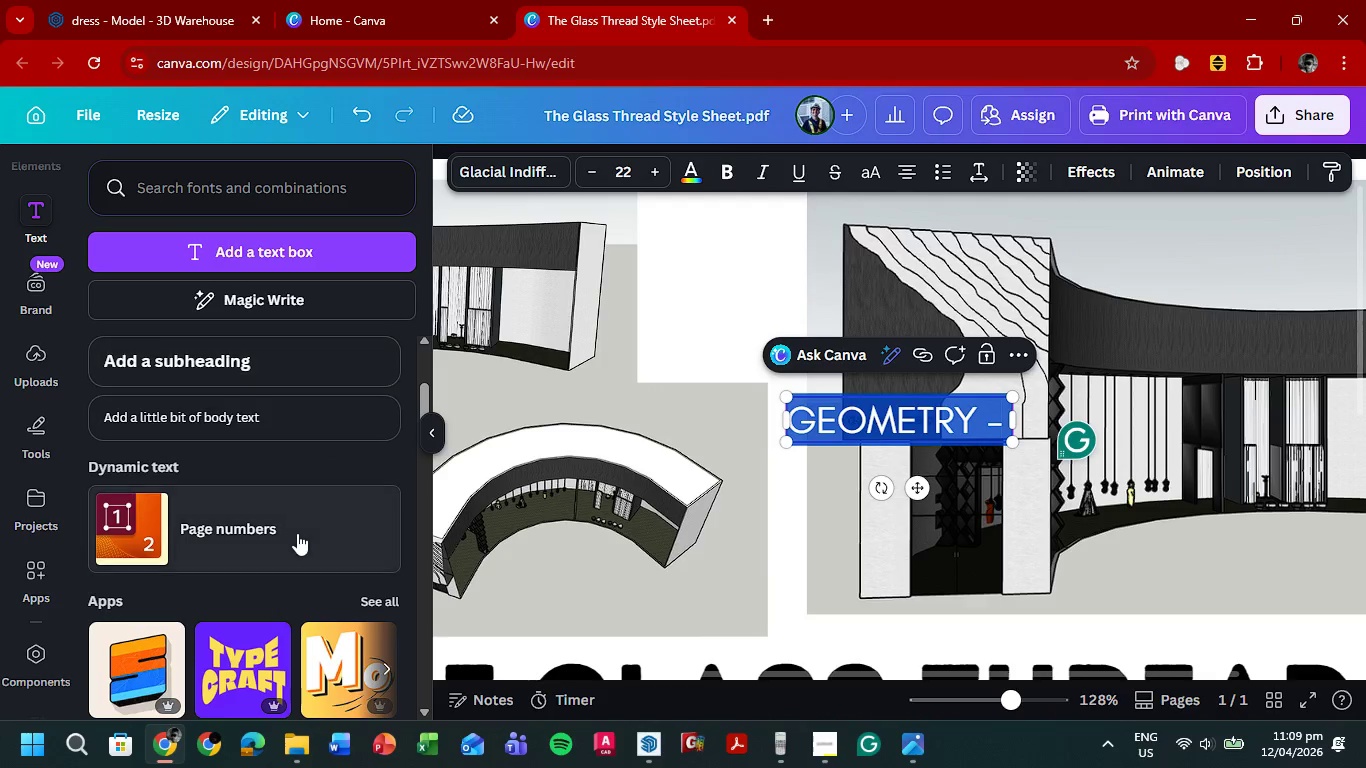 
scroll: coordinate [301, 533], scroll_direction: up, amount: 5.0
 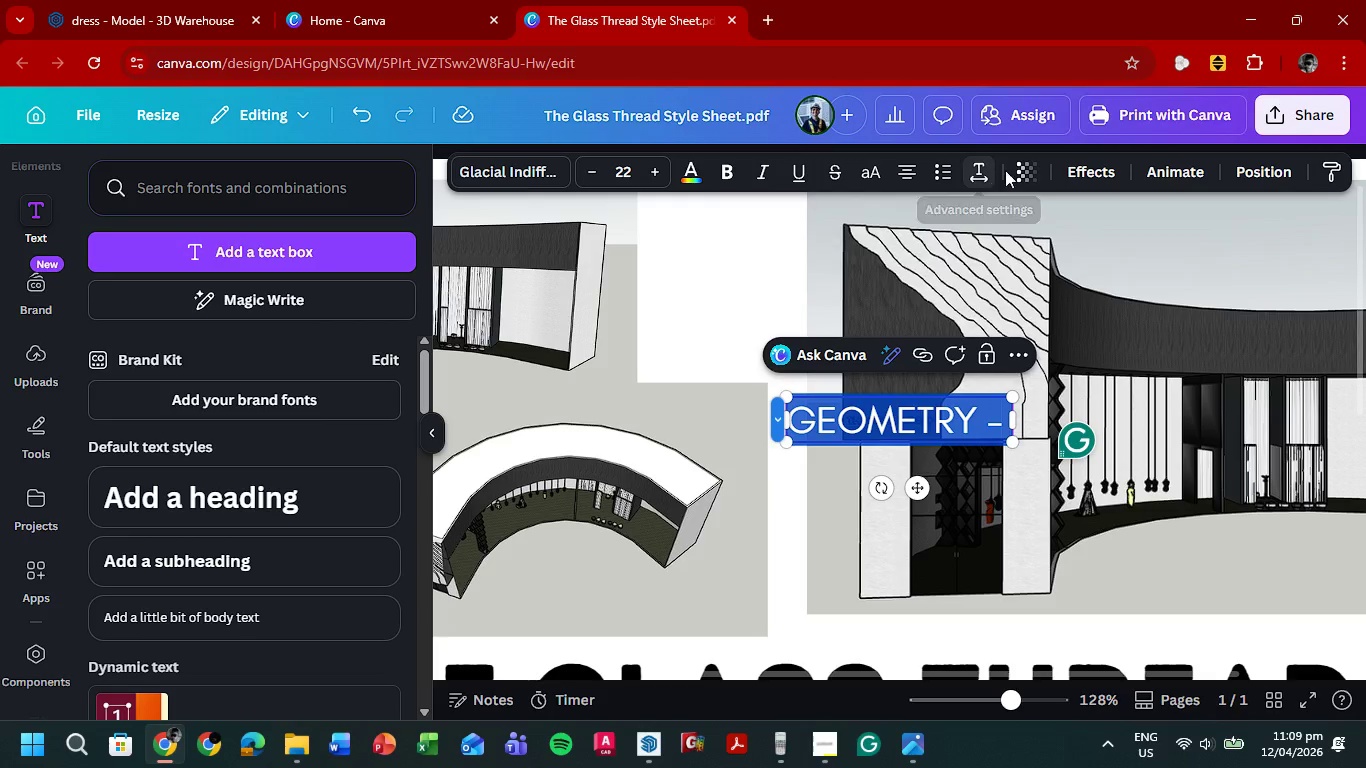 
left_click([1033, 173])
 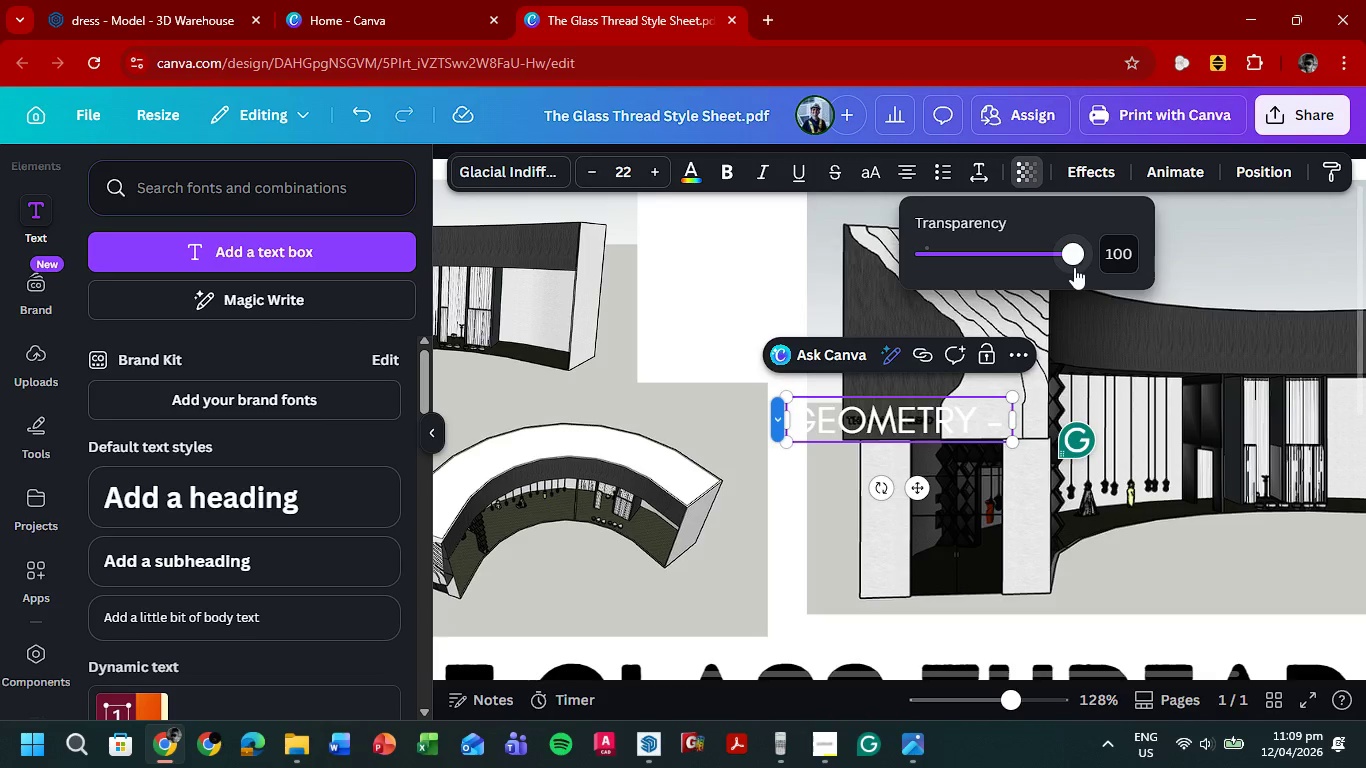 
left_click_drag(start_coordinate=[1074, 255], to_coordinate=[1129, 235])
 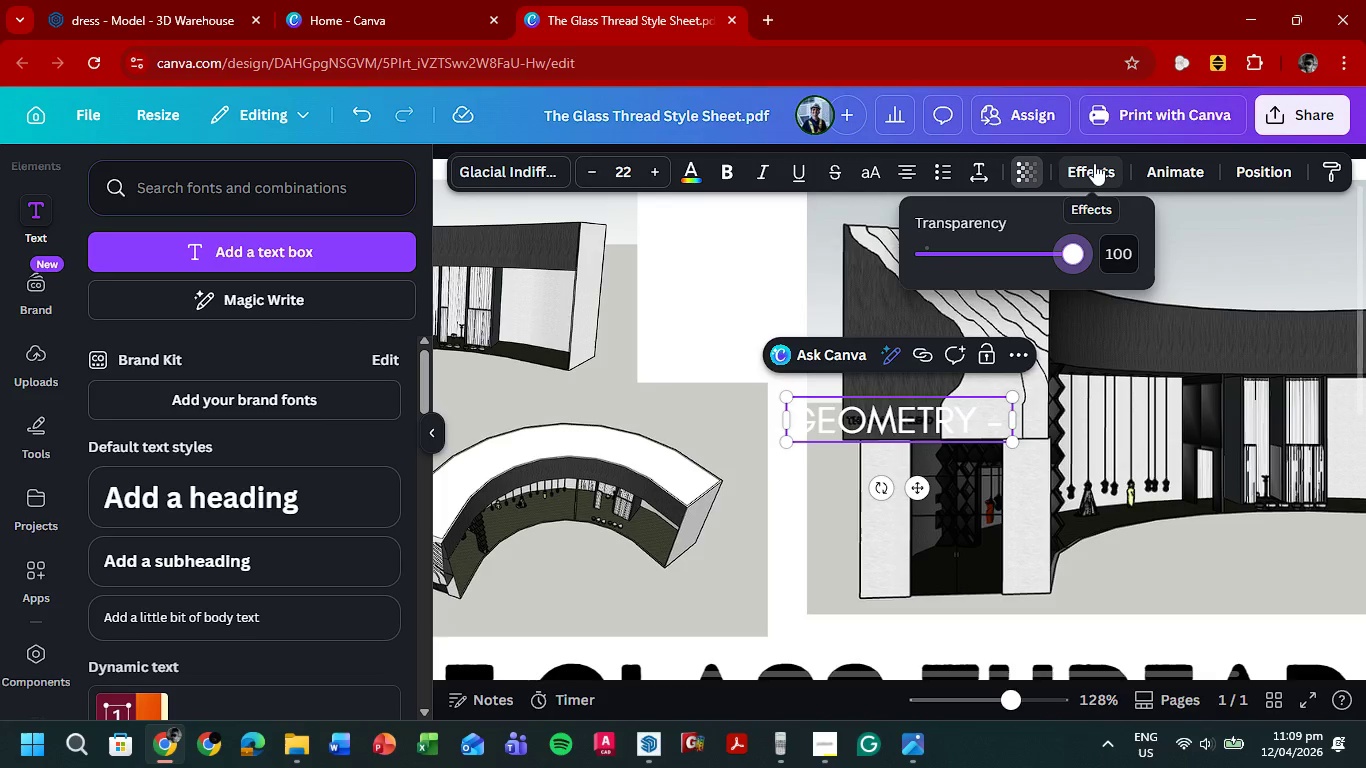 
left_click([1094, 163])
 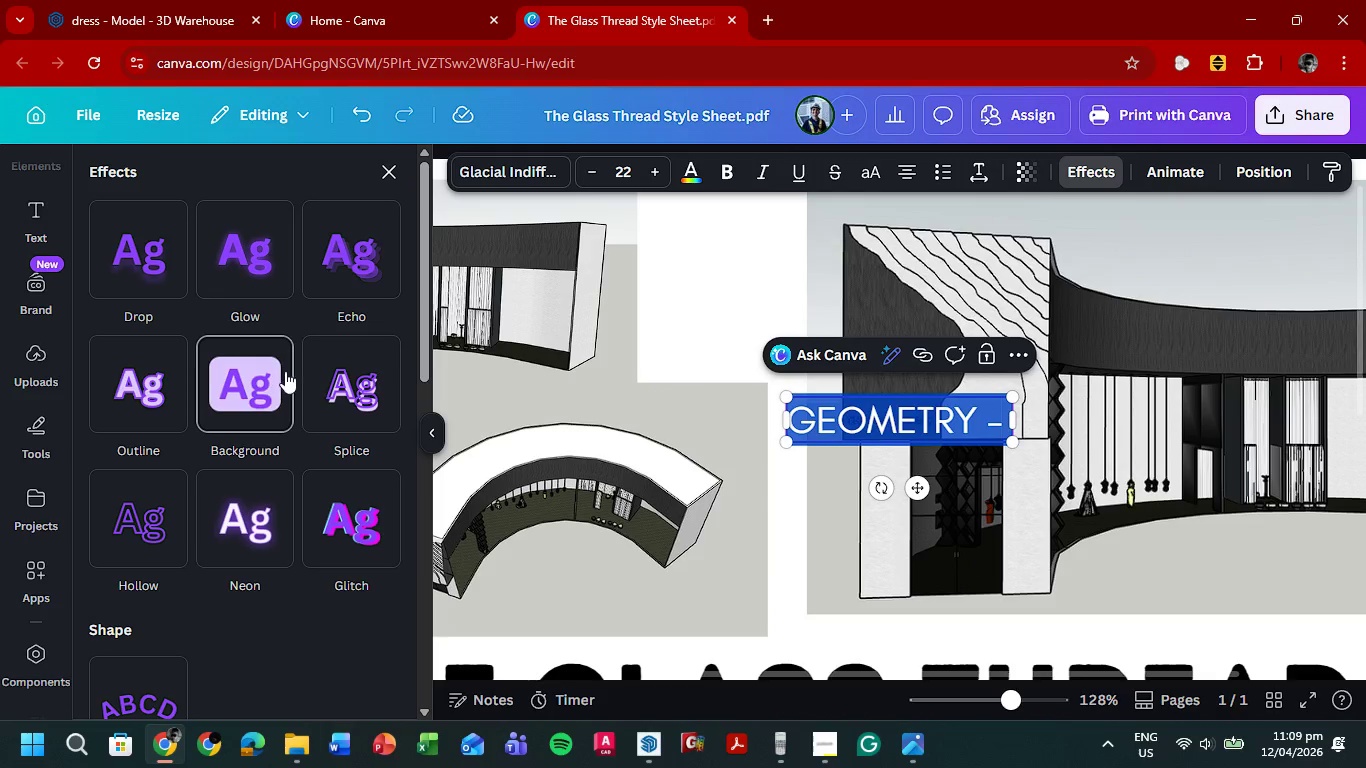 
wait(9.31)
 